 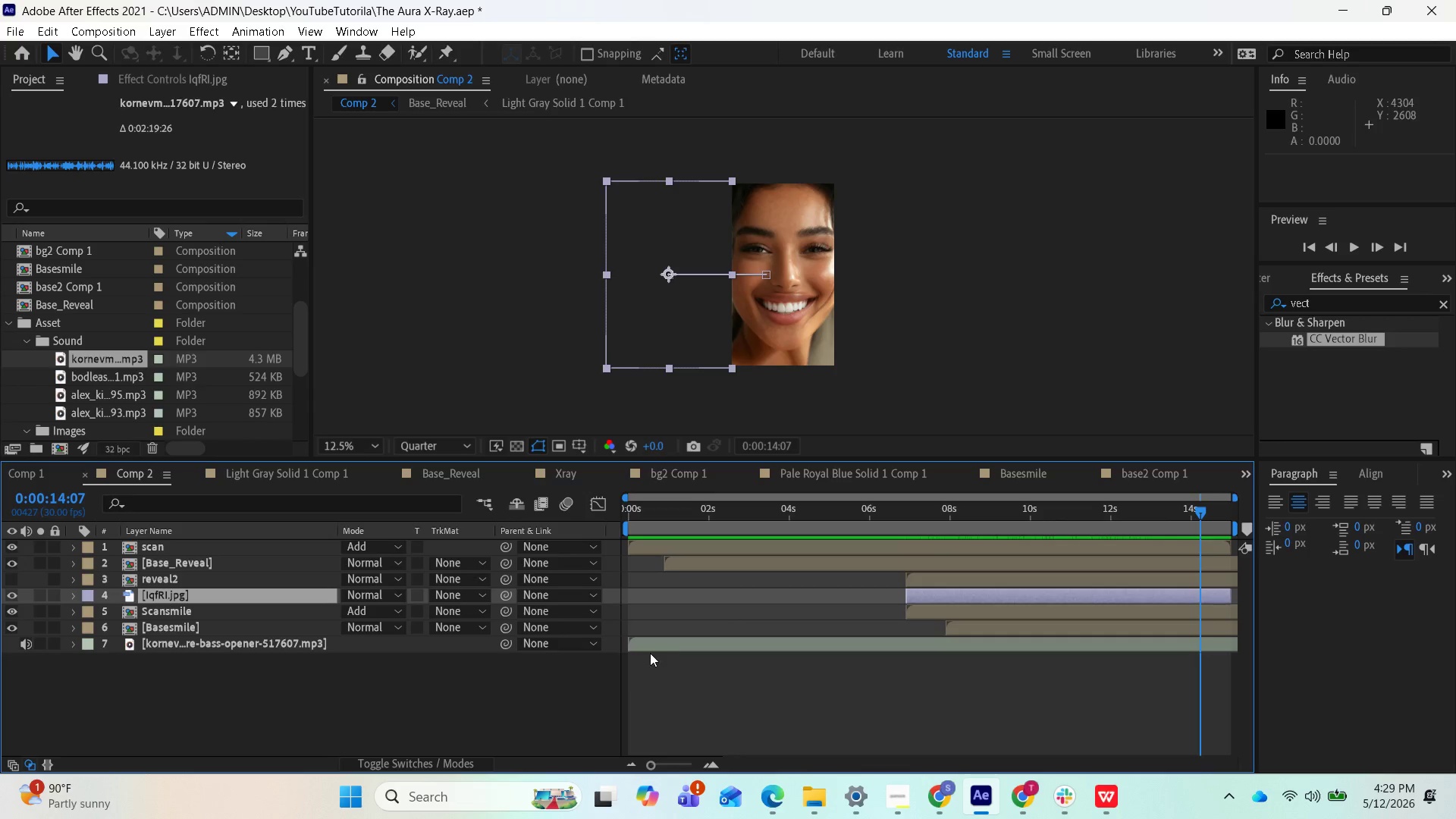 
right_click([183, 547])
 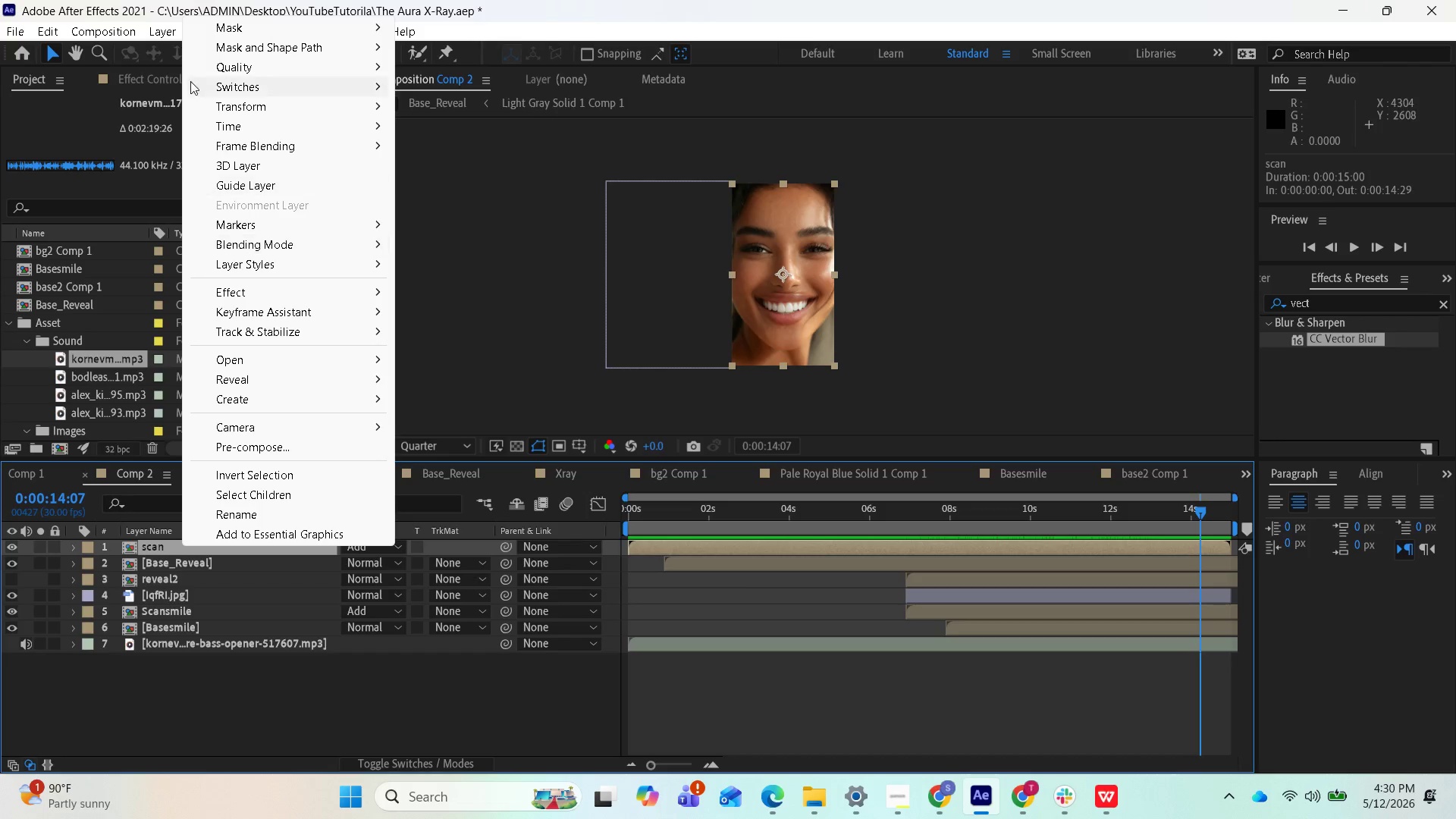 
wait(5.51)
 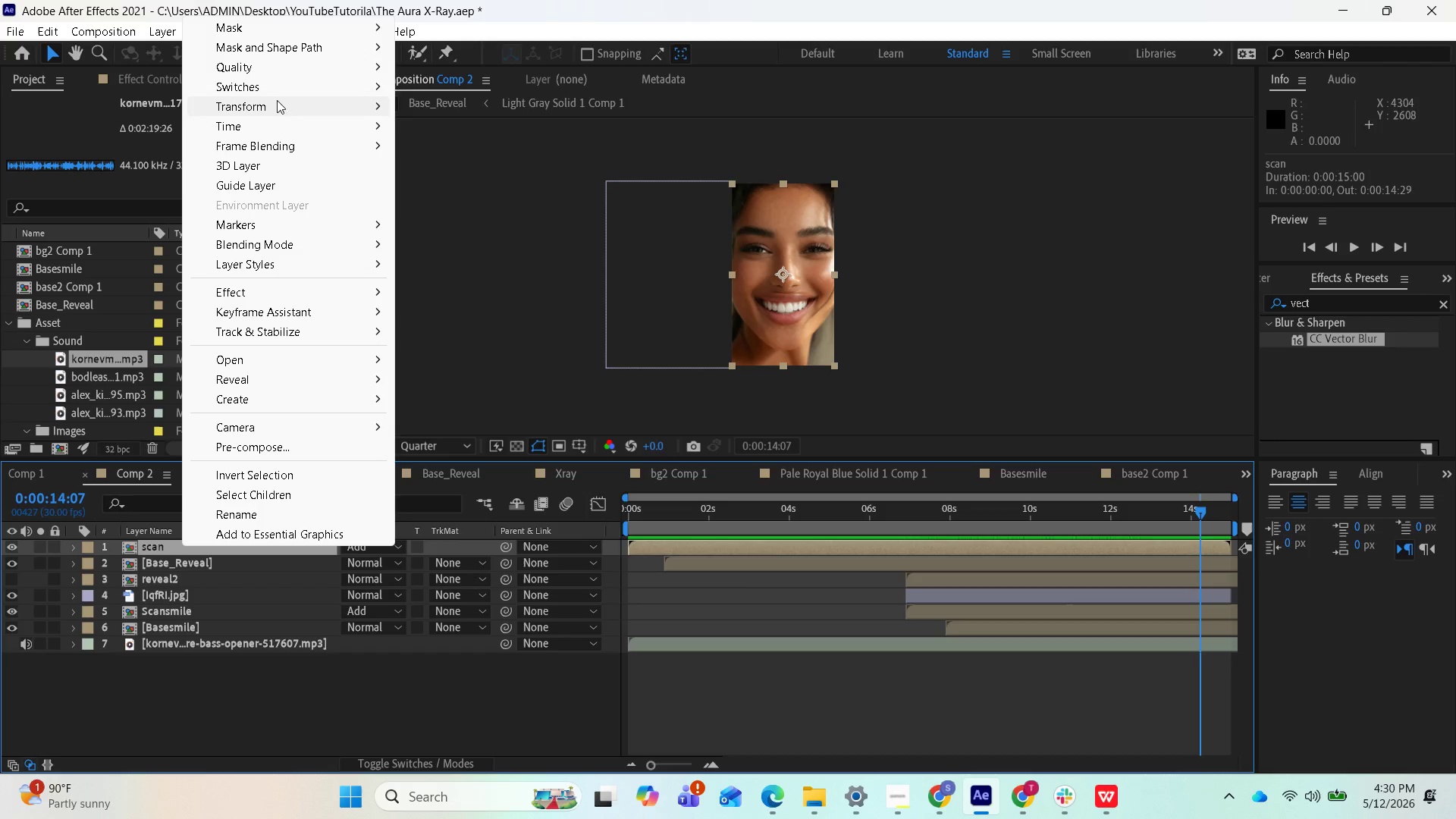 
right_click([63, 544])
 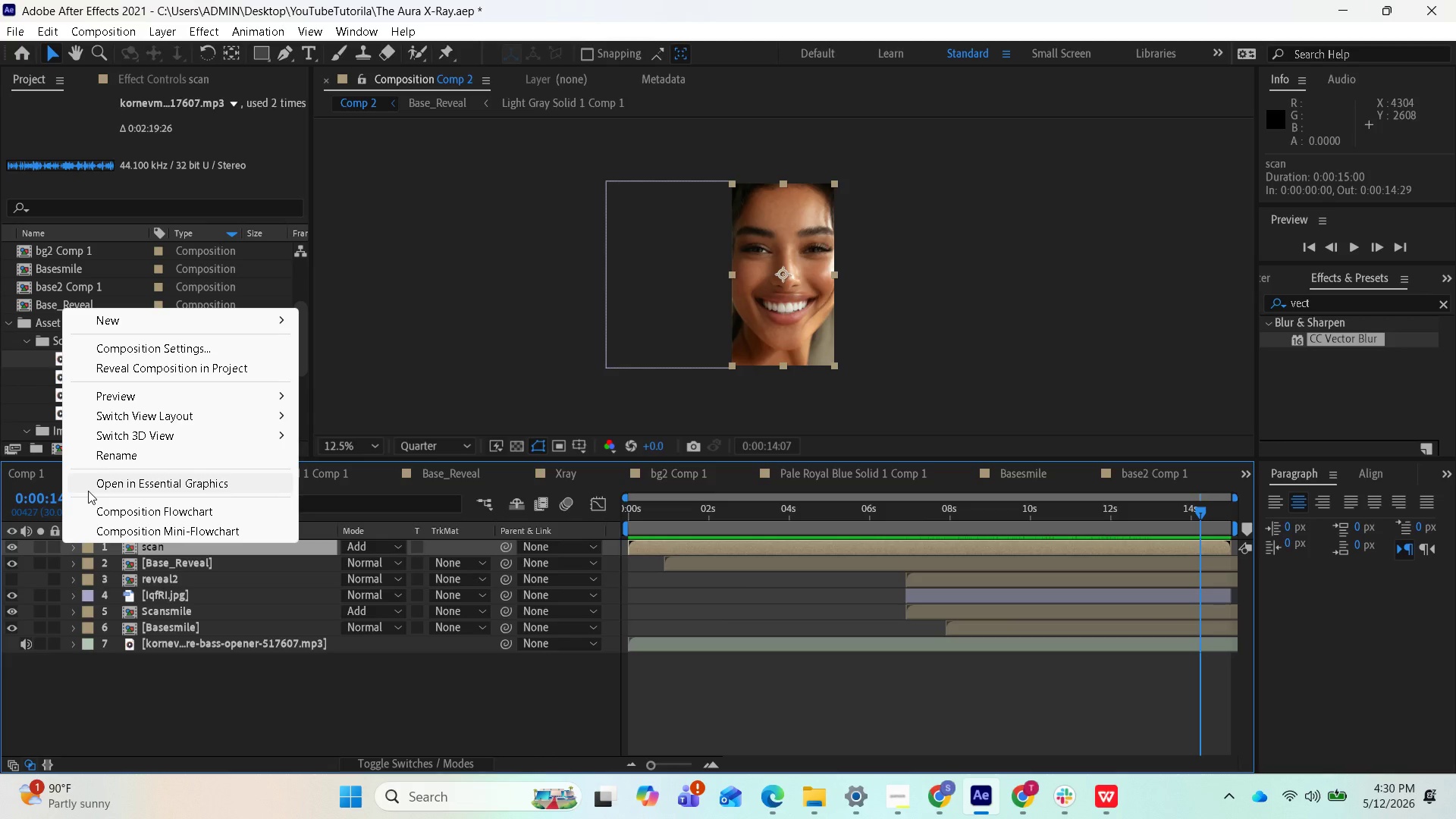 
wait(14.55)
 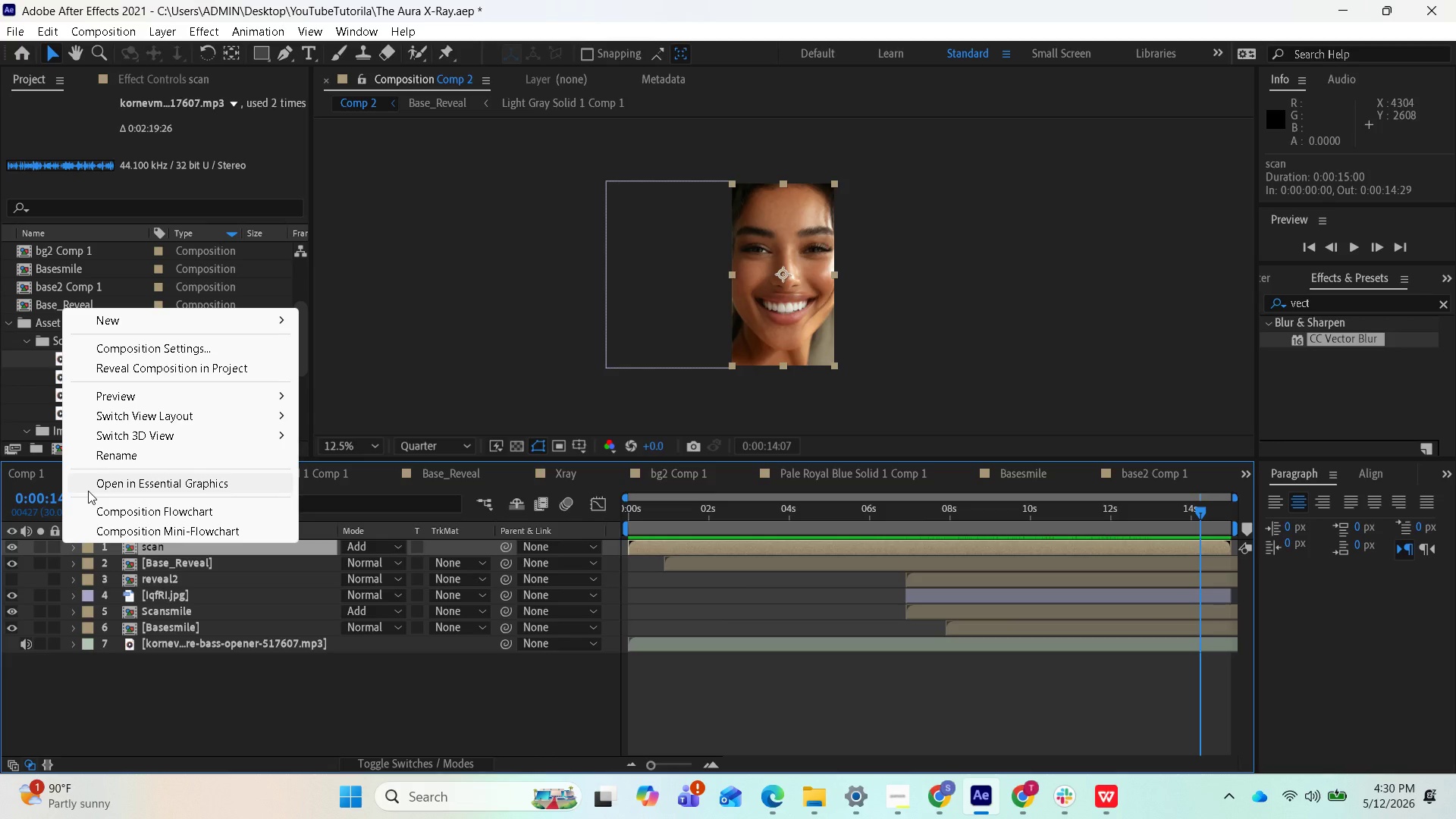 
left_click([337, 344])
 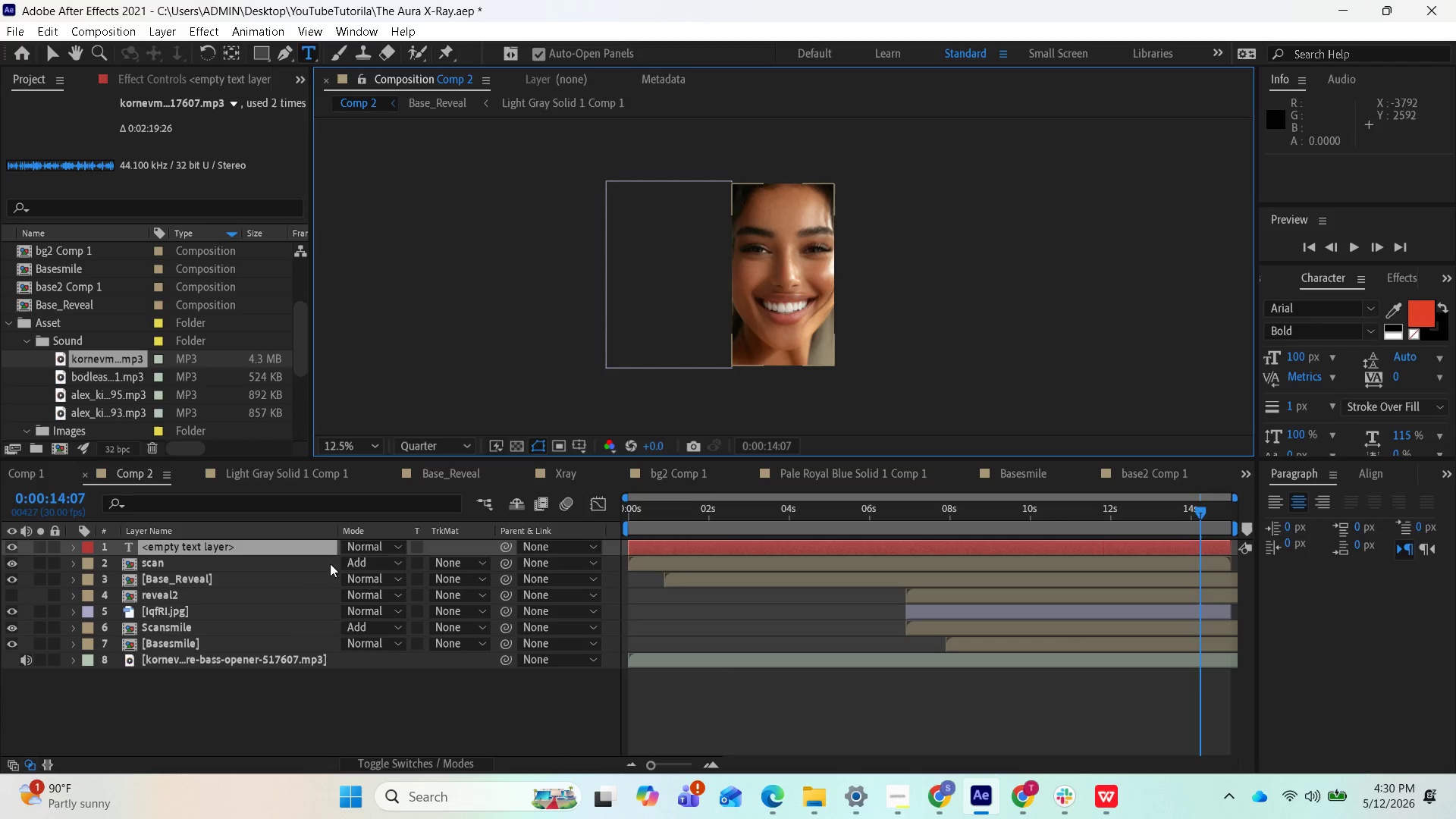 
key(Control+V)
 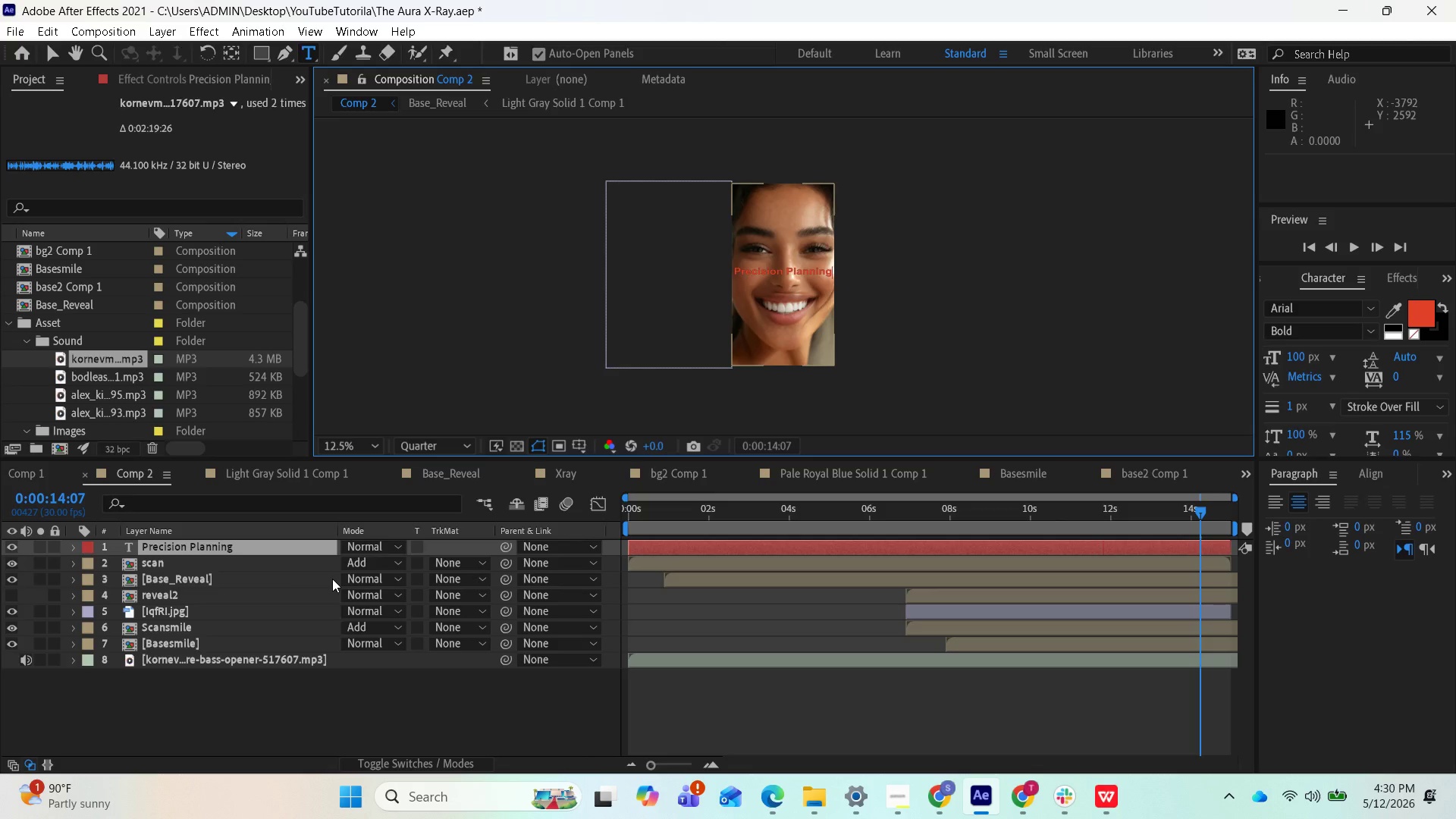 
wait(17.25)
 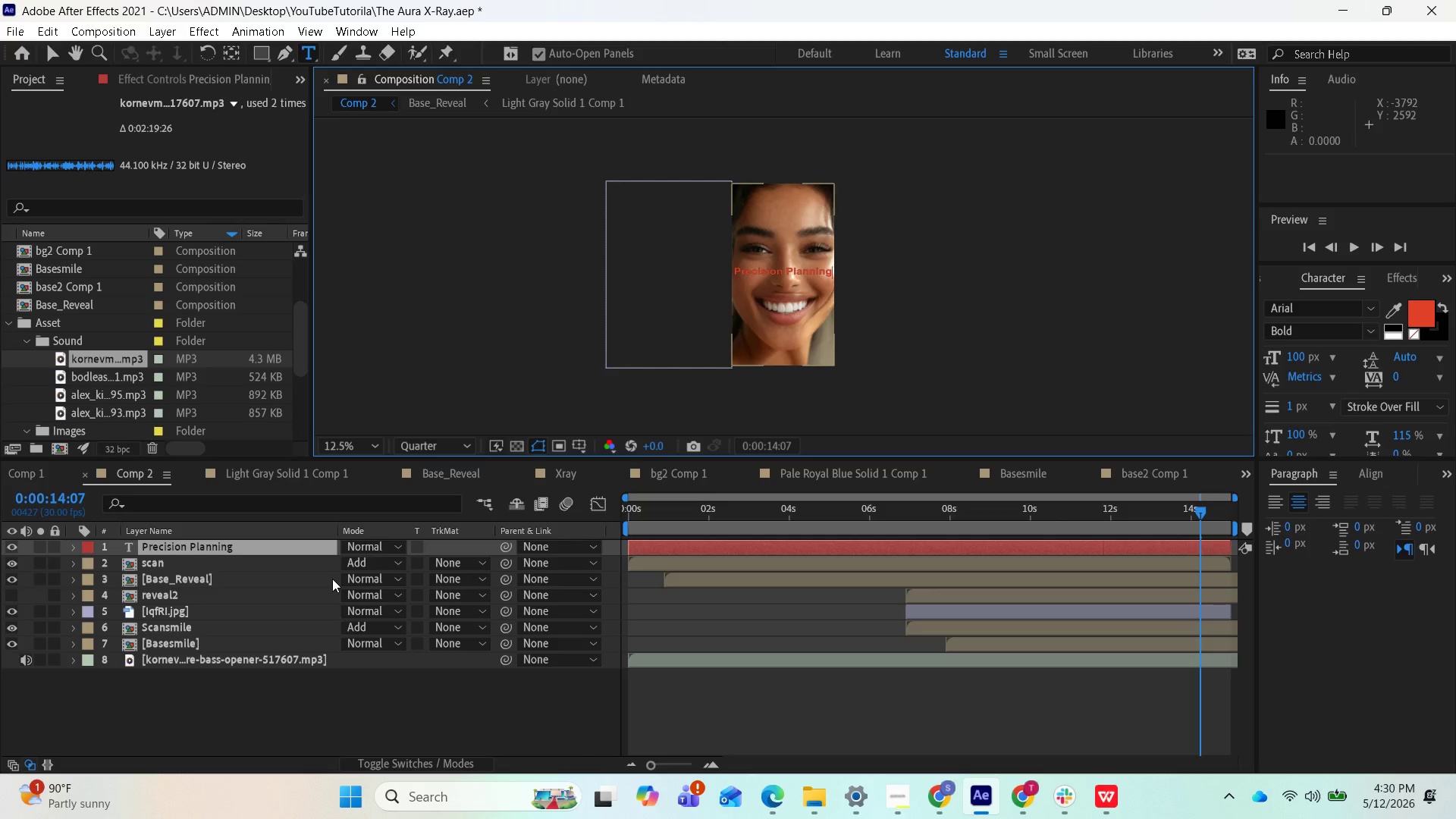 
mouse_move([1185, 522])
 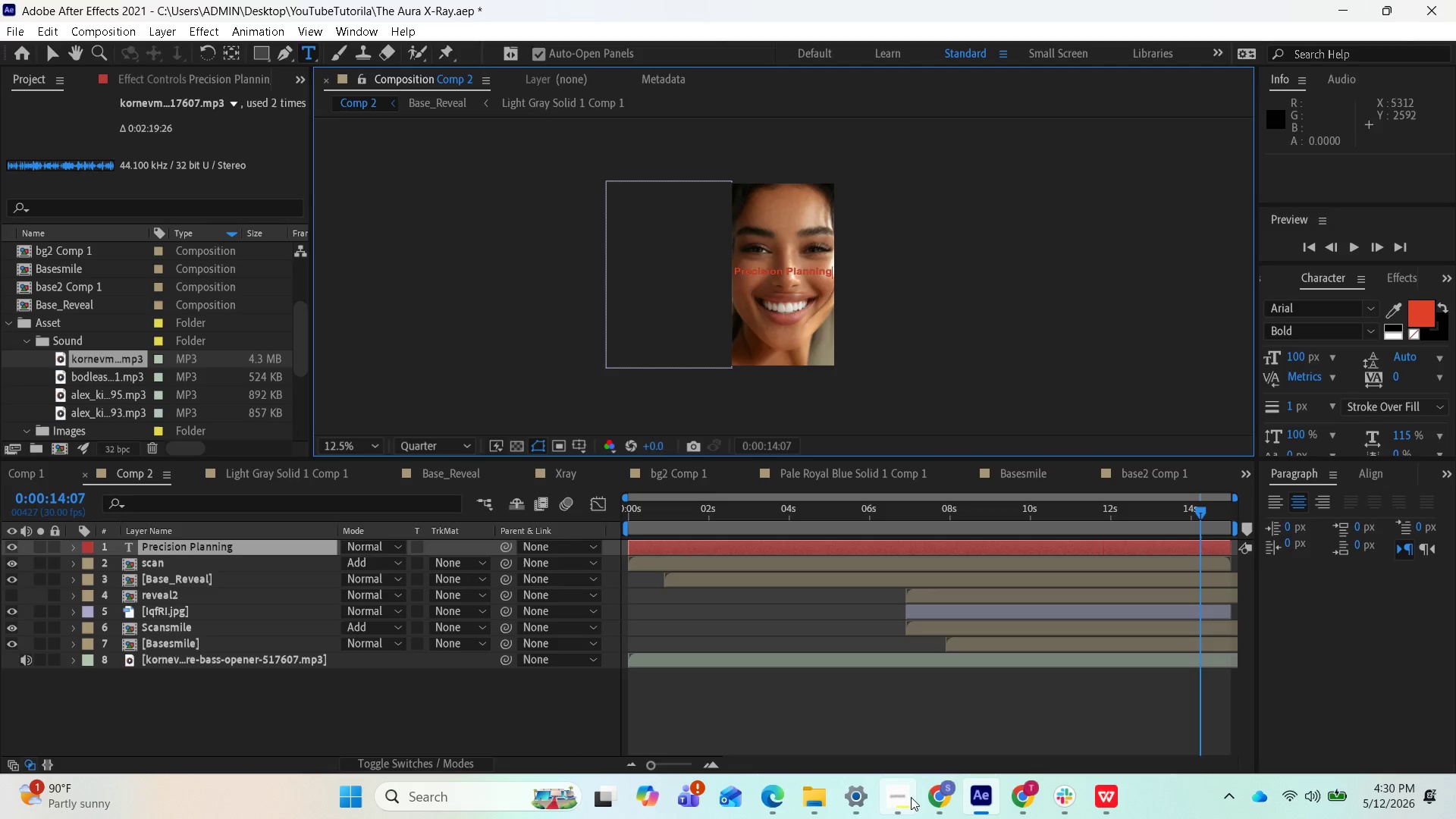 
left_click([909, 797])
 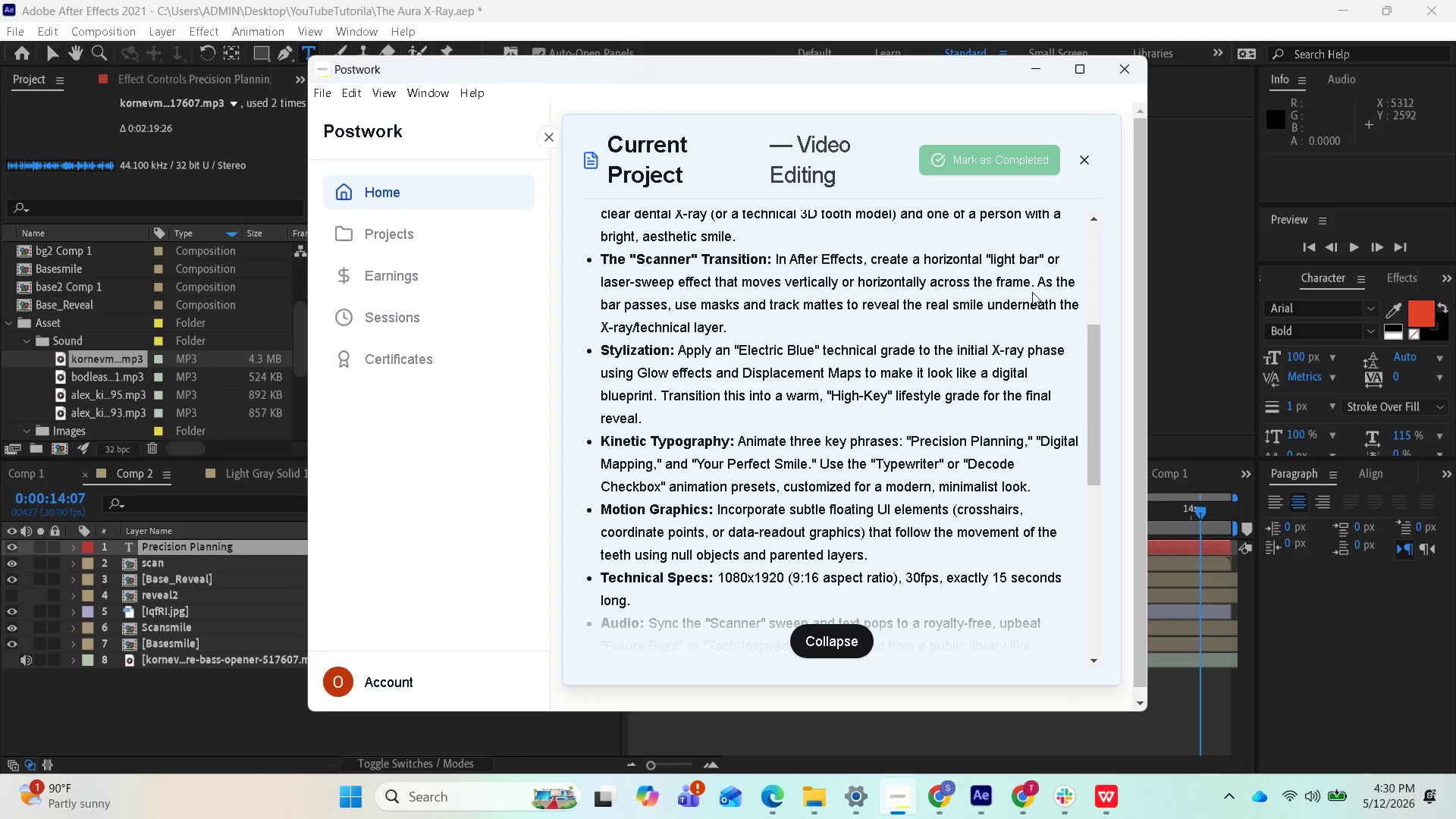 
wait(11.84)
 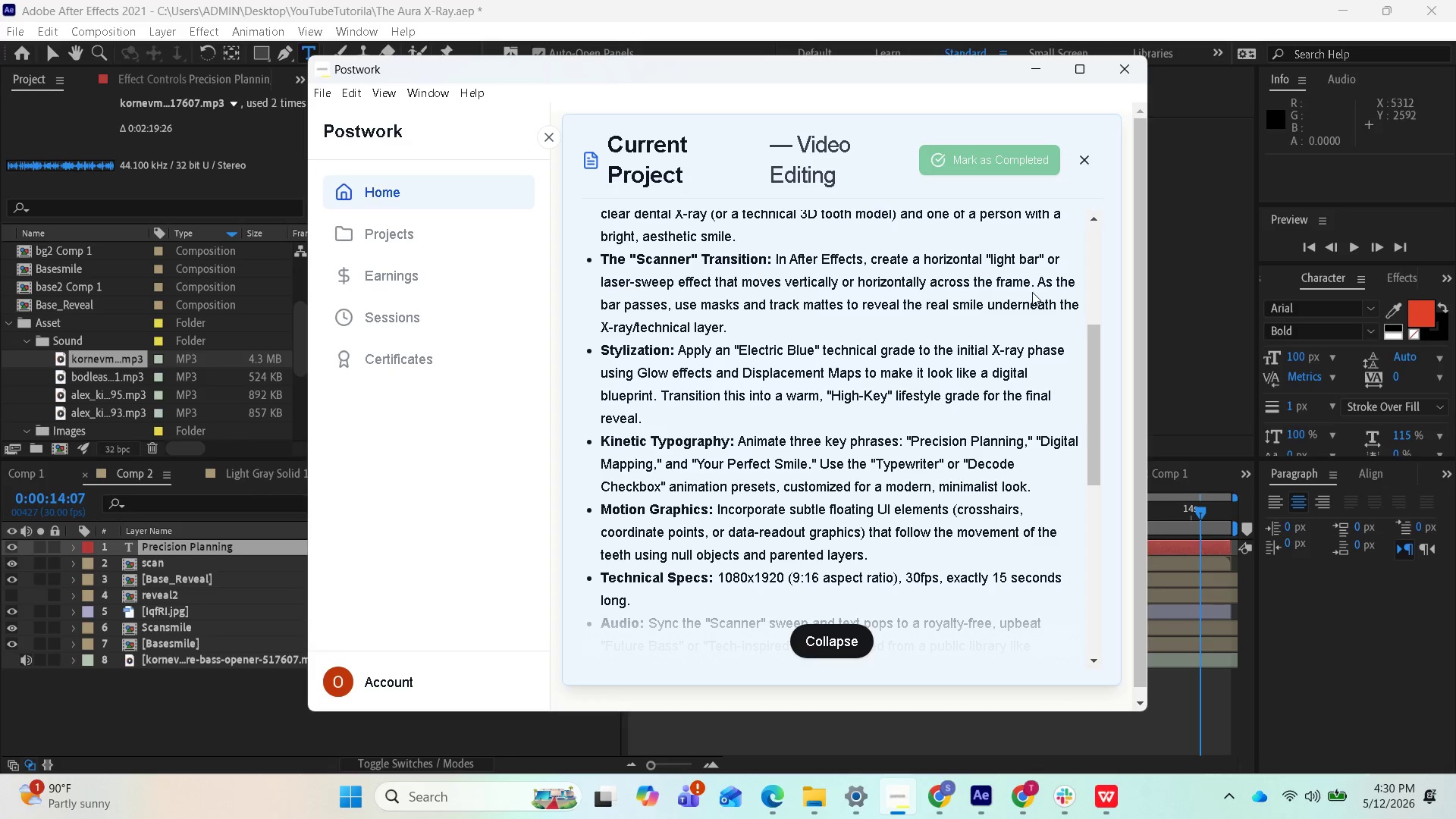 
left_click([1036, 71])
 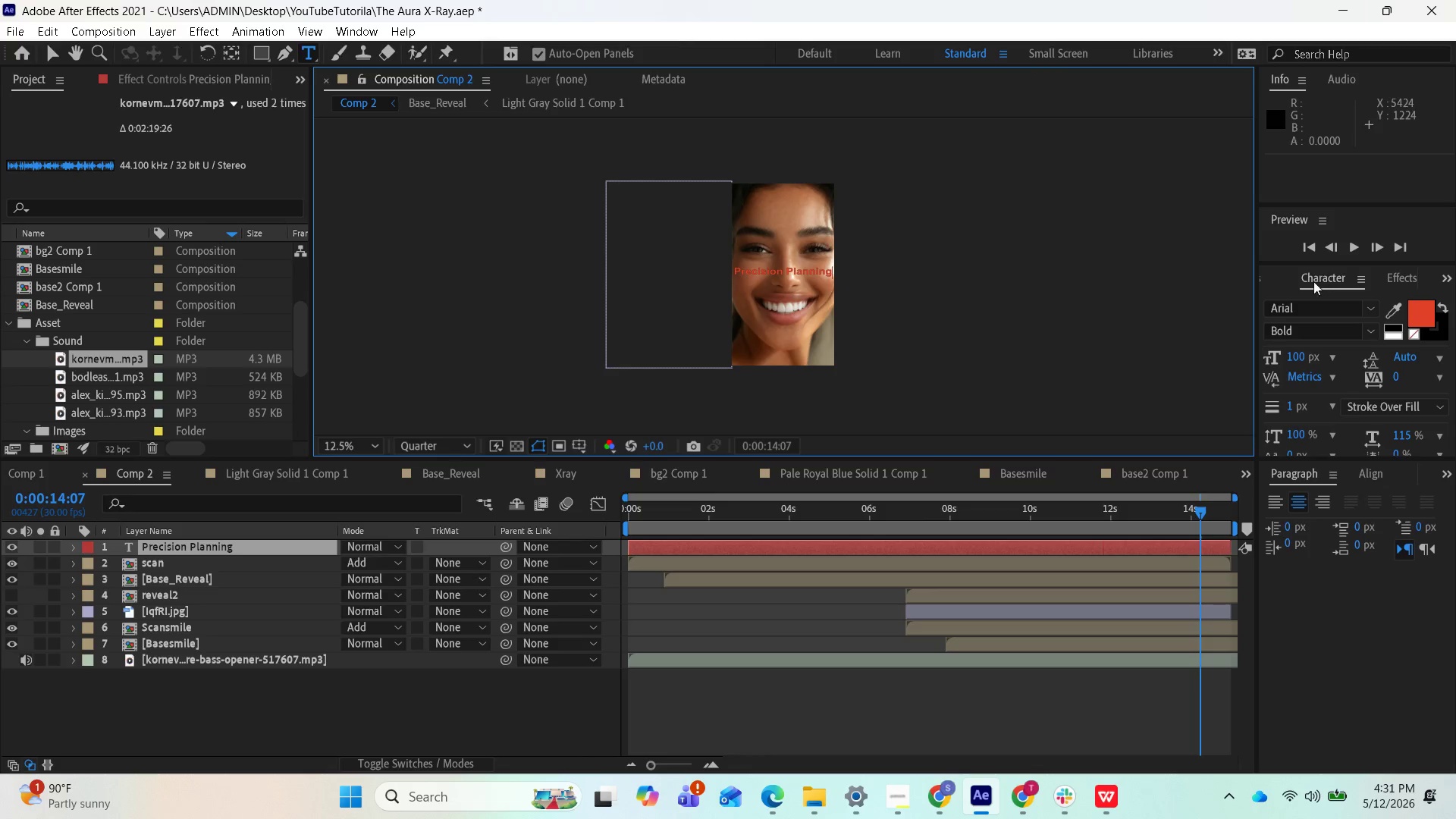 
left_click([1401, 280])
 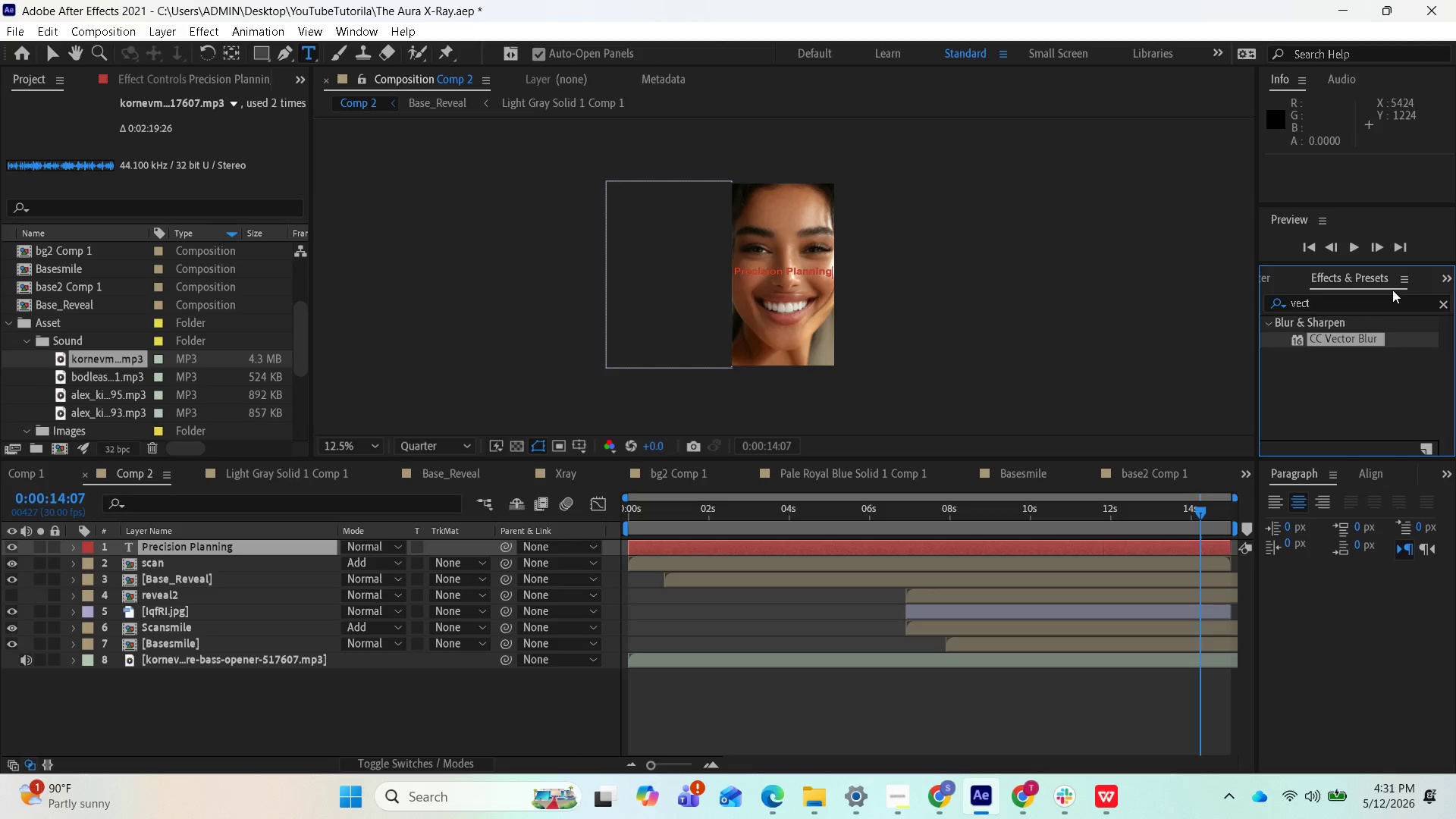 
wait(9.89)
 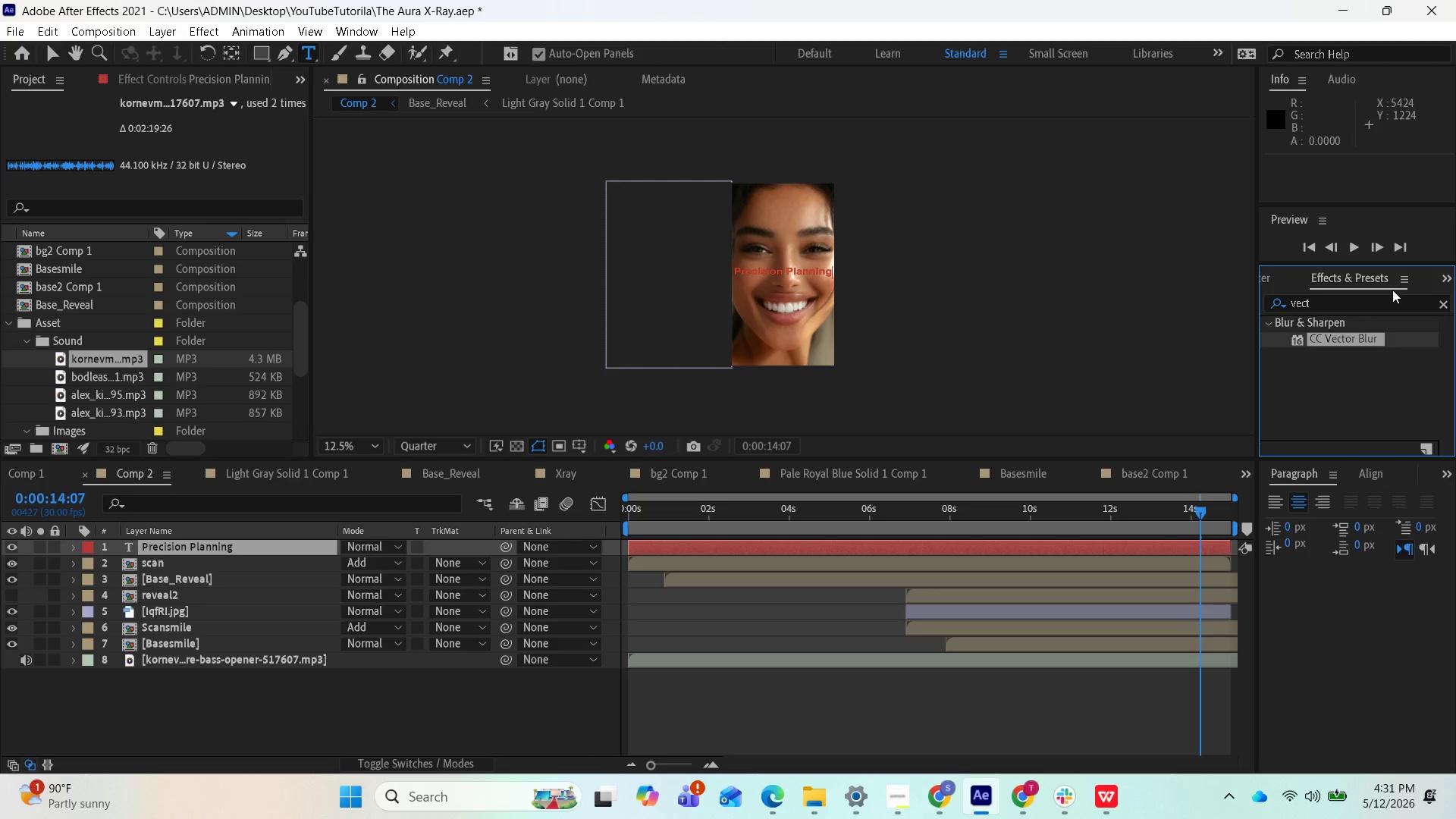 
left_click_drag(start_coordinate=[1338, 302], to_coordinate=[1272, 313])
 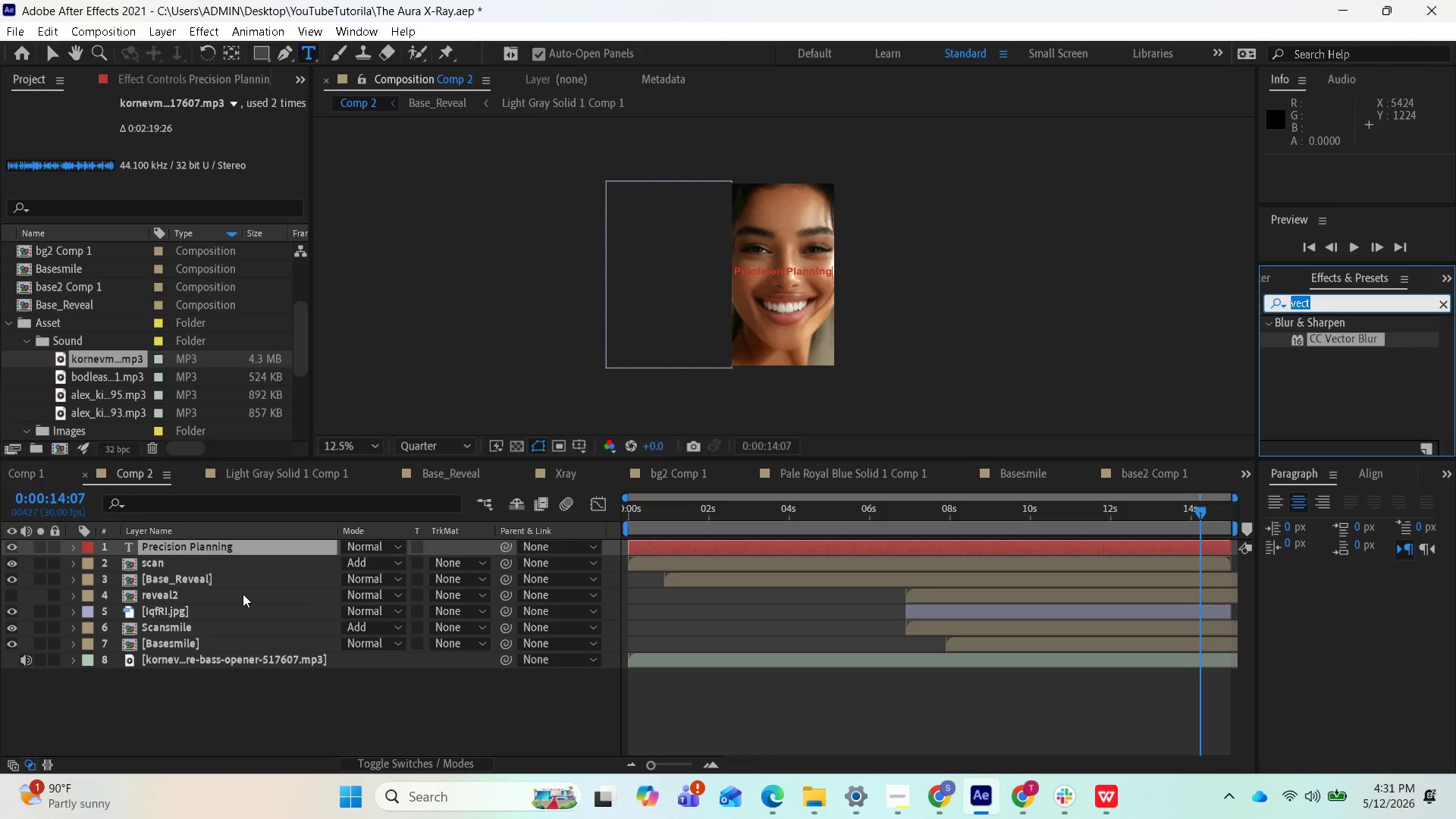 
left_click([230, 553])
 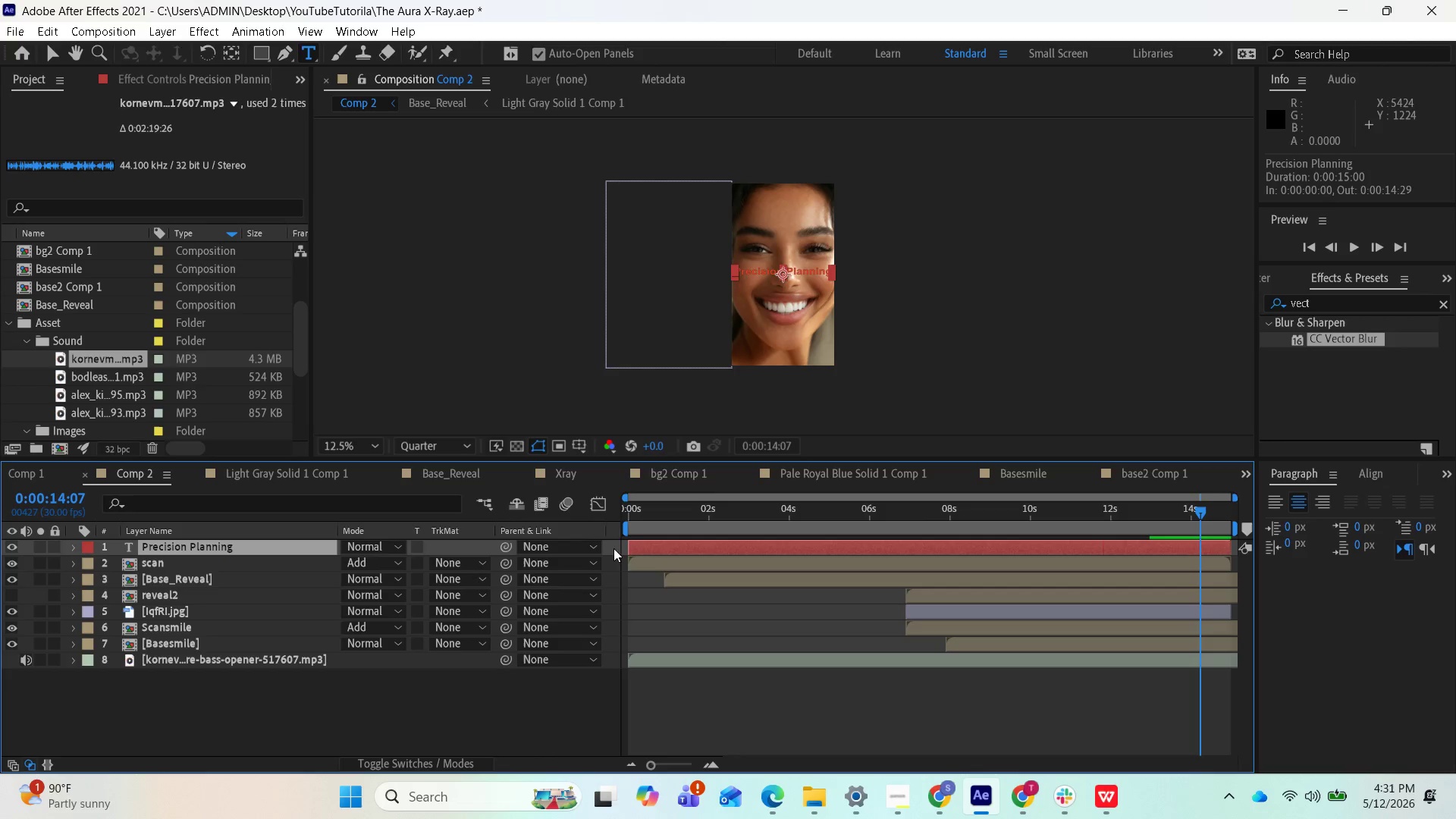 
double_click([654, 544])
 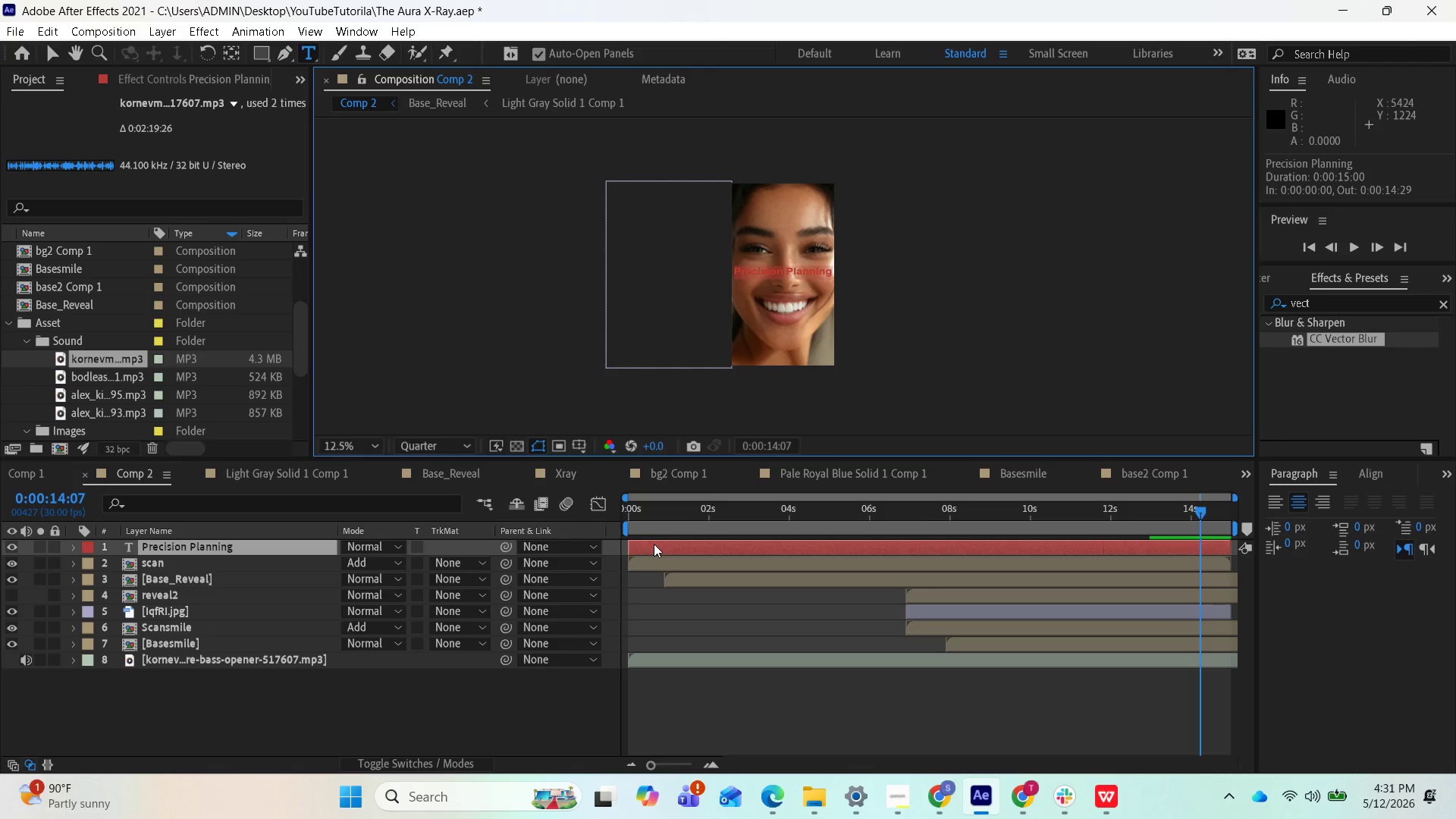 
double_click([654, 544])
 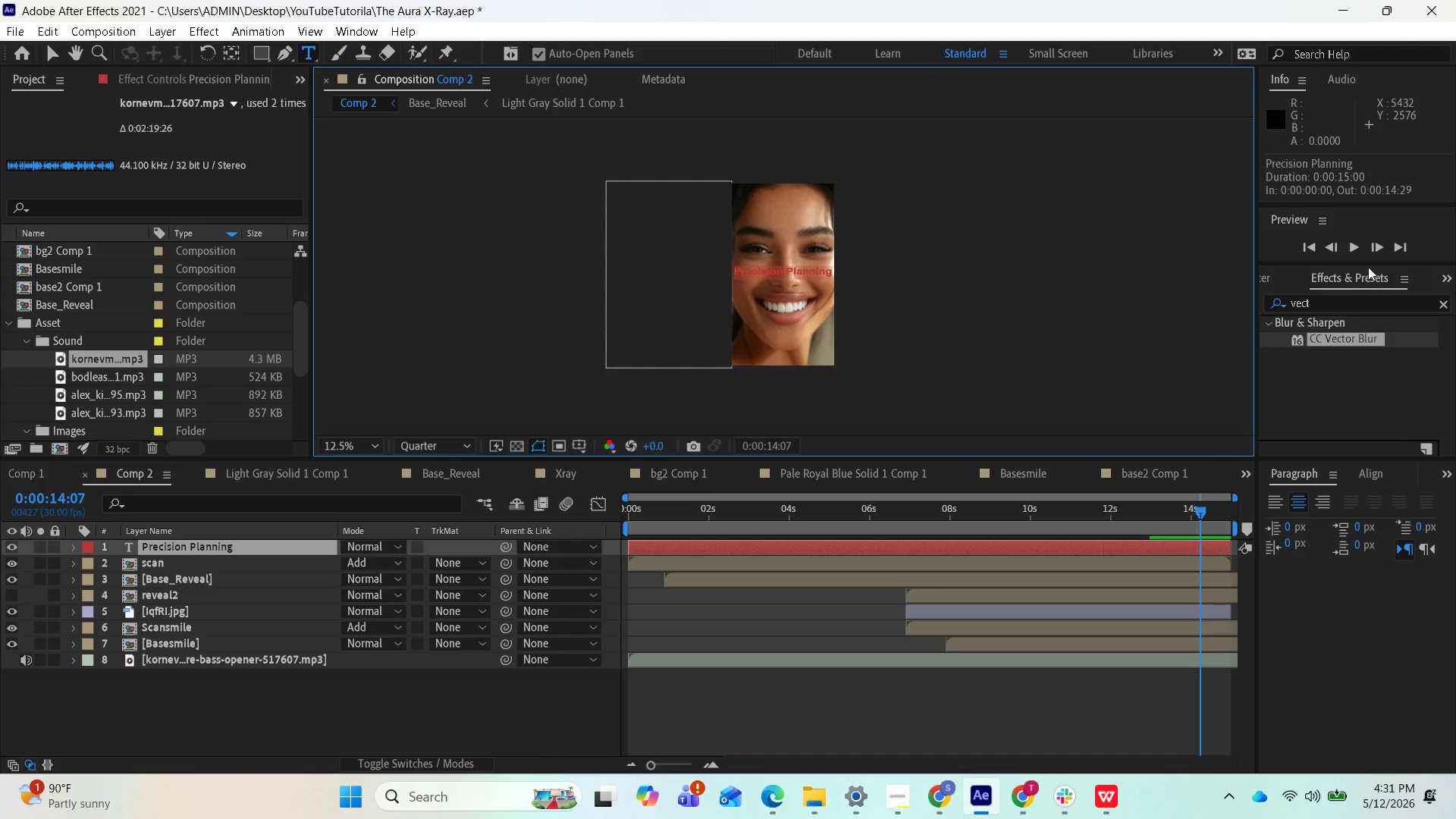 
left_click([1444, 277])
 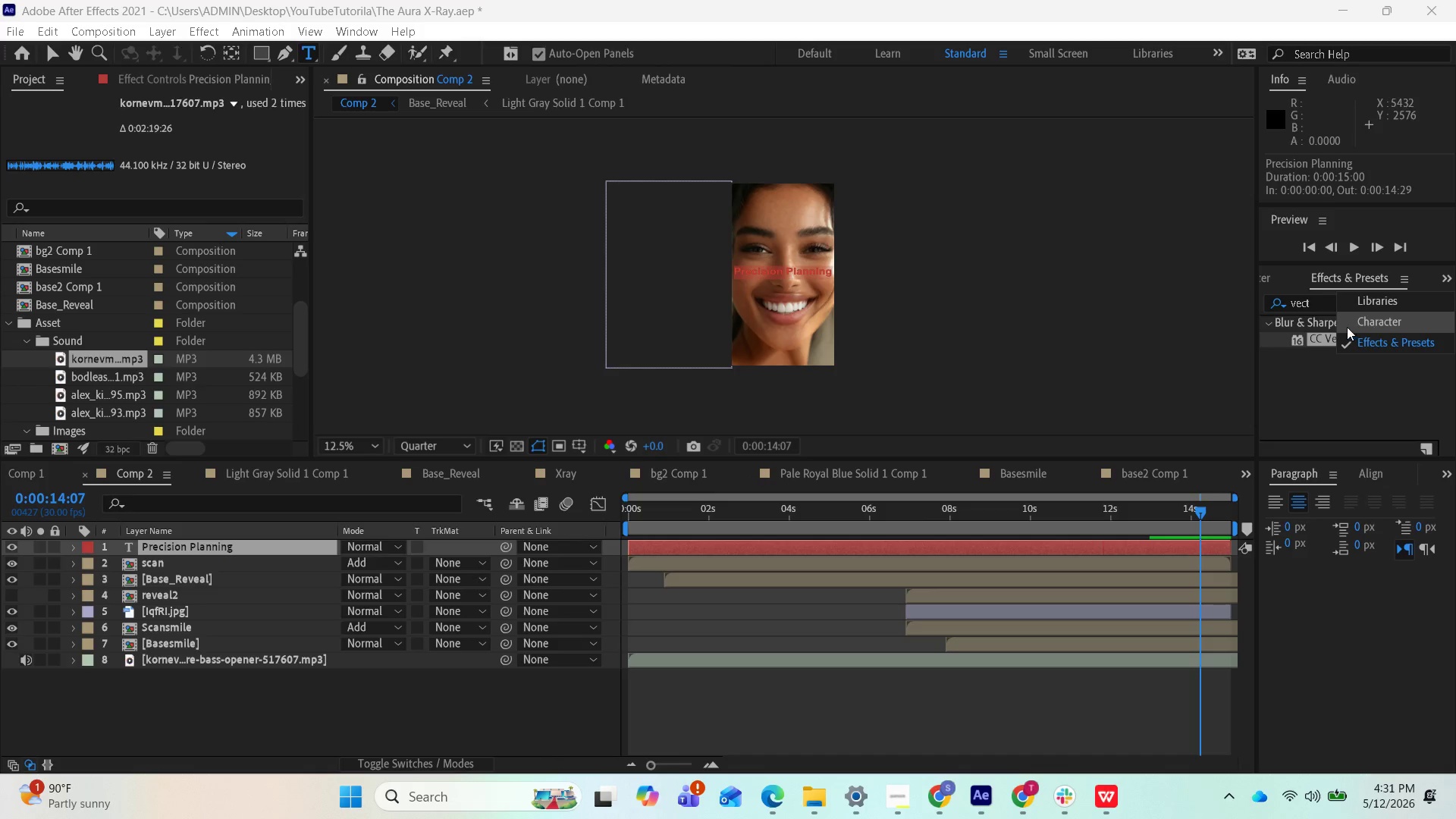 
left_click([1365, 320])
 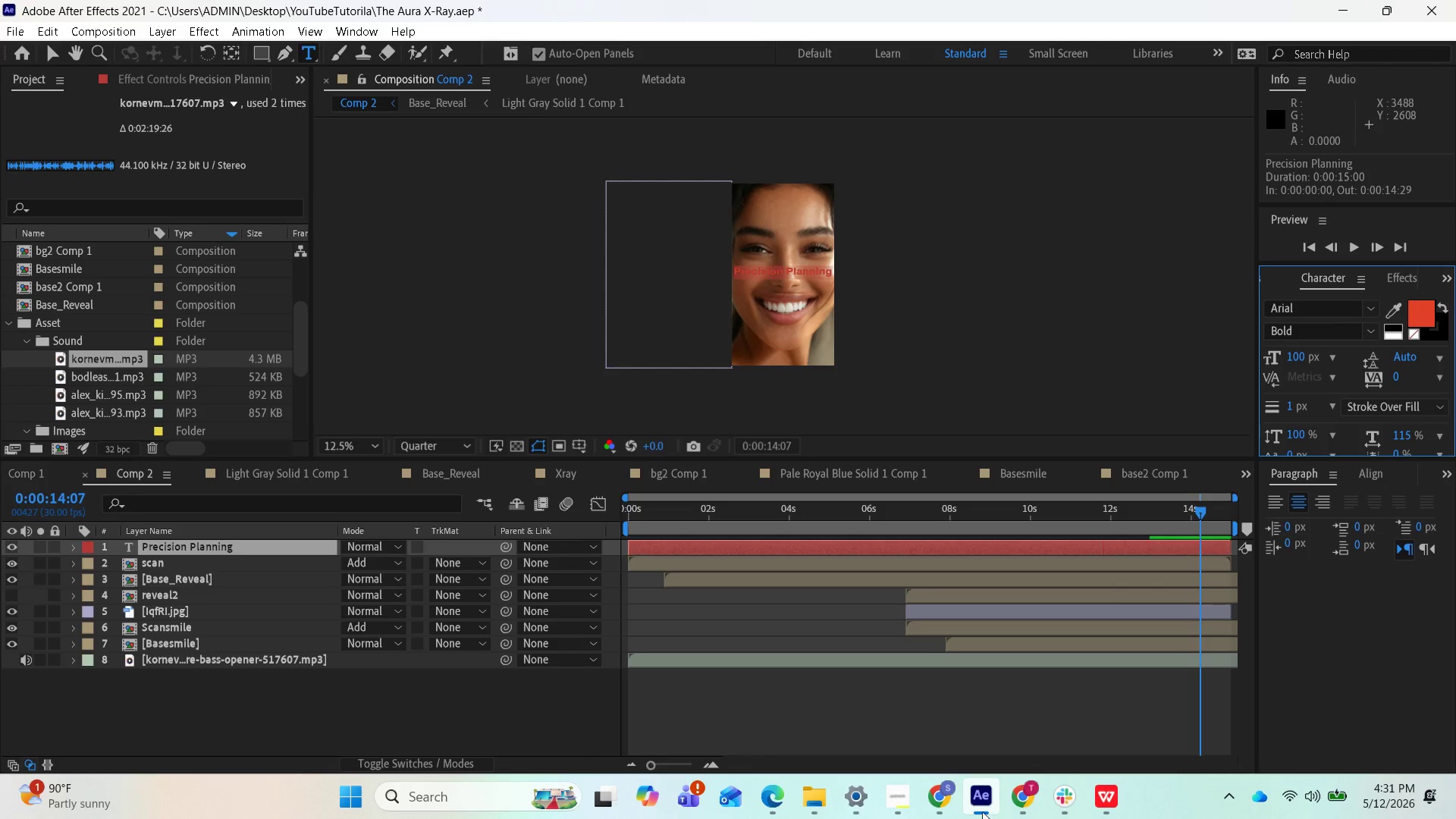 
left_click([936, 794])
 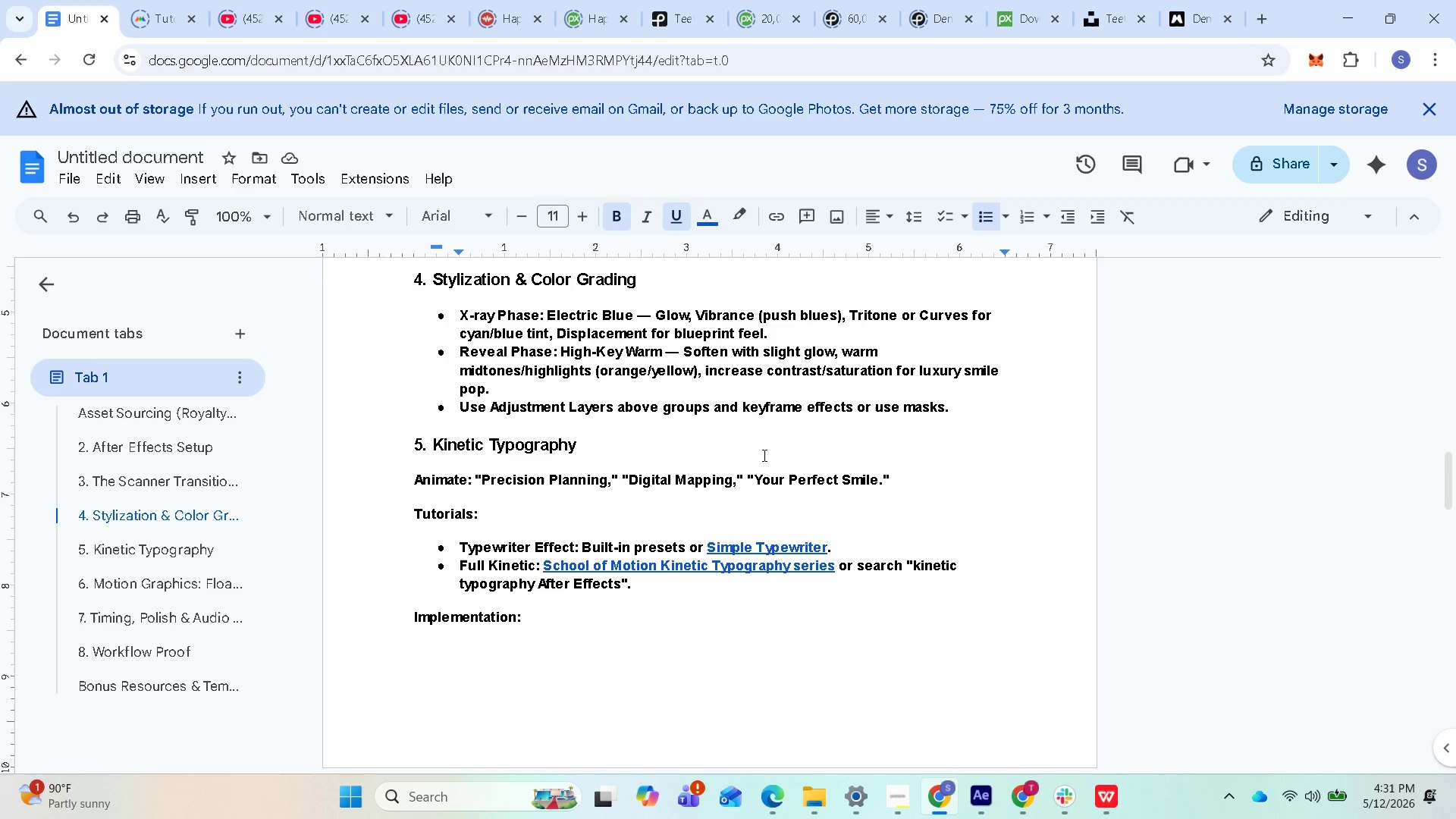 
scroll: coordinate [695, 626], scroll_direction: down, amount: 4.0
 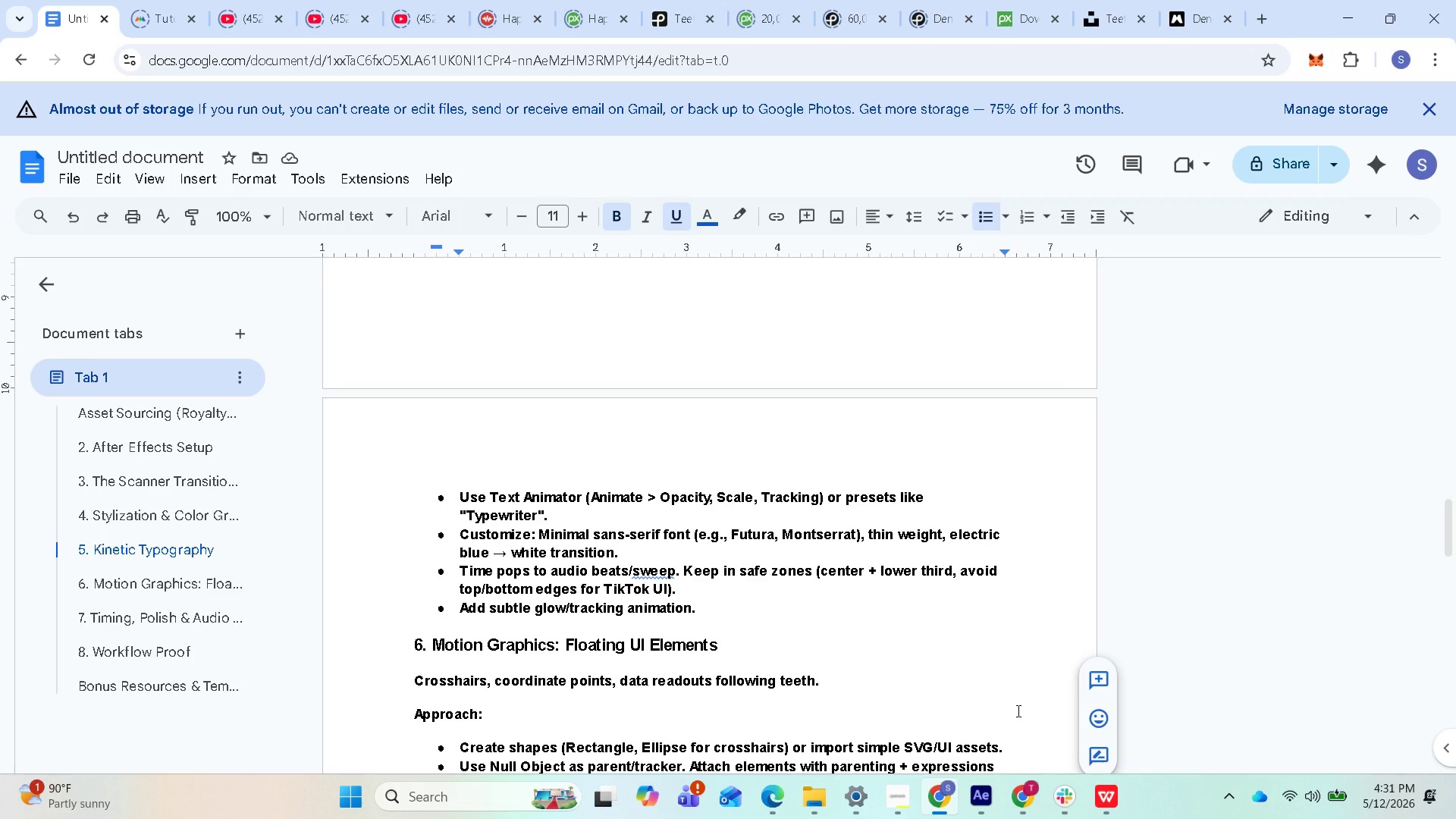 
wait(23.02)
 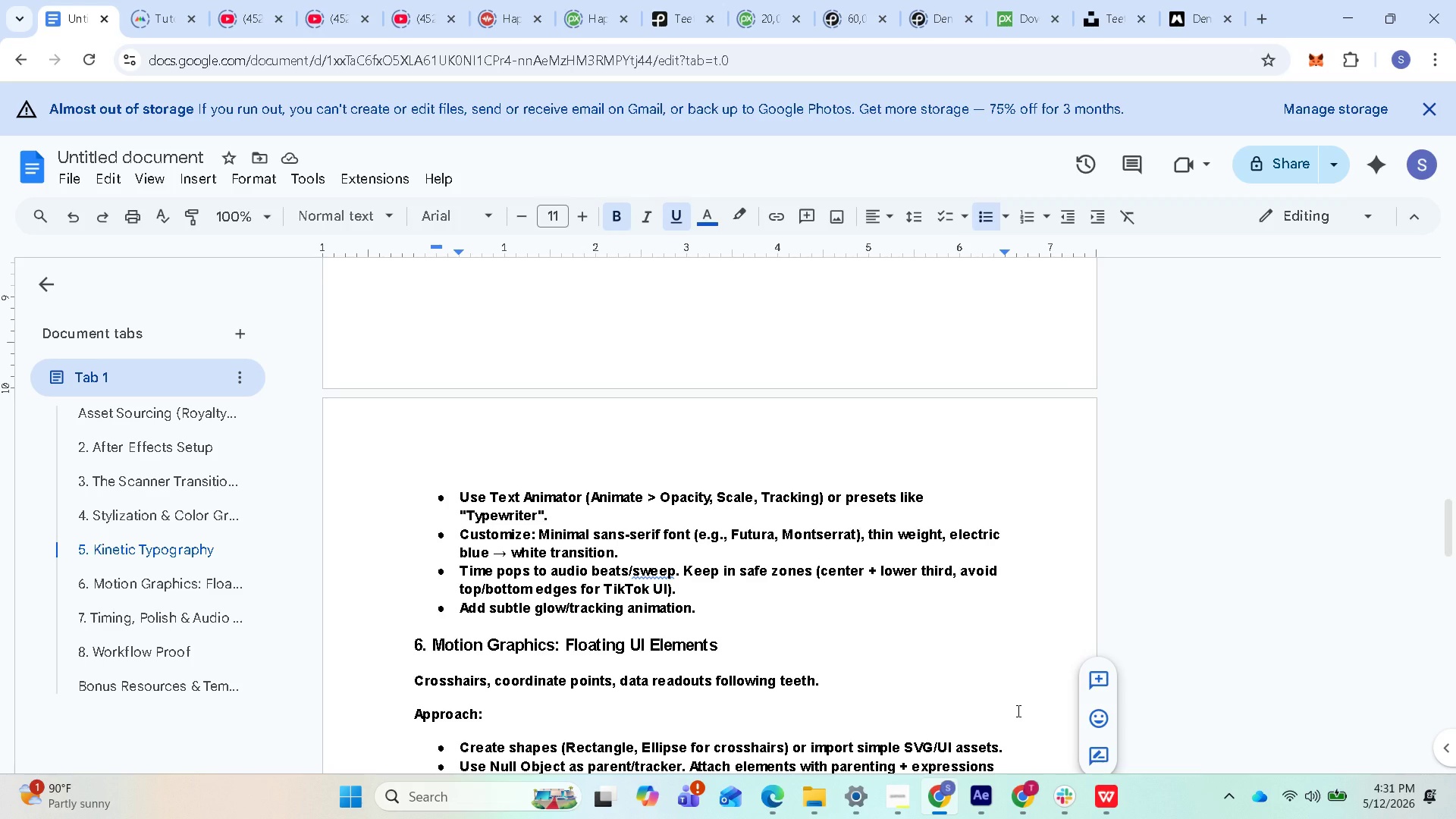 
mouse_move([1034, 792])
 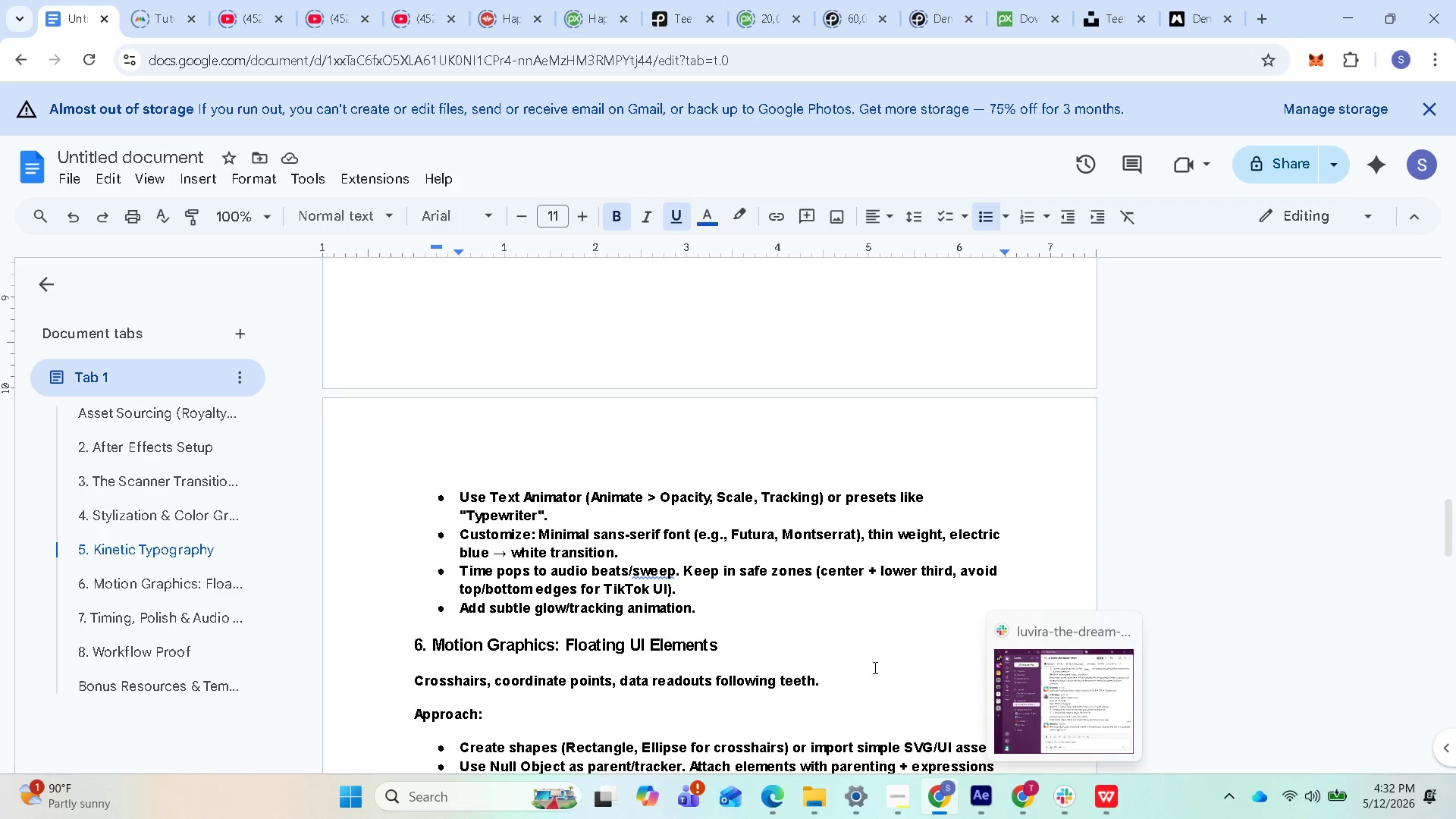 
scroll: coordinate [876, 667], scroll_direction: down, amount: 3.0
 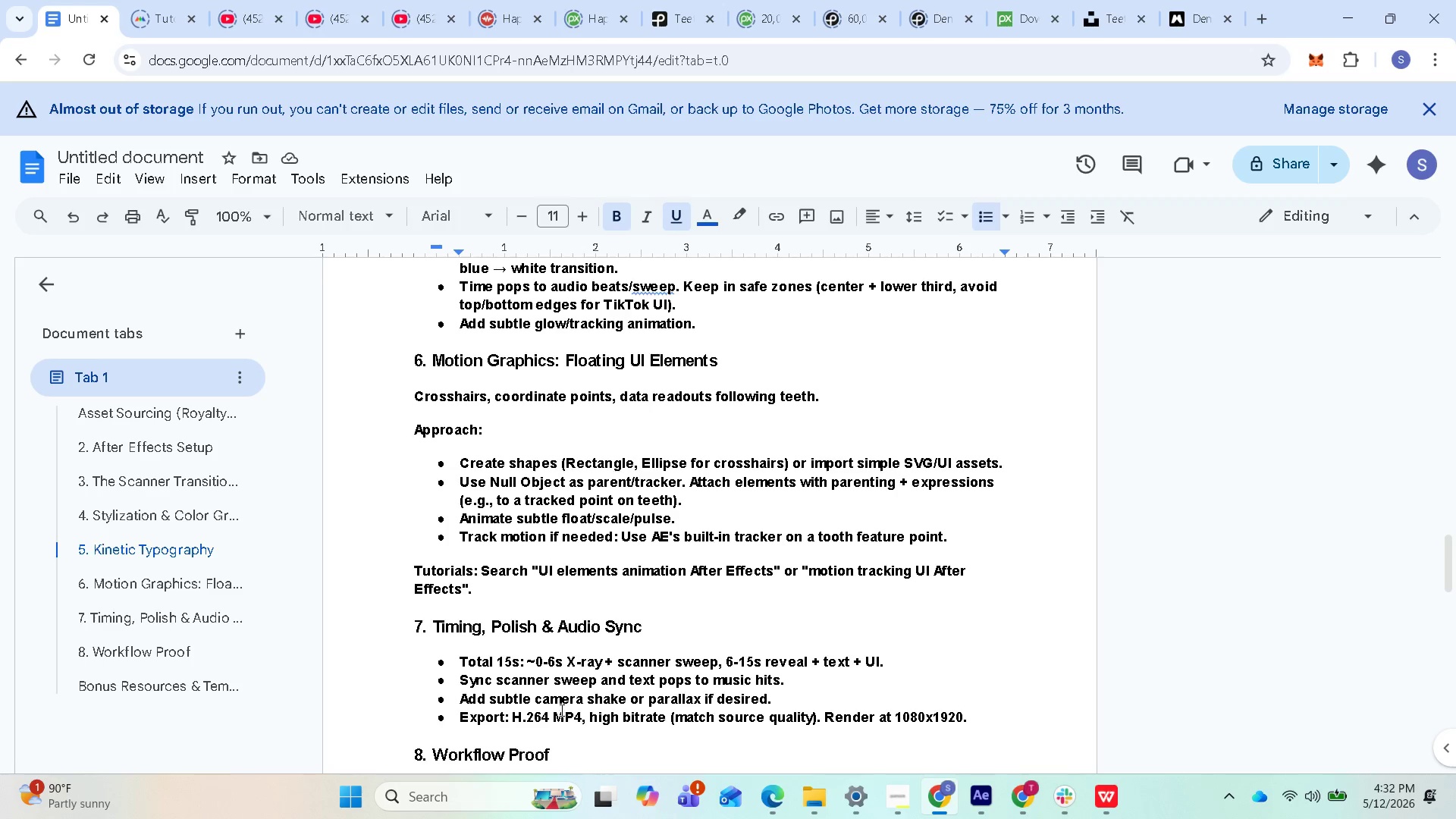 
wait(11.51)
 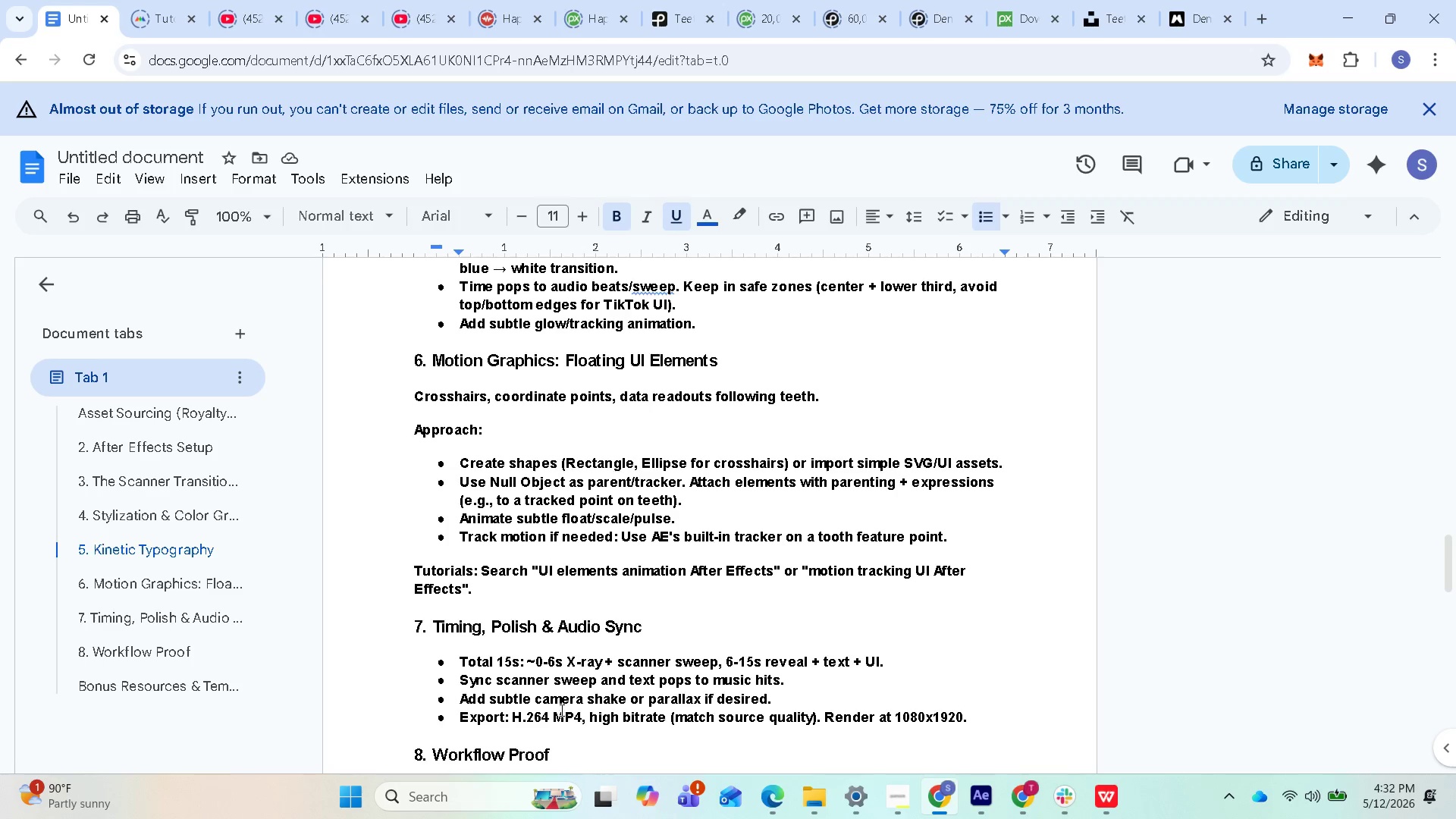 
scroll: coordinate [733, 685], scroll_direction: down, amount: 1.0
 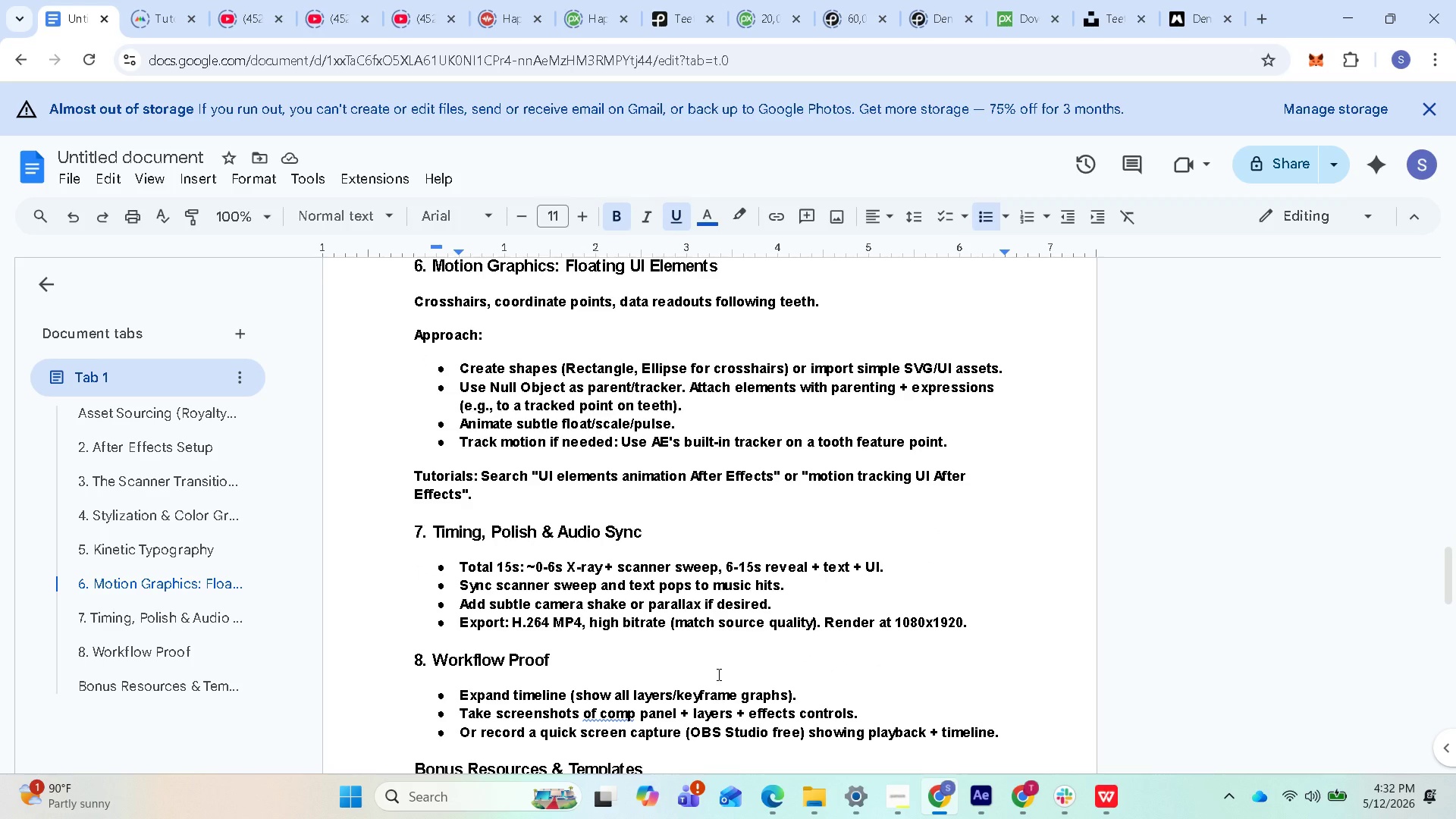 
scroll: coordinate [778, 633], scroll_direction: up, amount: 5.0
 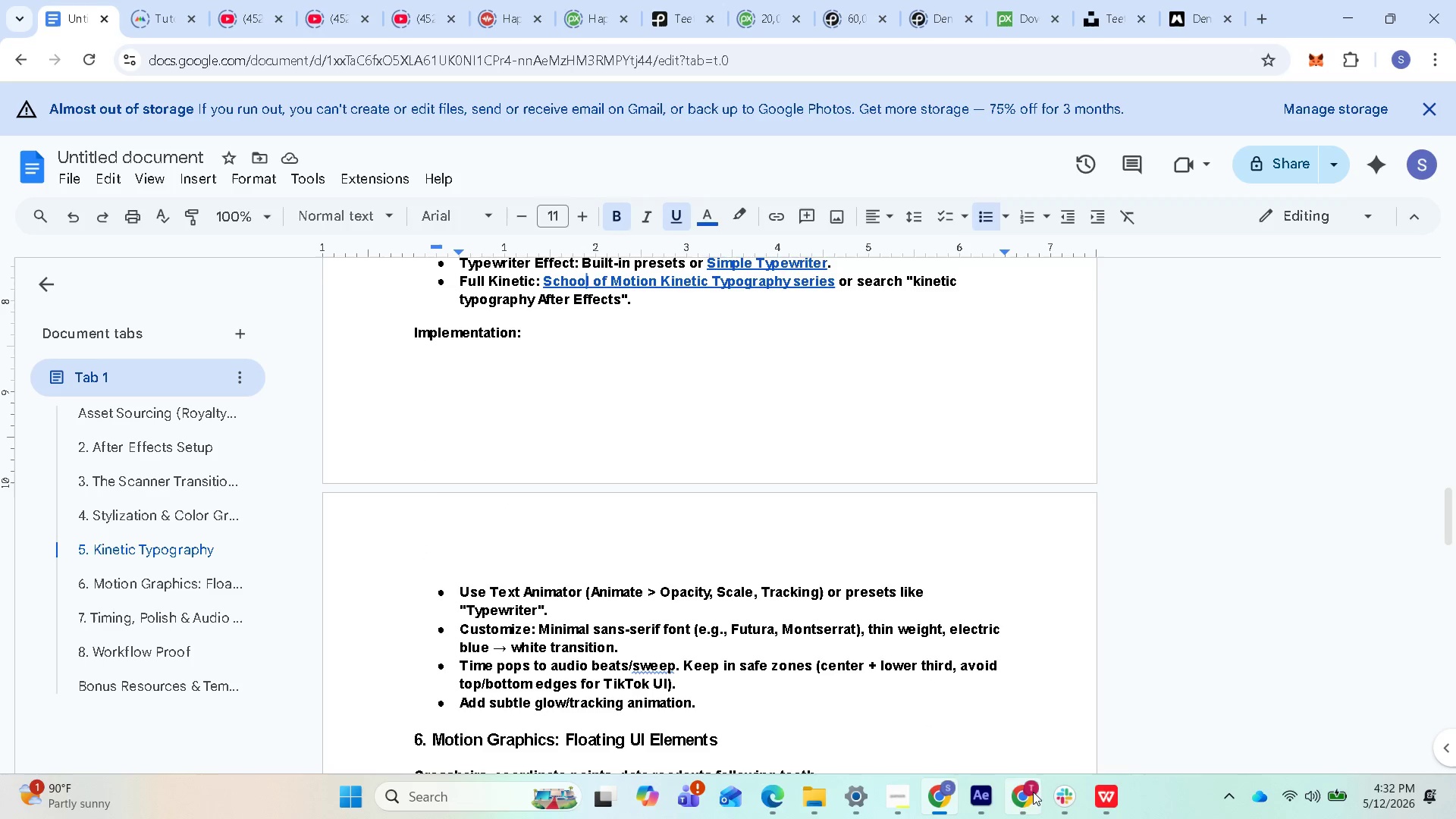 
left_click([980, 795])
 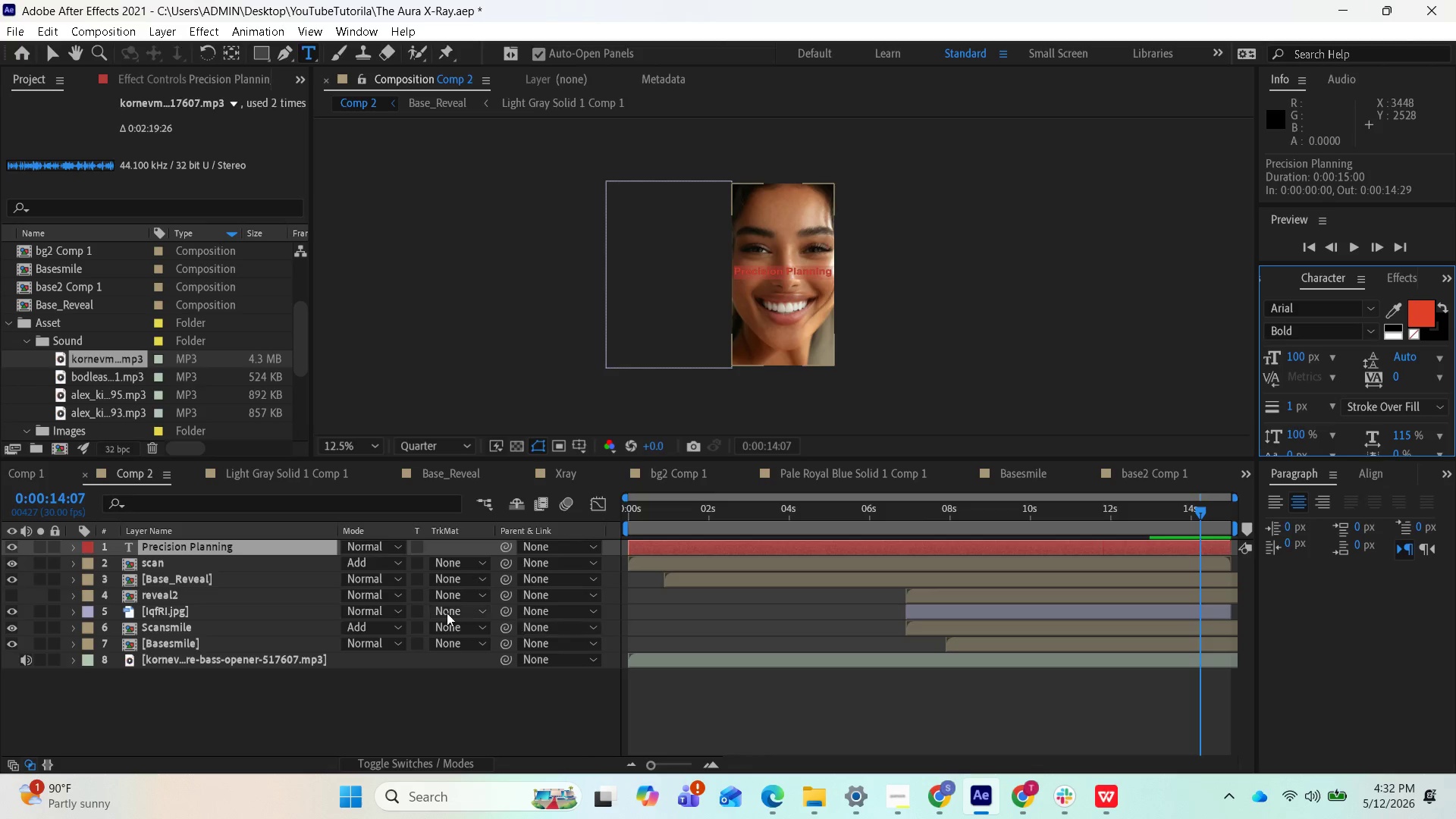 
key(S)
 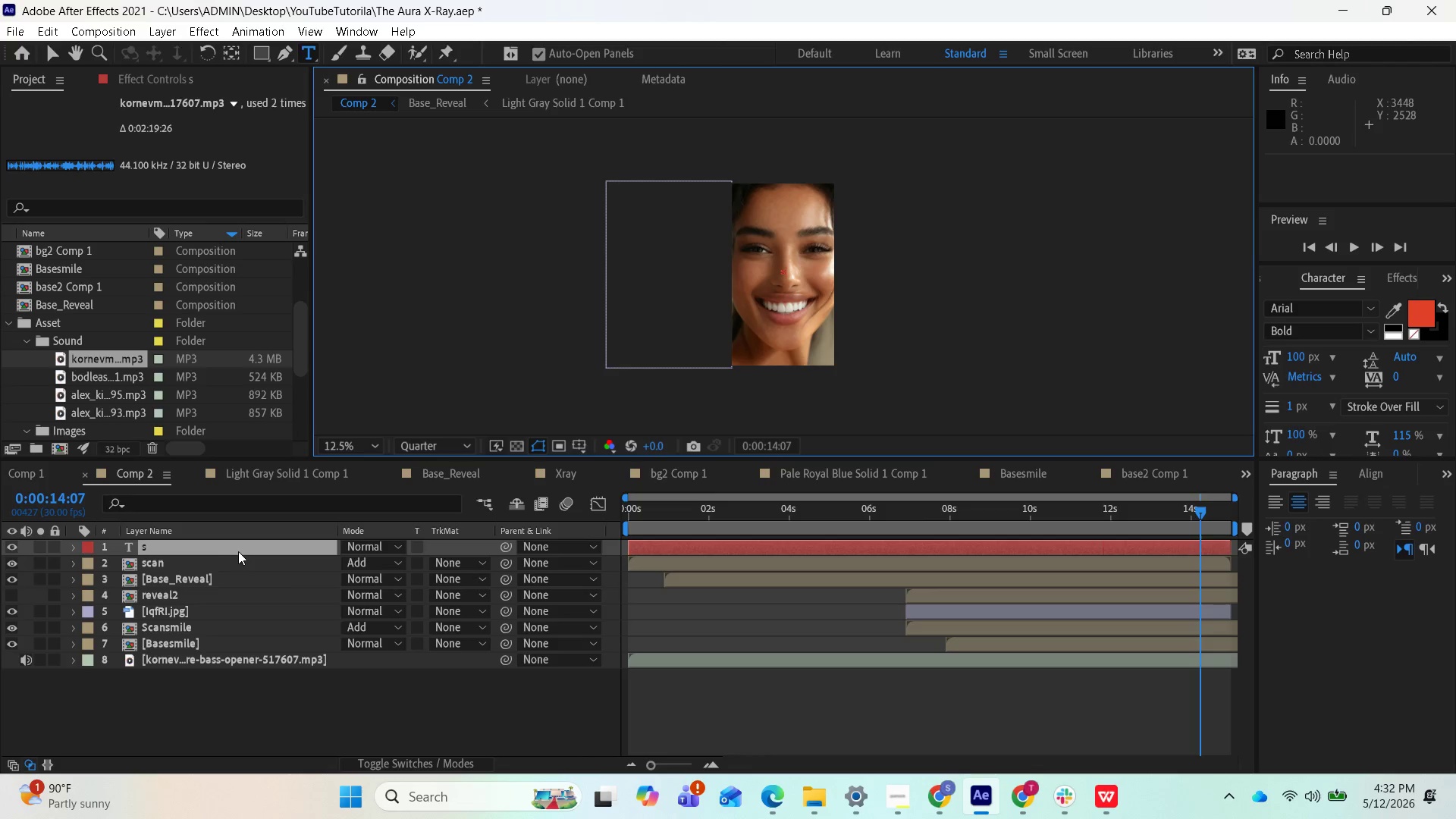 
key(Control+Z)
 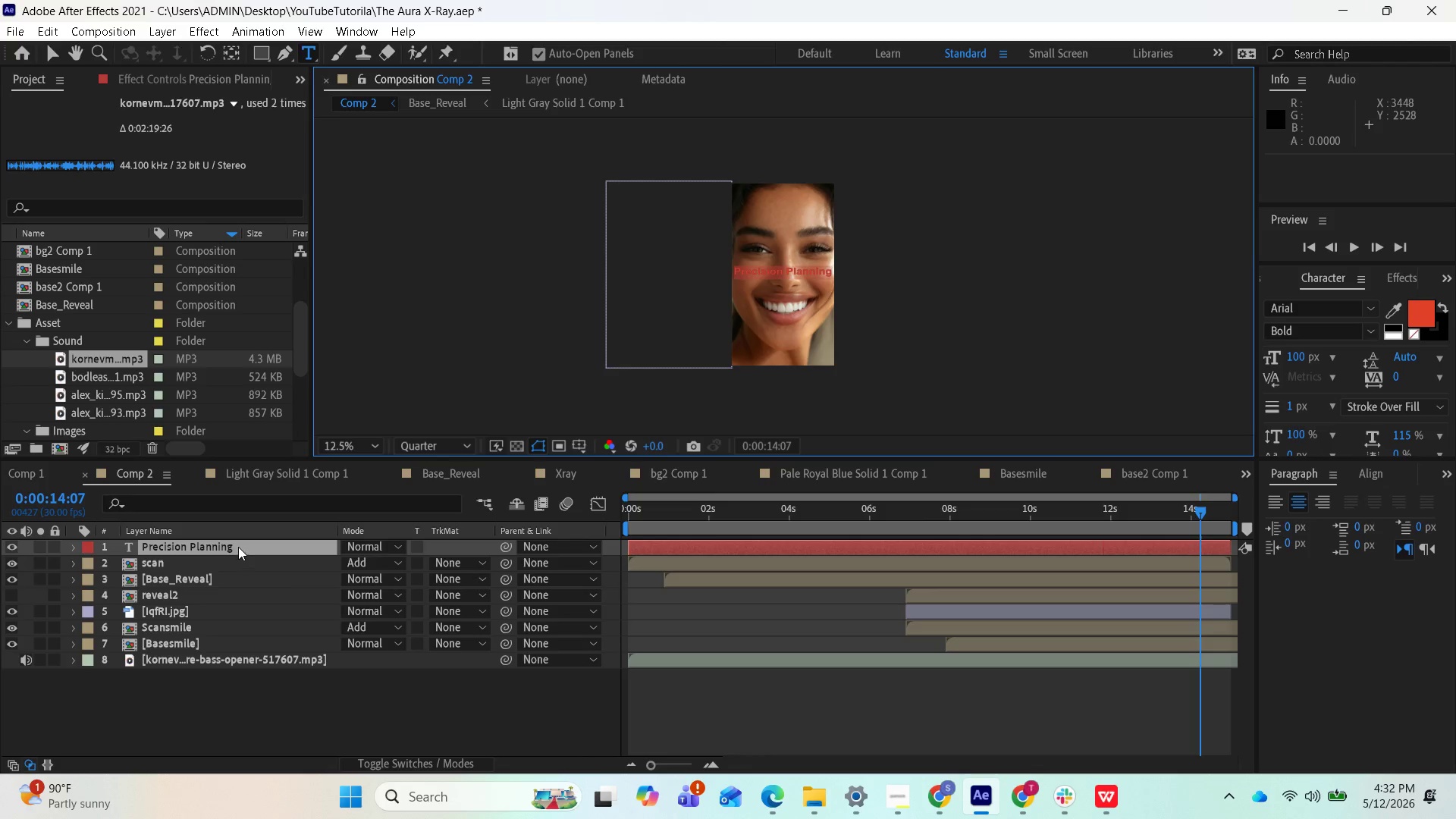 
left_click([238, 547])
 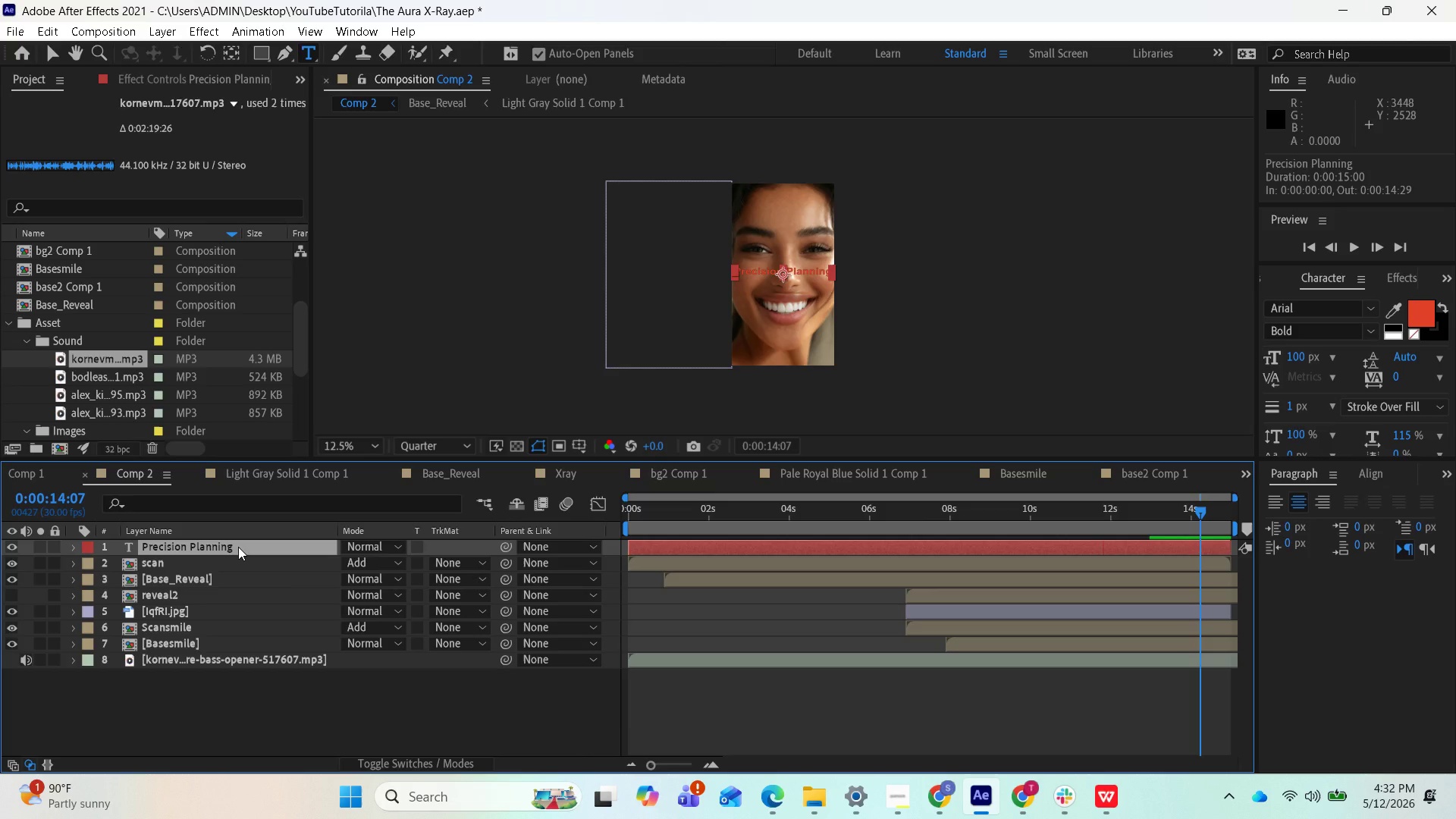 
key(S)
 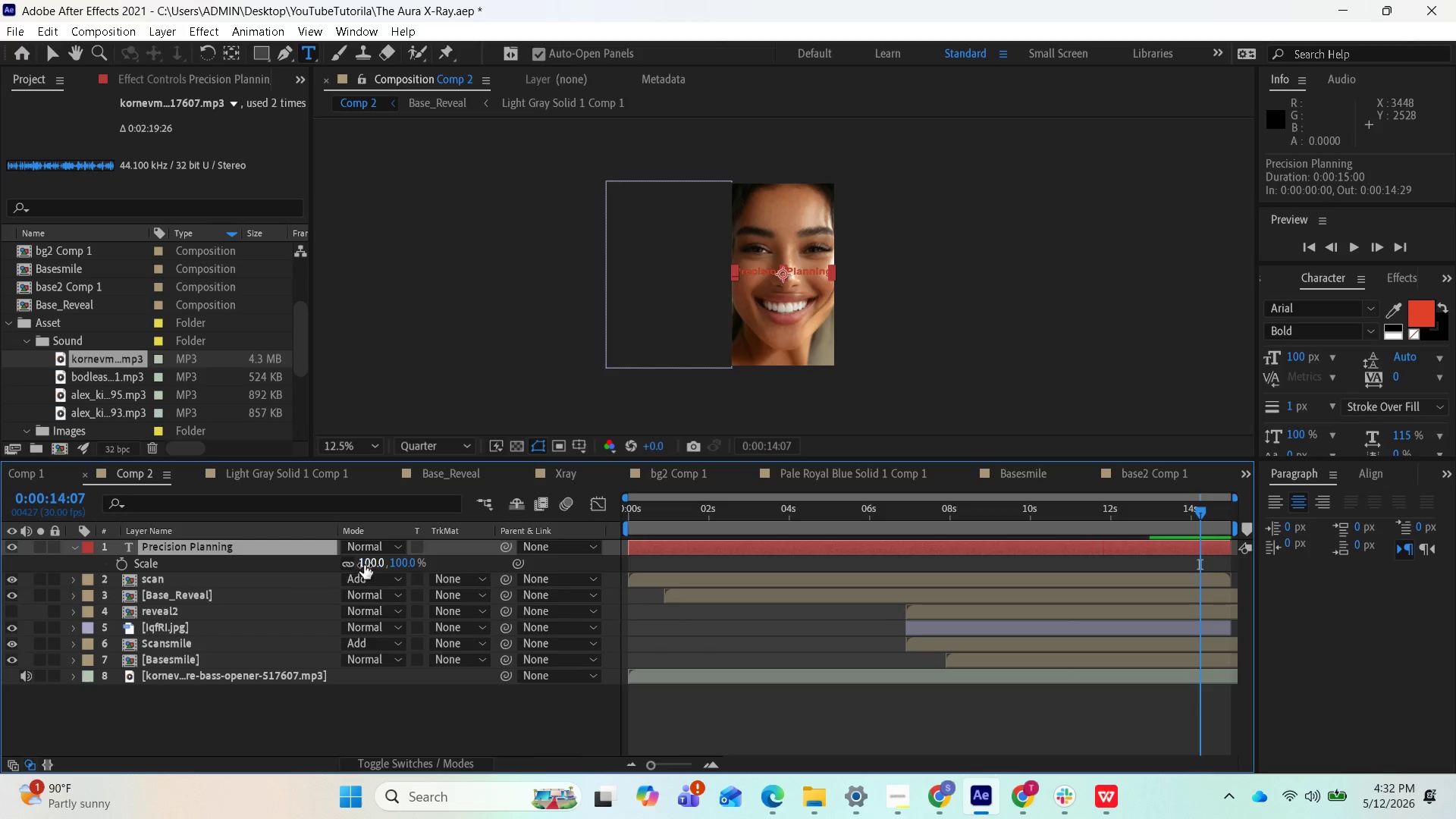 
left_click_drag(start_coordinate=[369, 563], to_coordinate=[347, 563])
 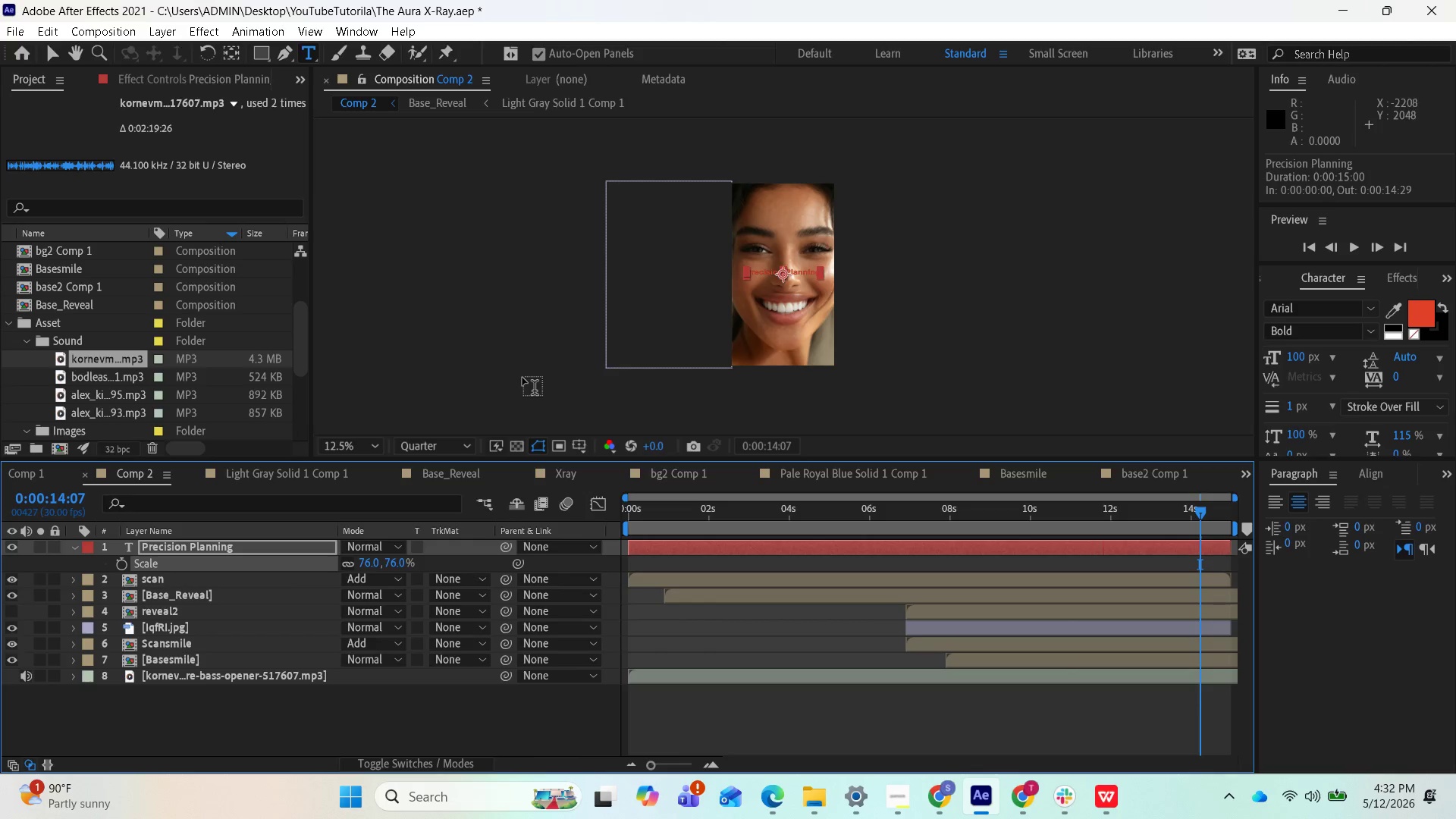 
scroll: coordinate [522, 378], scroll_direction: up, amount: 1.0
 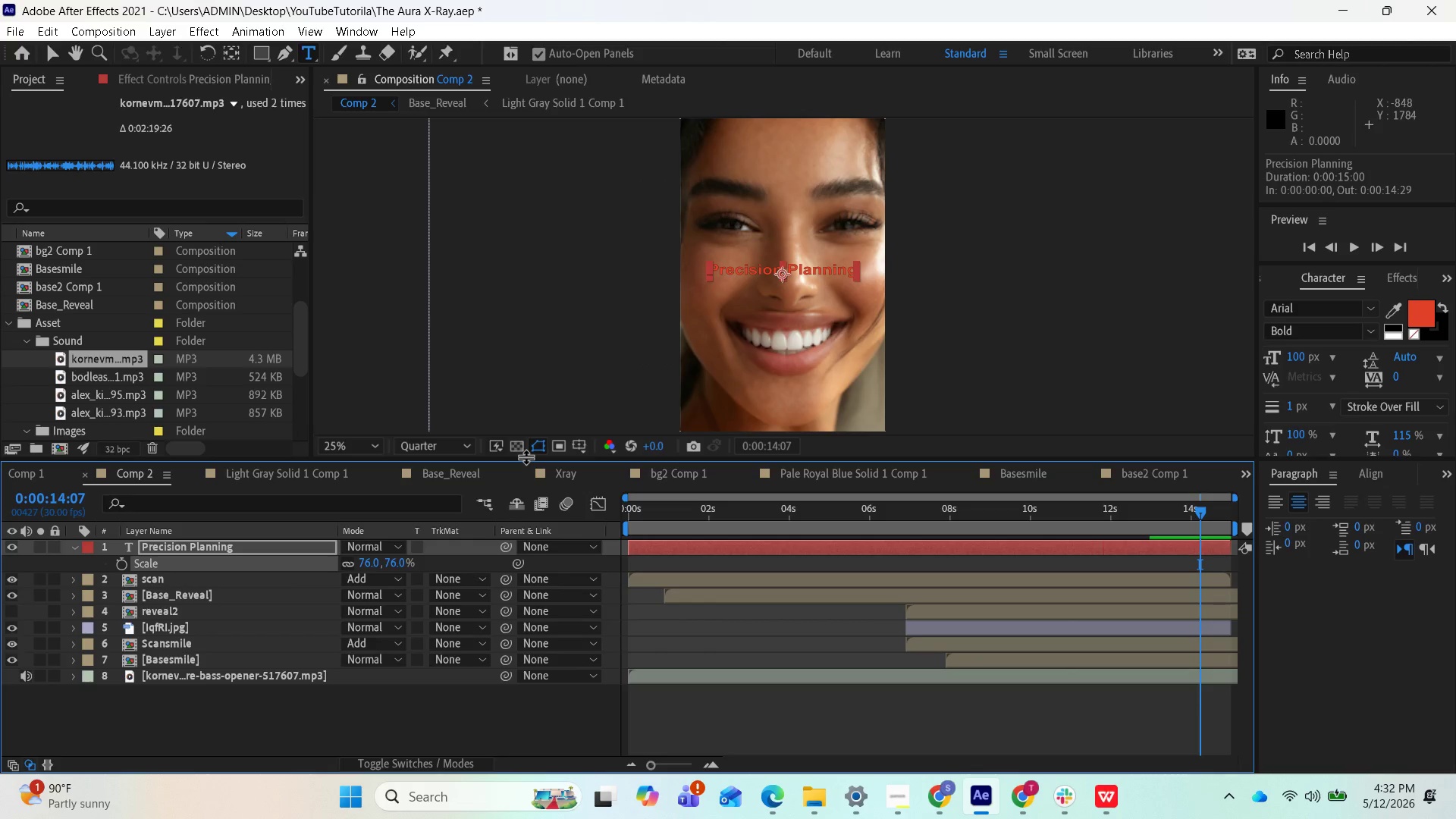 
left_click_drag(start_coordinate=[526, 457], to_coordinate=[532, 555])
 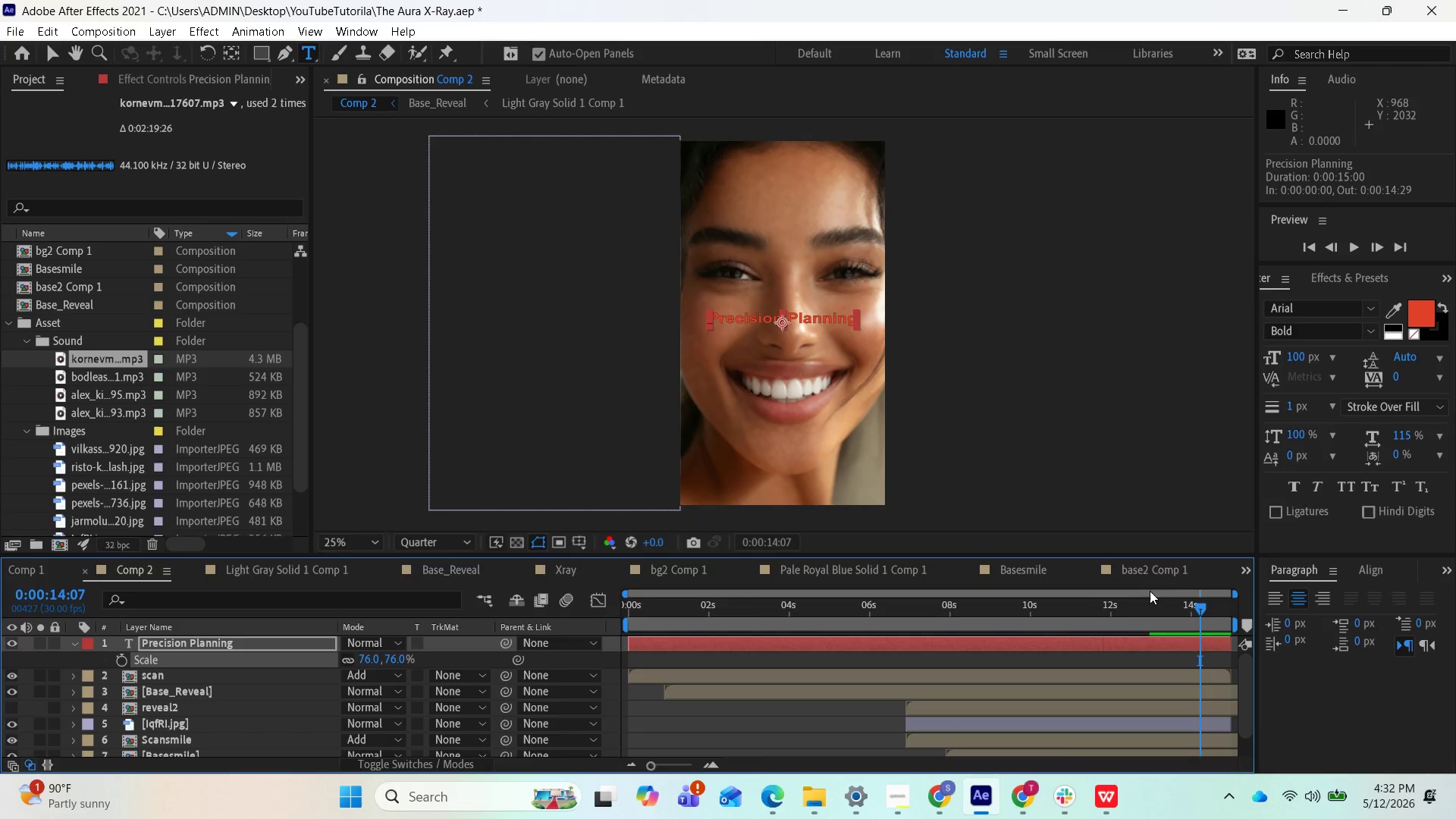 
left_click_drag(start_coordinate=[1191, 603], to_coordinate=[649, 695])
 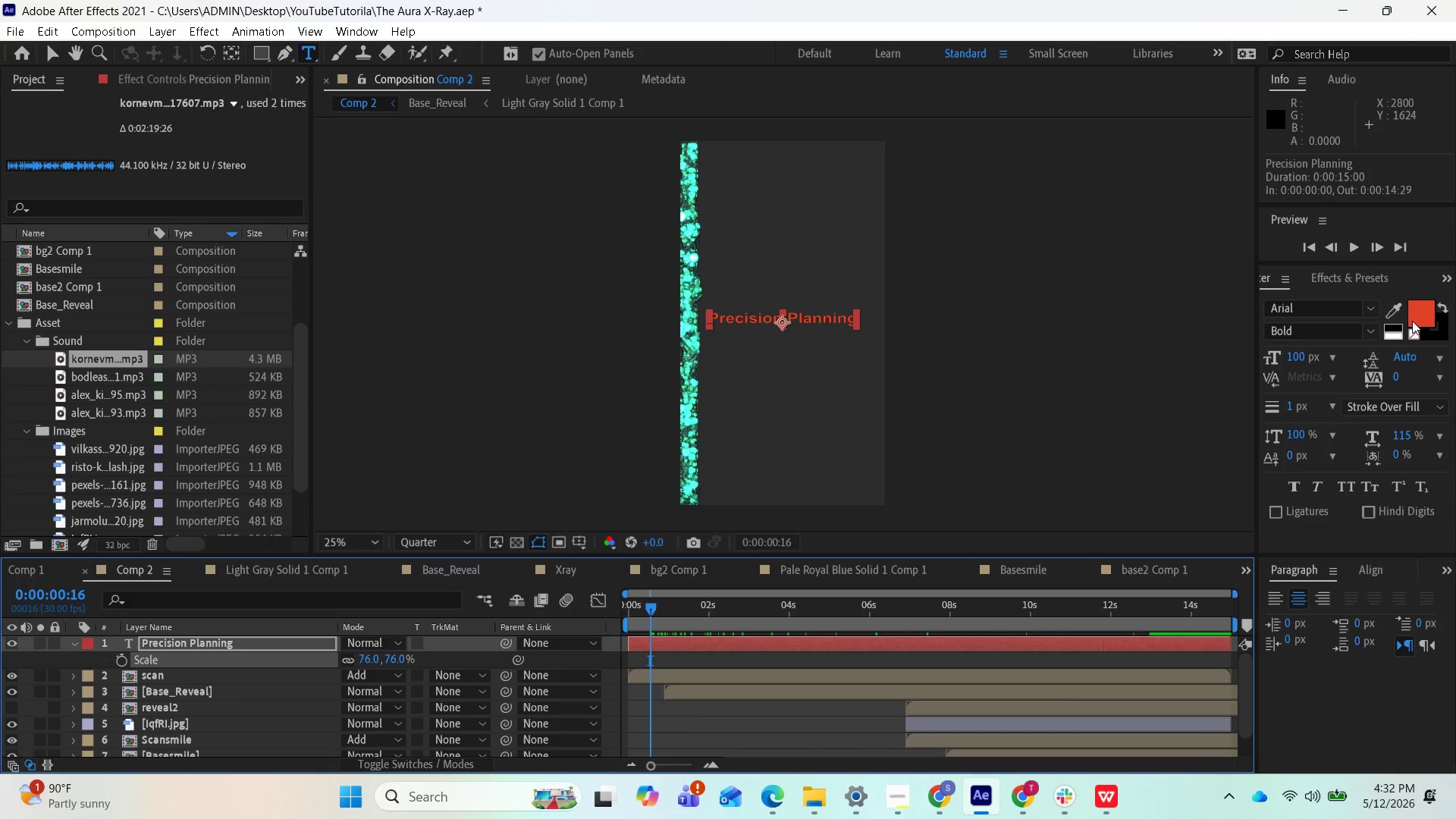 
left_click([1418, 320])
 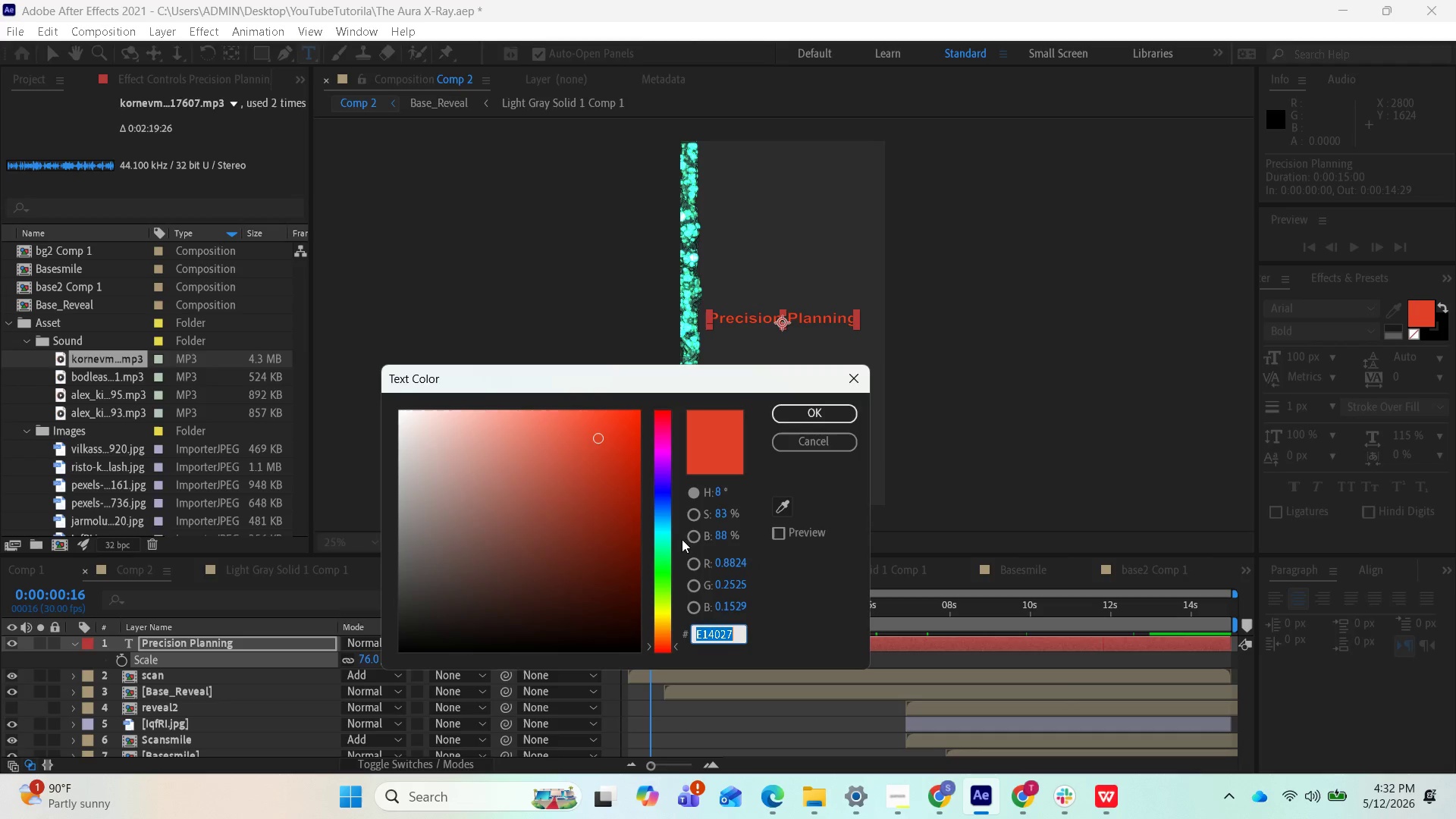 
left_click_drag(start_coordinate=[595, 459], to_coordinate=[383, 422])
 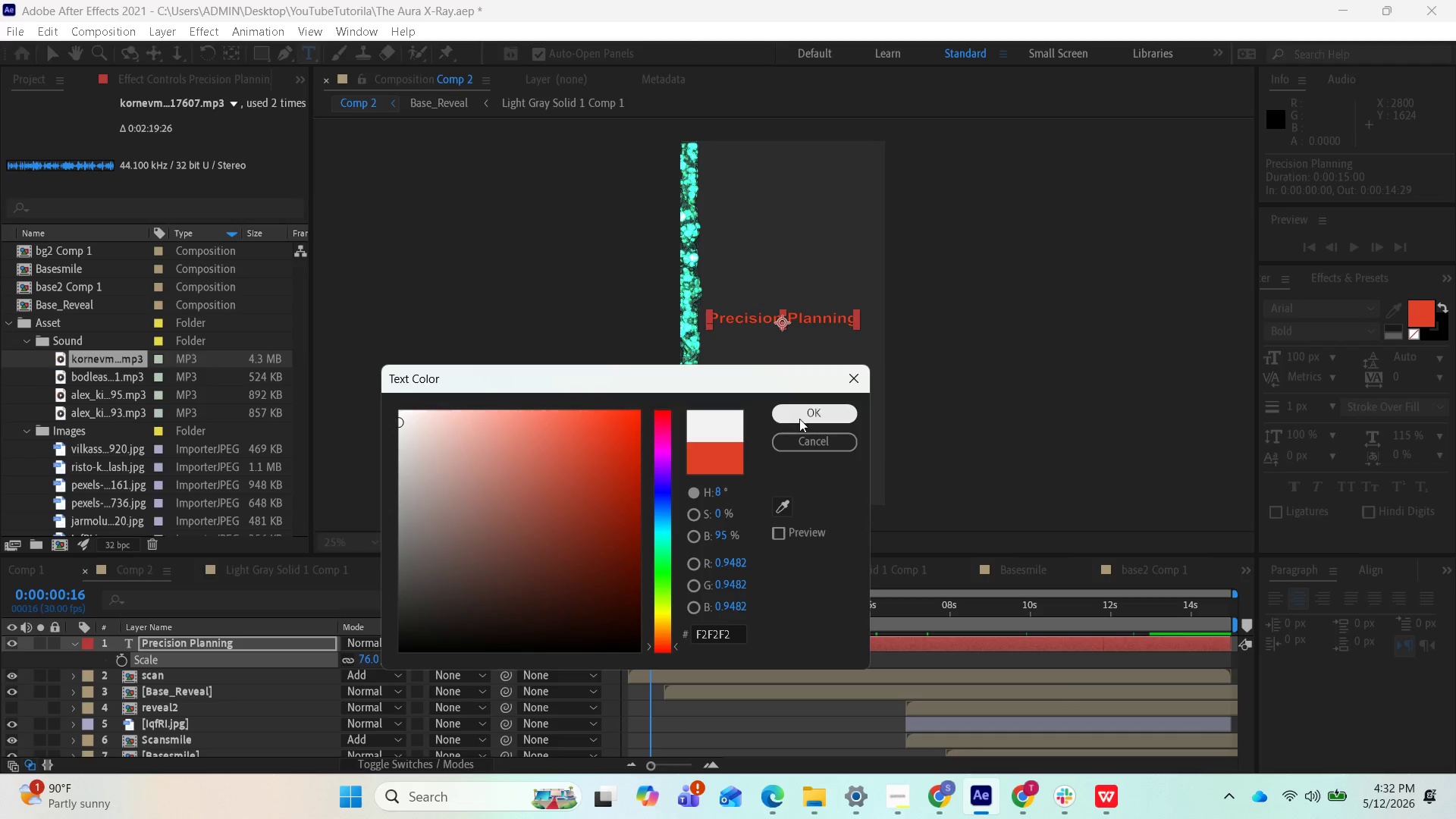 
left_click([805, 414])
 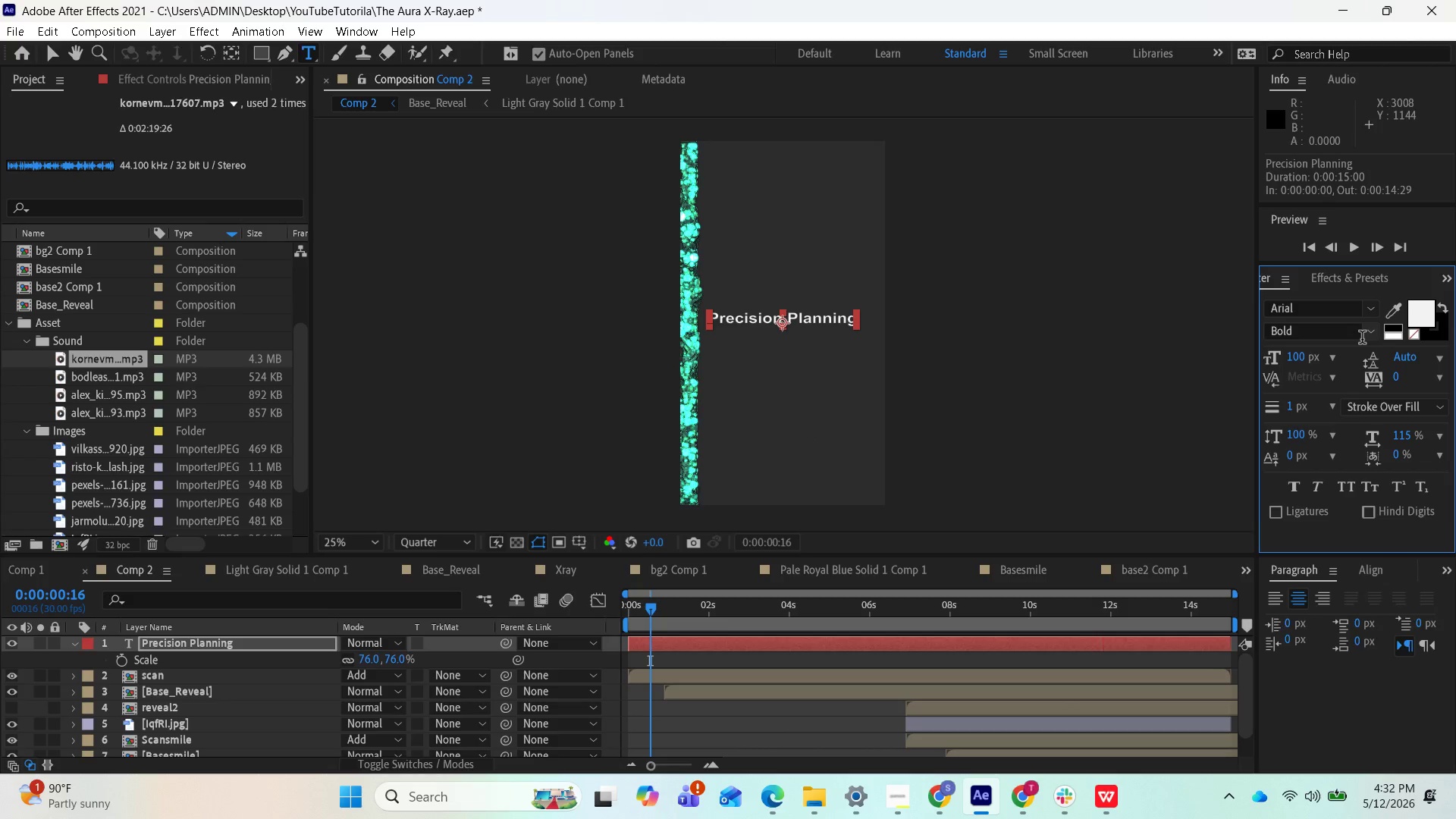 
wait(15.47)
 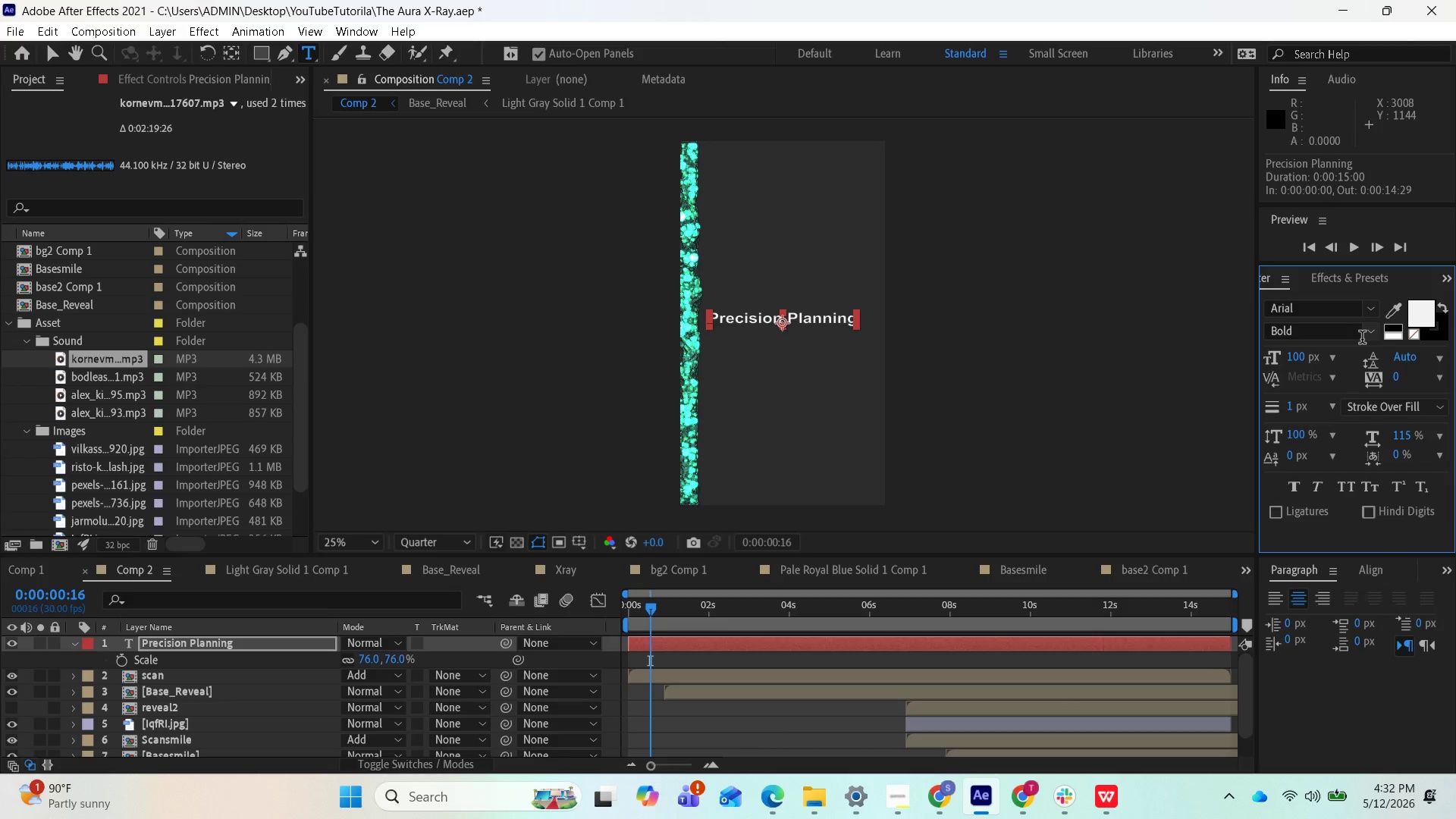 
left_click_drag(start_coordinate=[649, 608], to_coordinate=[624, 601])
 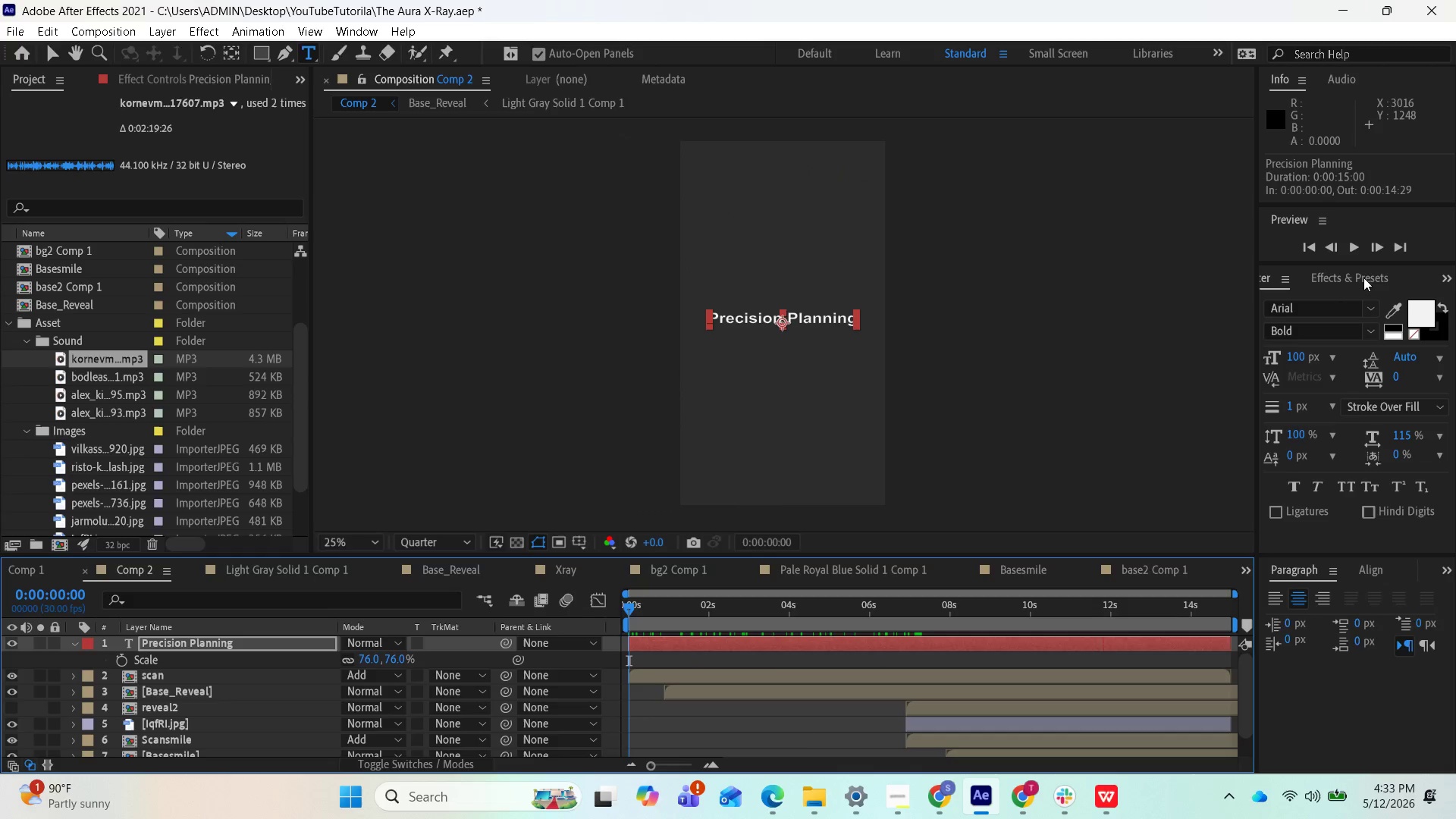 
left_click([1373, 311])
 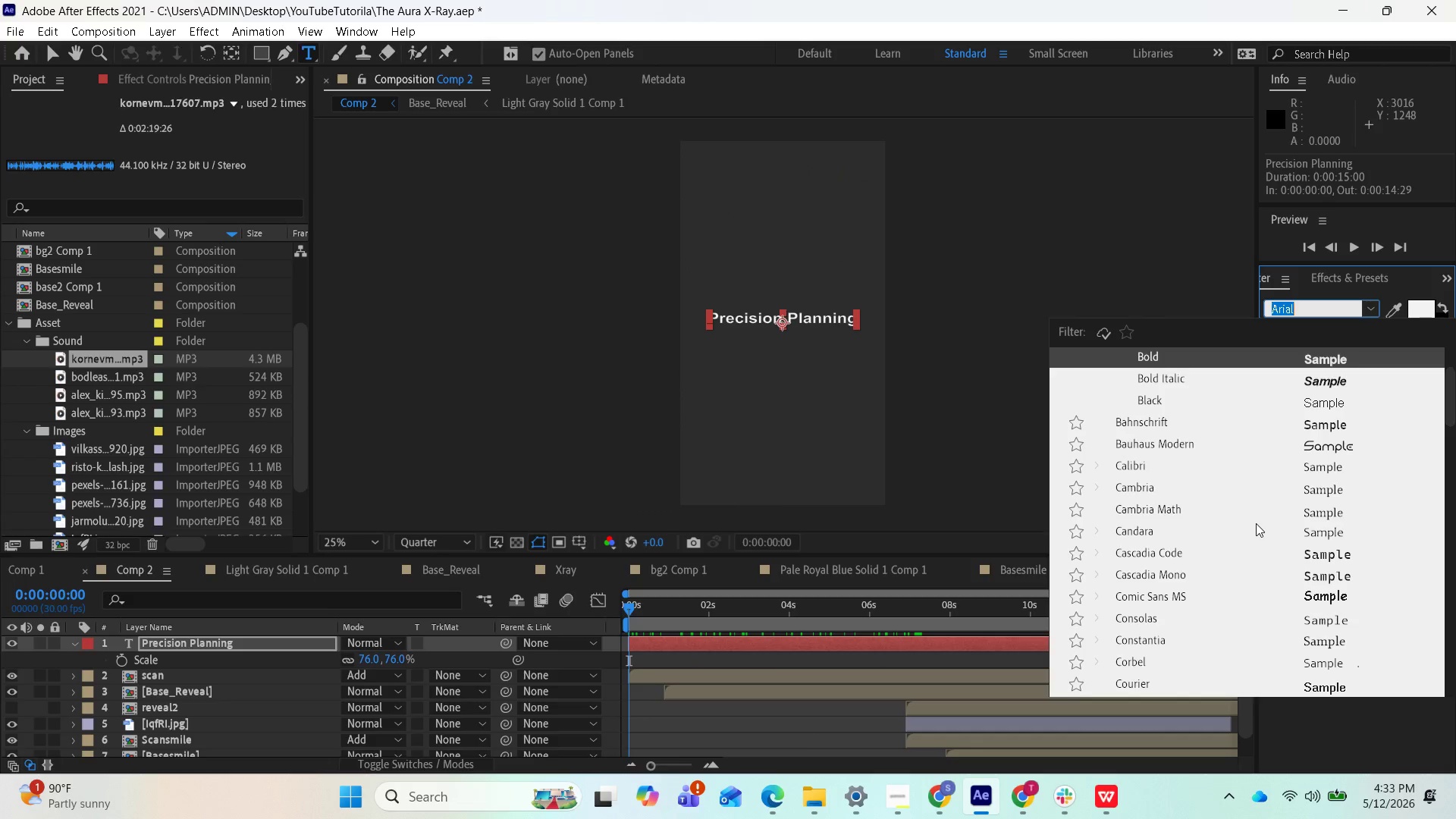 
scroll: coordinate [1213, 586], scroll_direction: down, amount: 14.0
 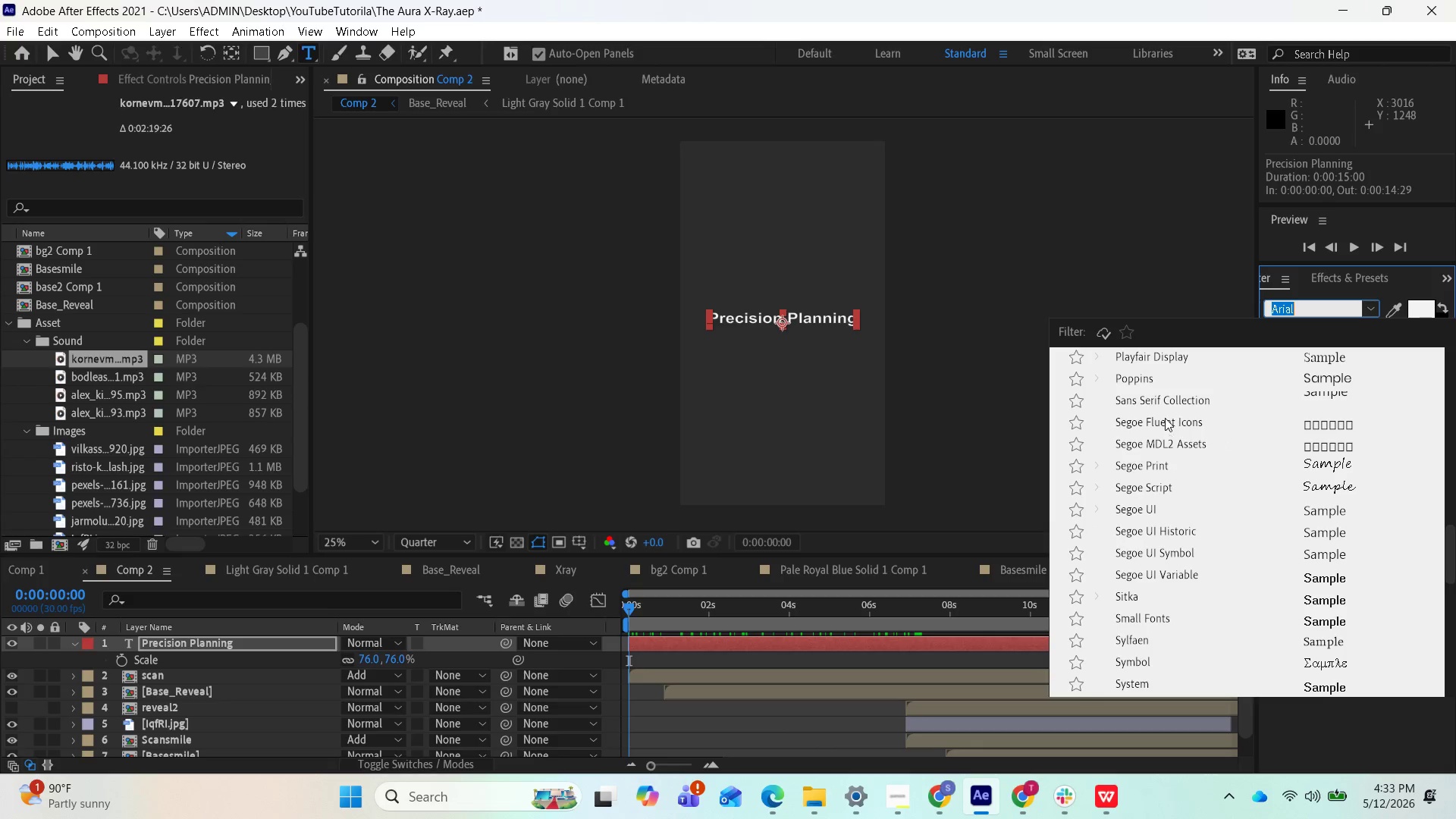 
left_click([1169, 402])
 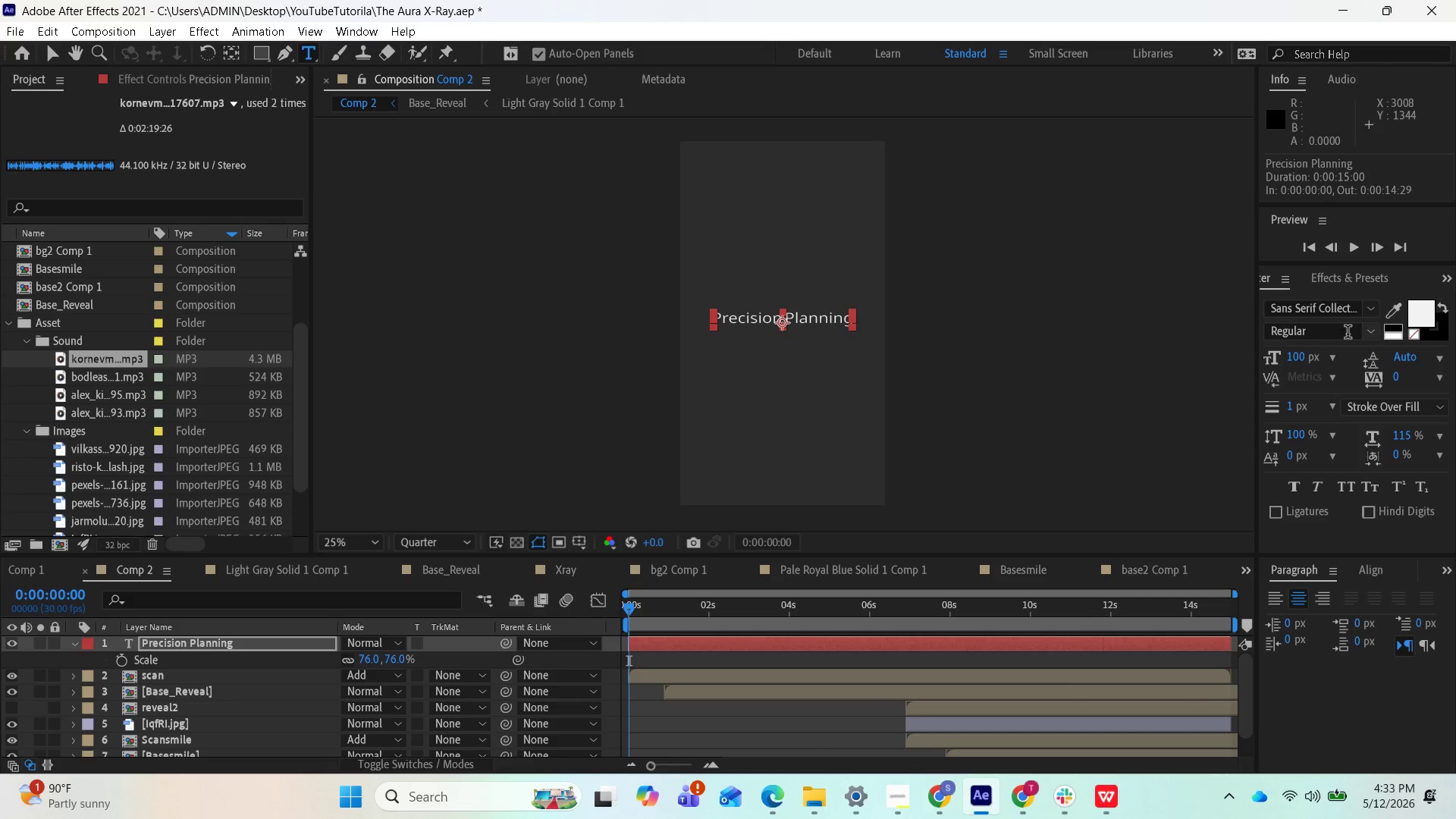 
left_click([1367, 332])
 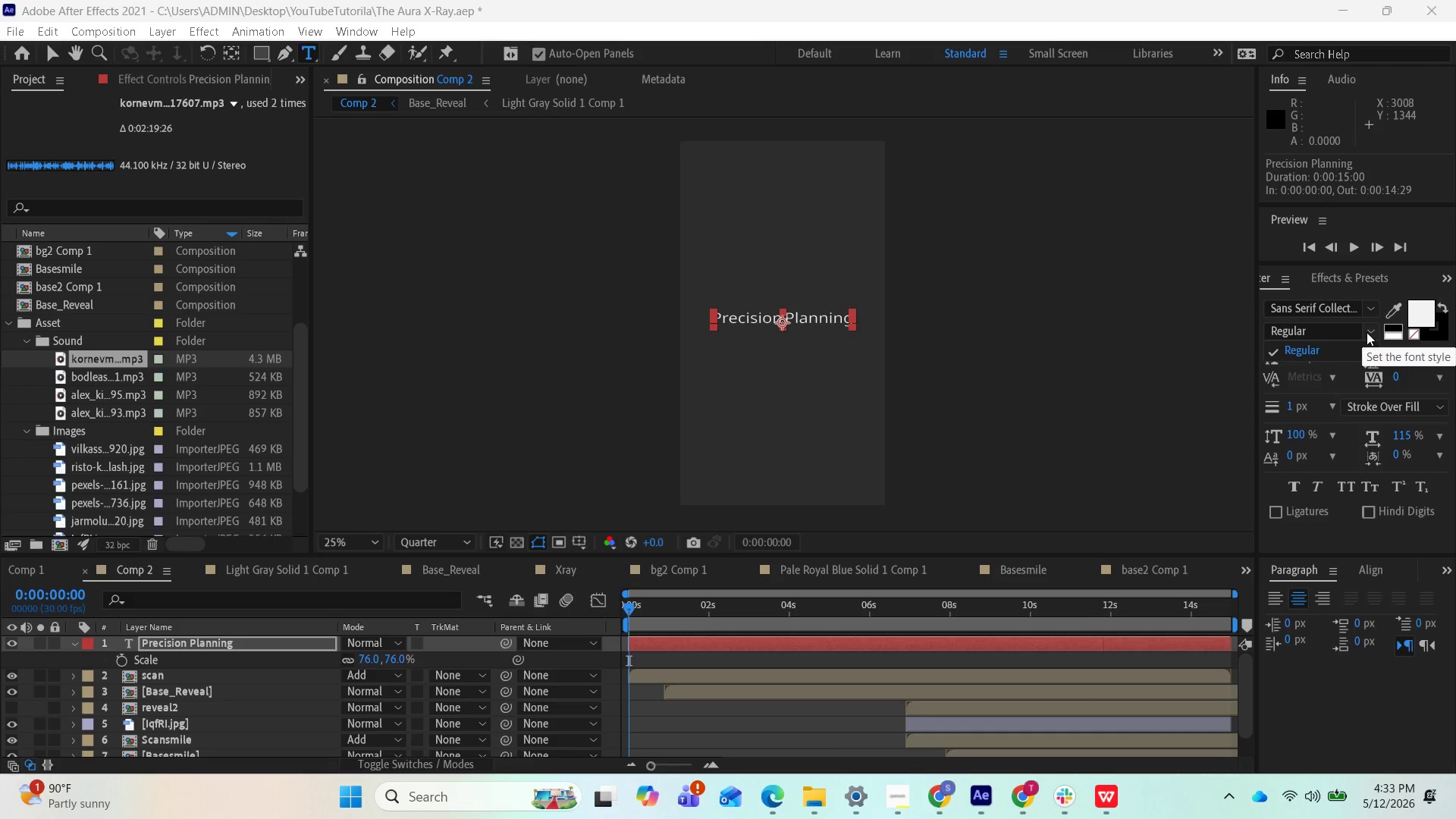 
left_click([1367, 332])
 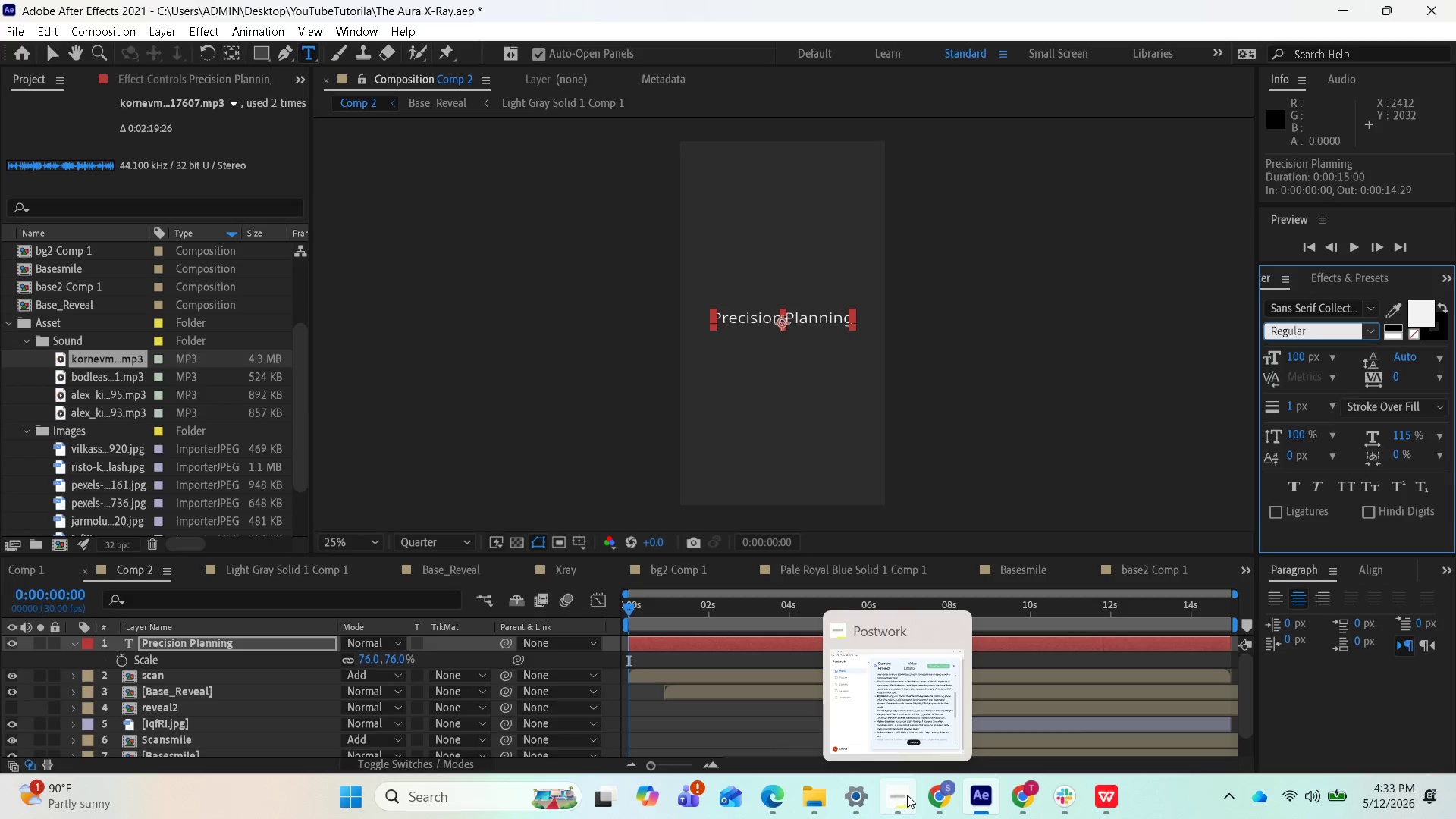 
left_click([937, 789])
 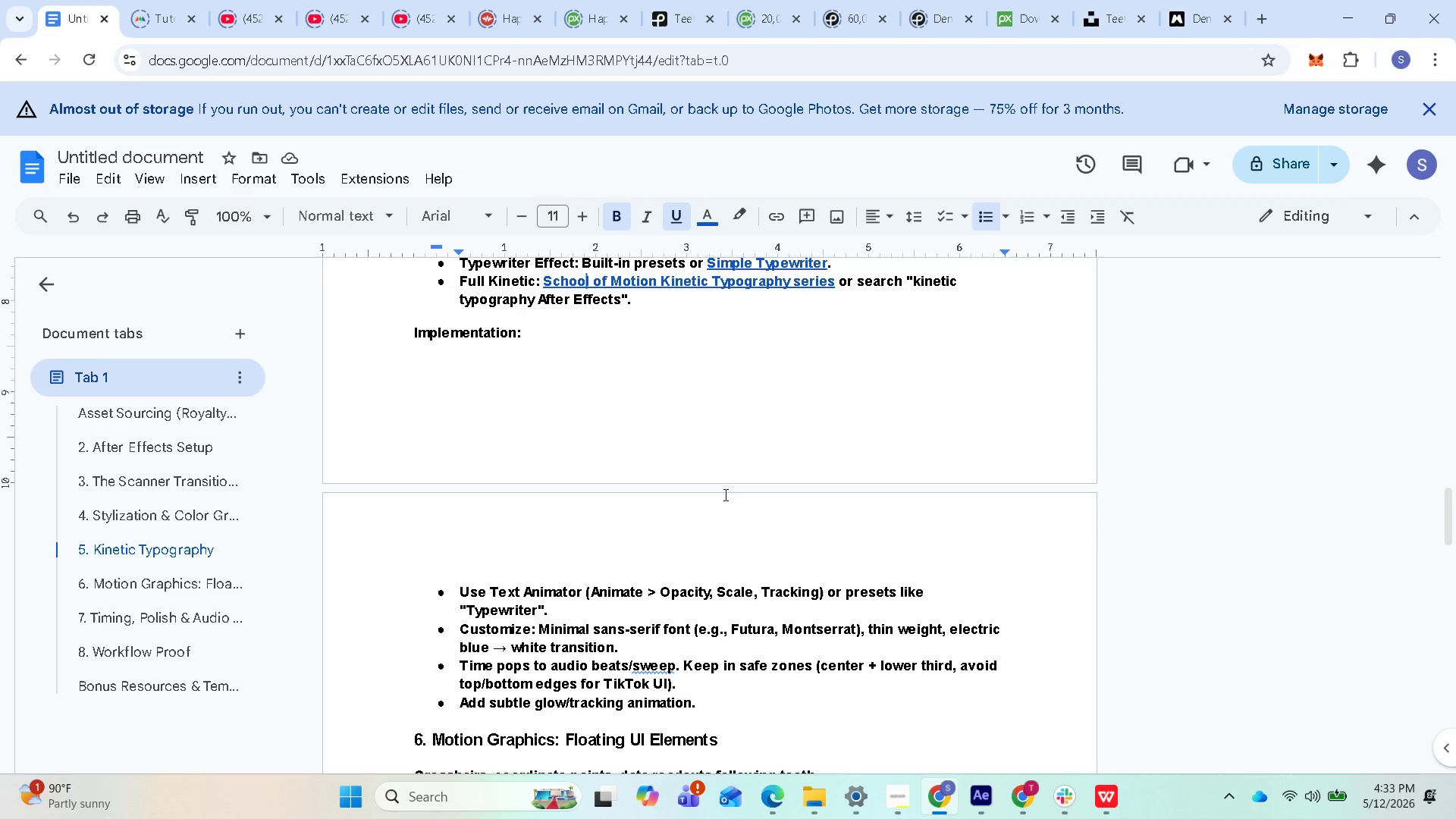 
scroll: coordinate [745, 478], scroll_direction: up, amount: 3.0
 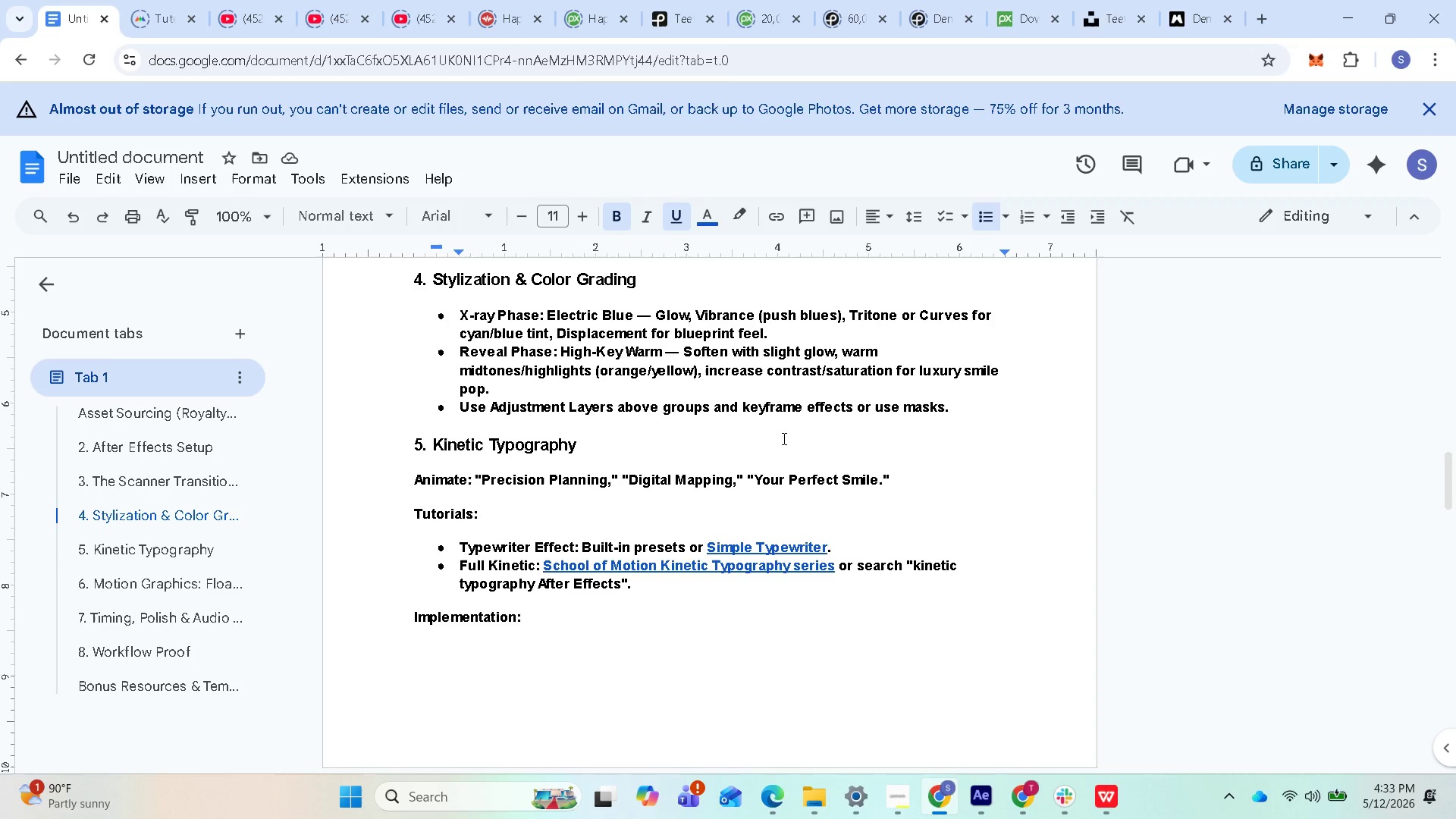 
wait(9.58)
 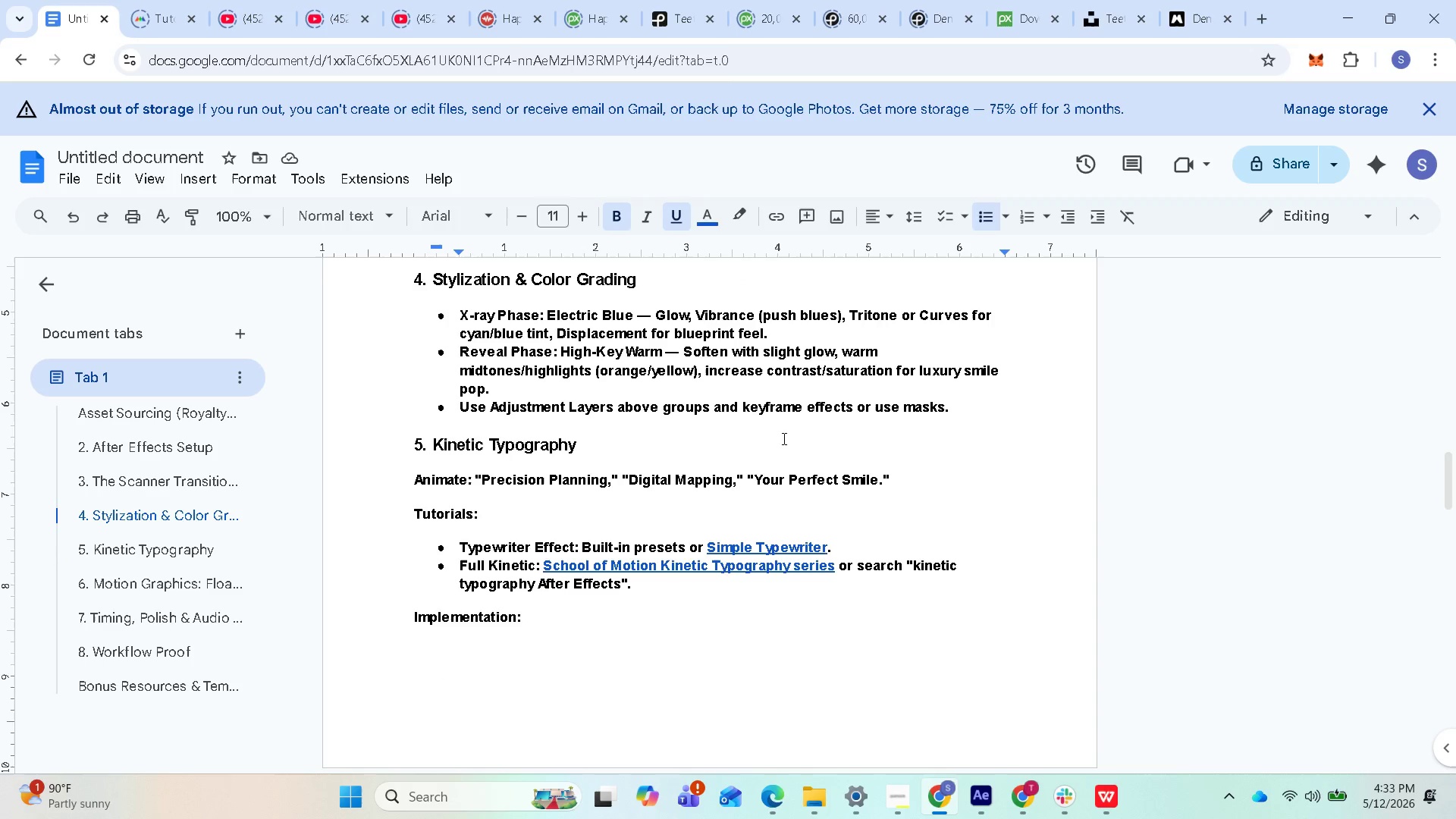 
scroll: coordinate [749, 557], scroll_direction: down, amount: 4.0
 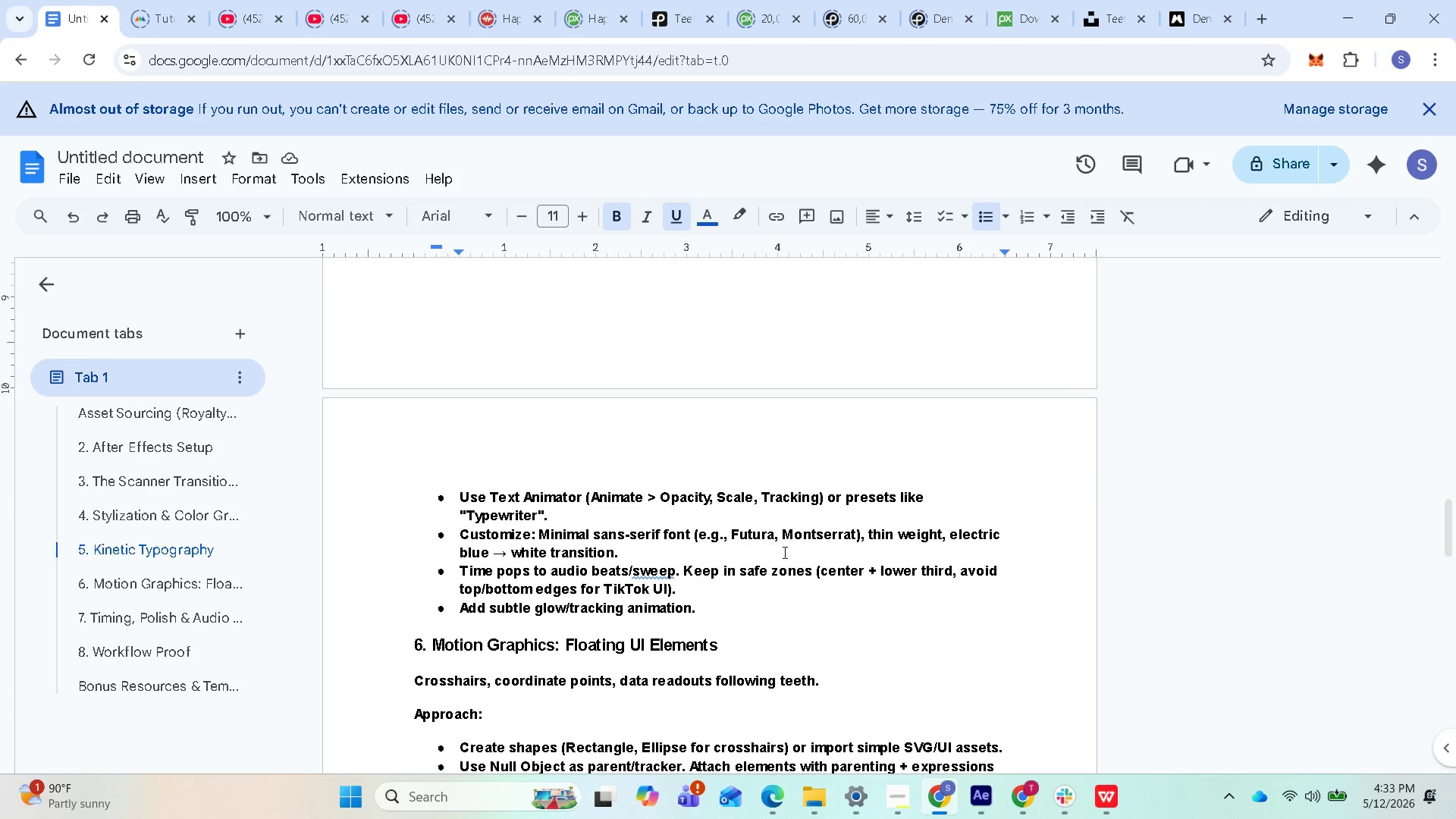 
wait(7.57)
 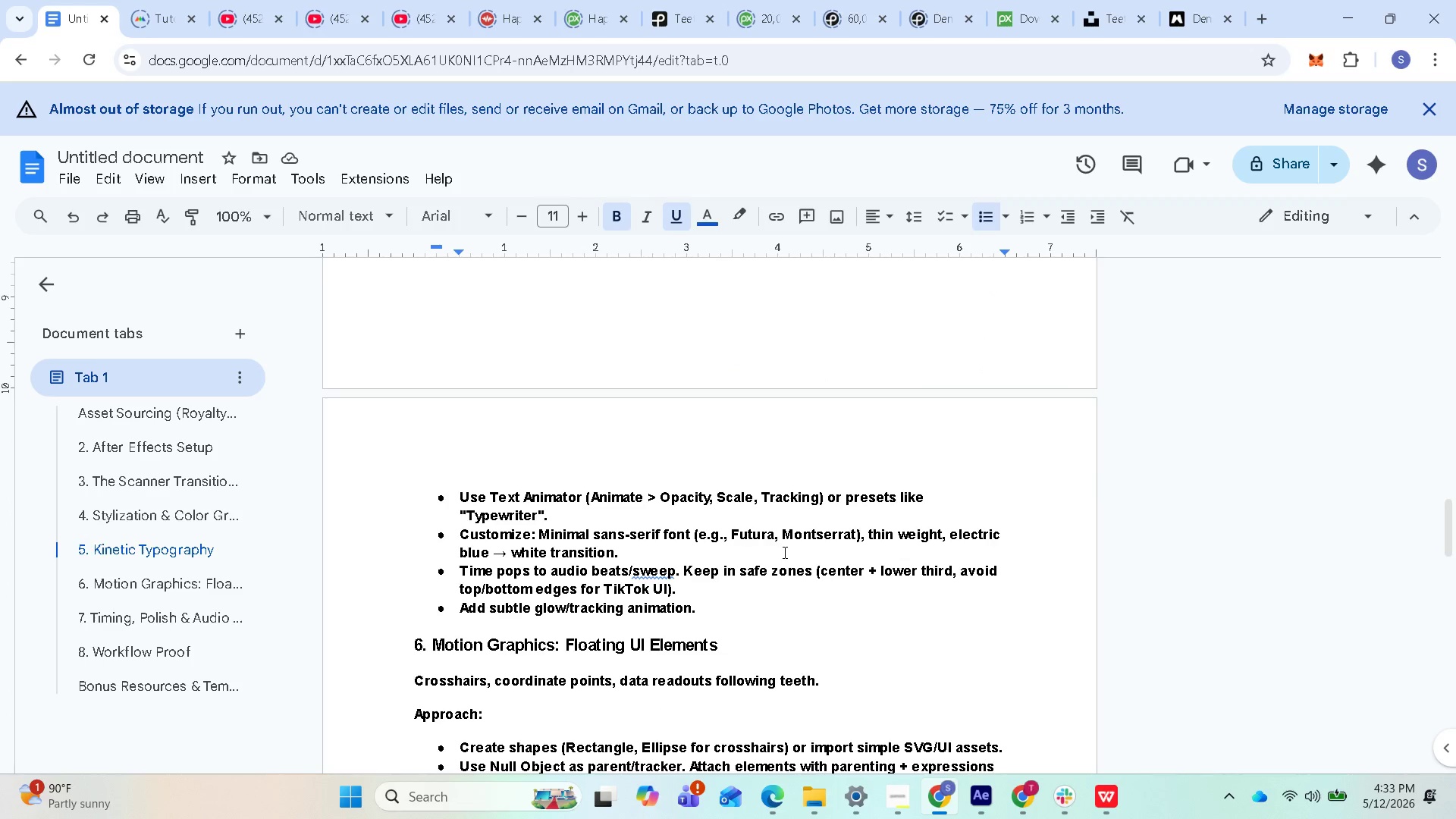 
left_click([978, 718])
 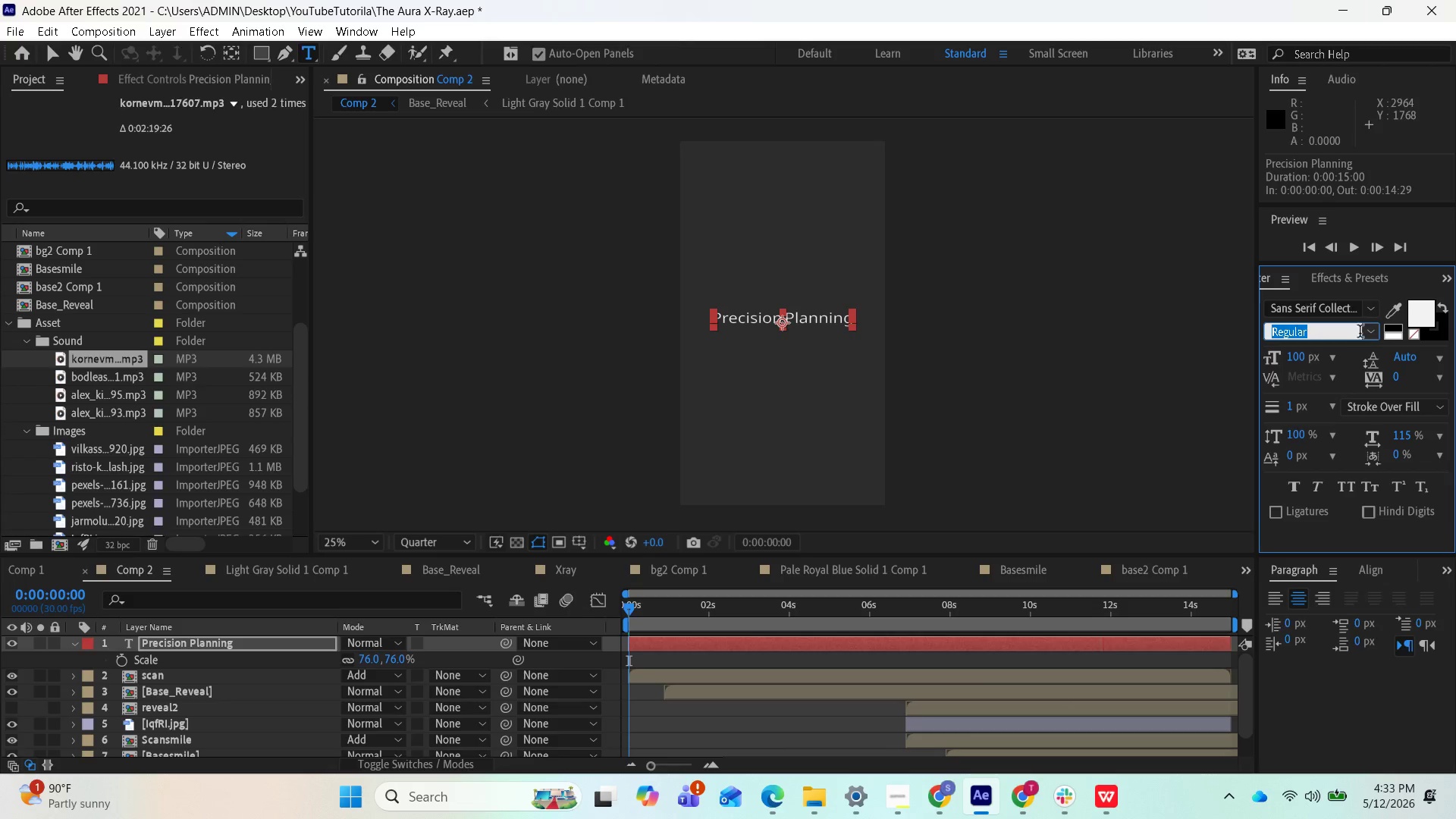 
left_click([1367, 315])
 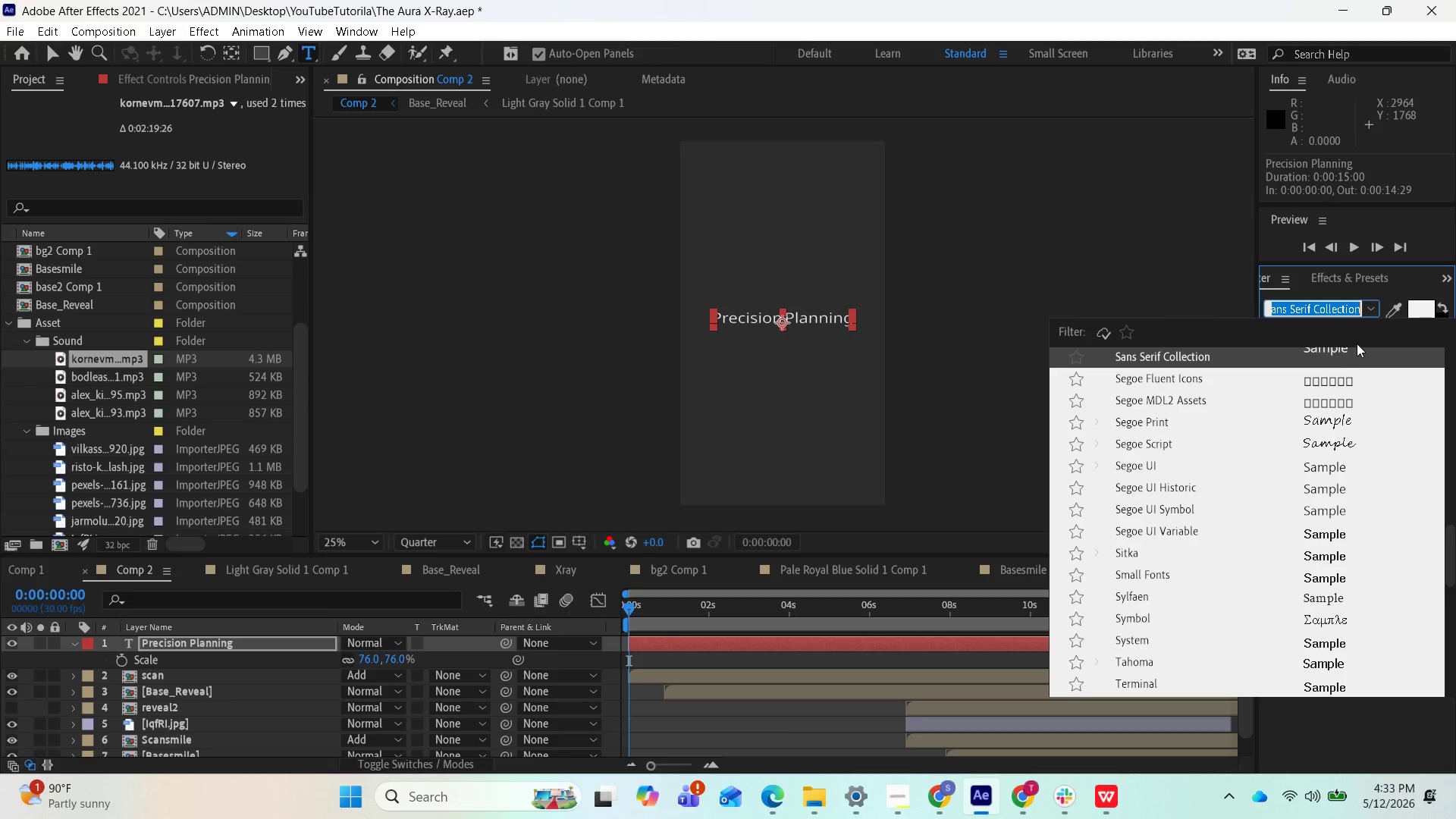 
type(mo)
 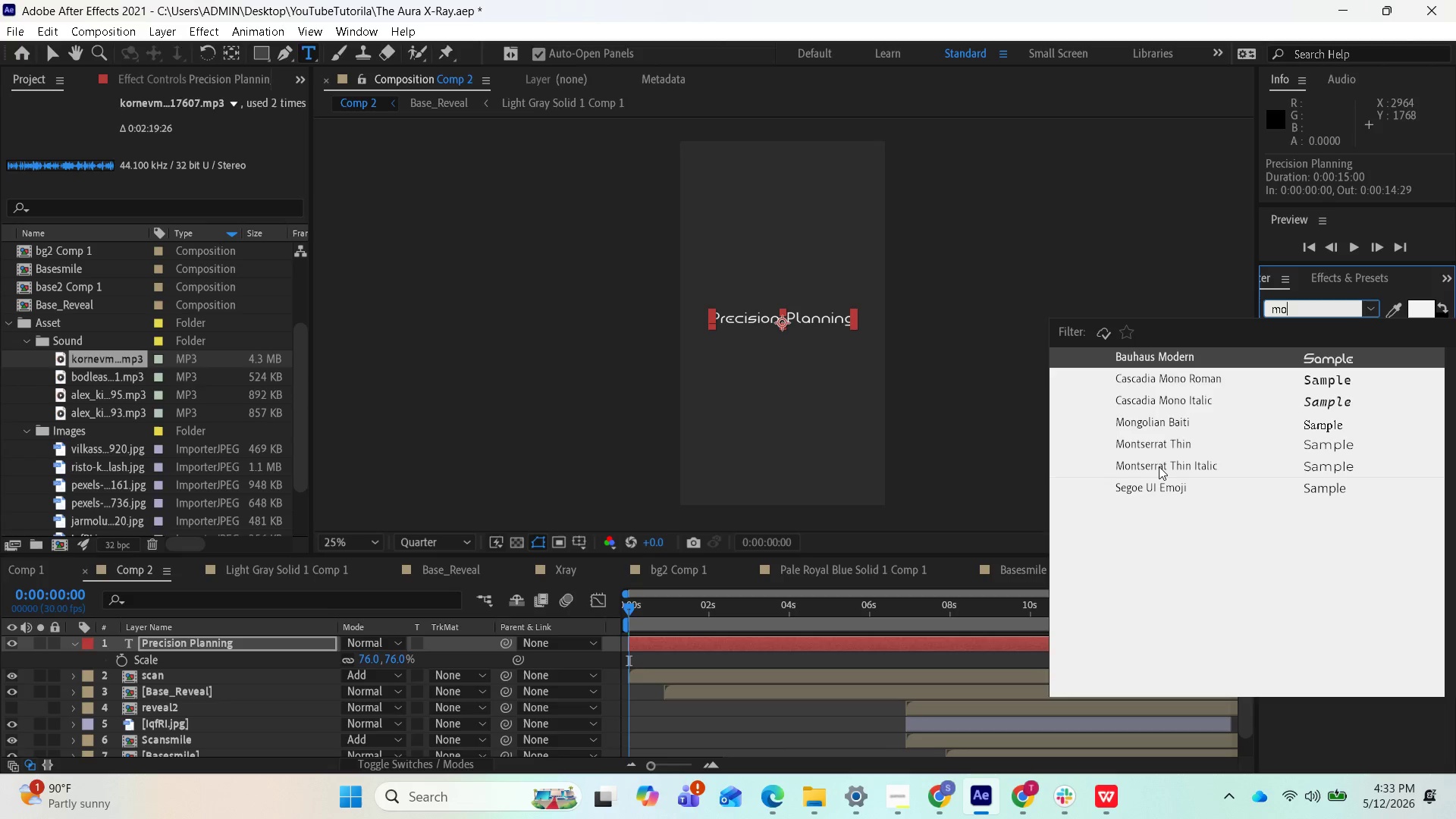 
wait(9.8)
 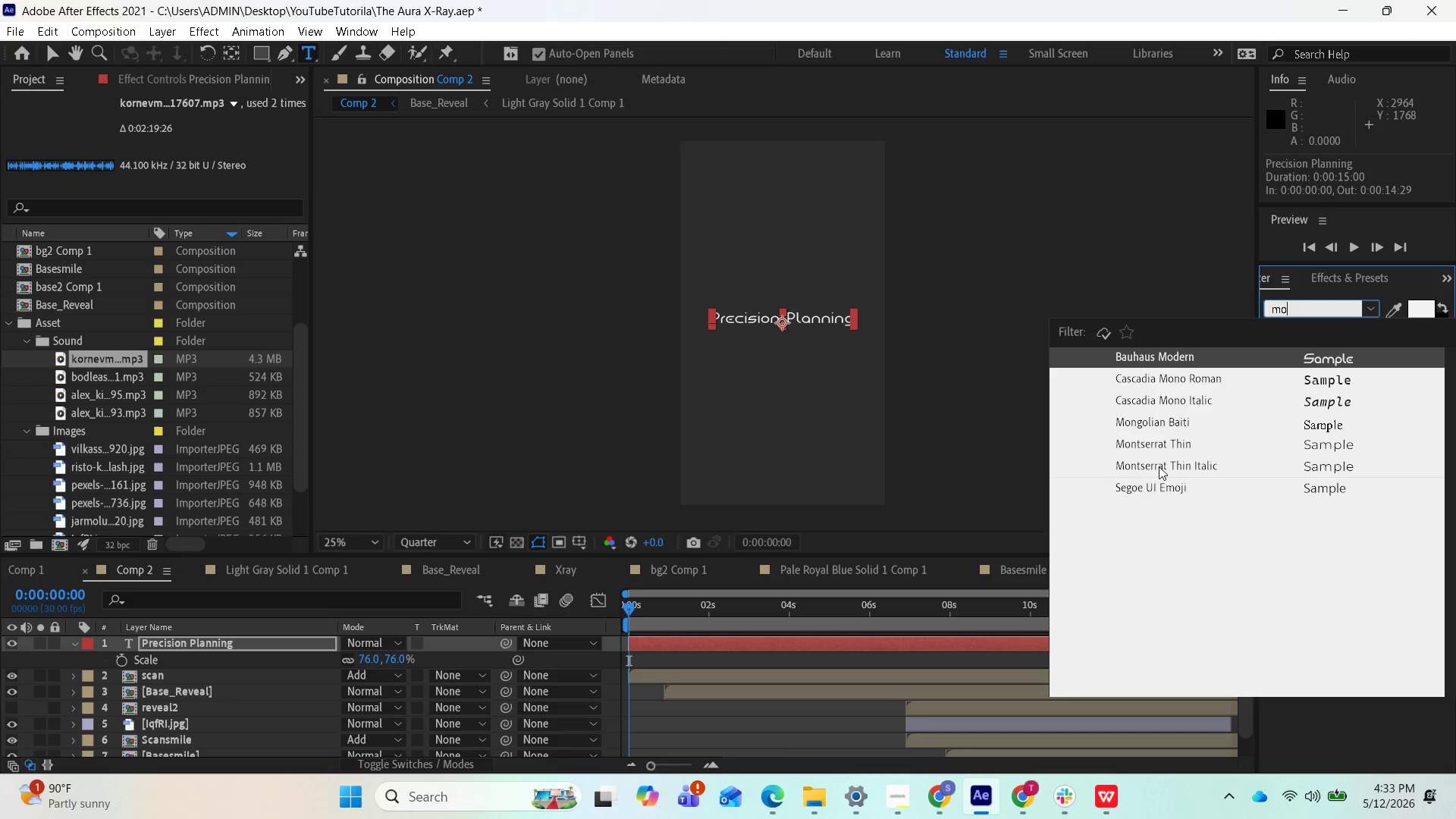 
left_click([1148, 447])
 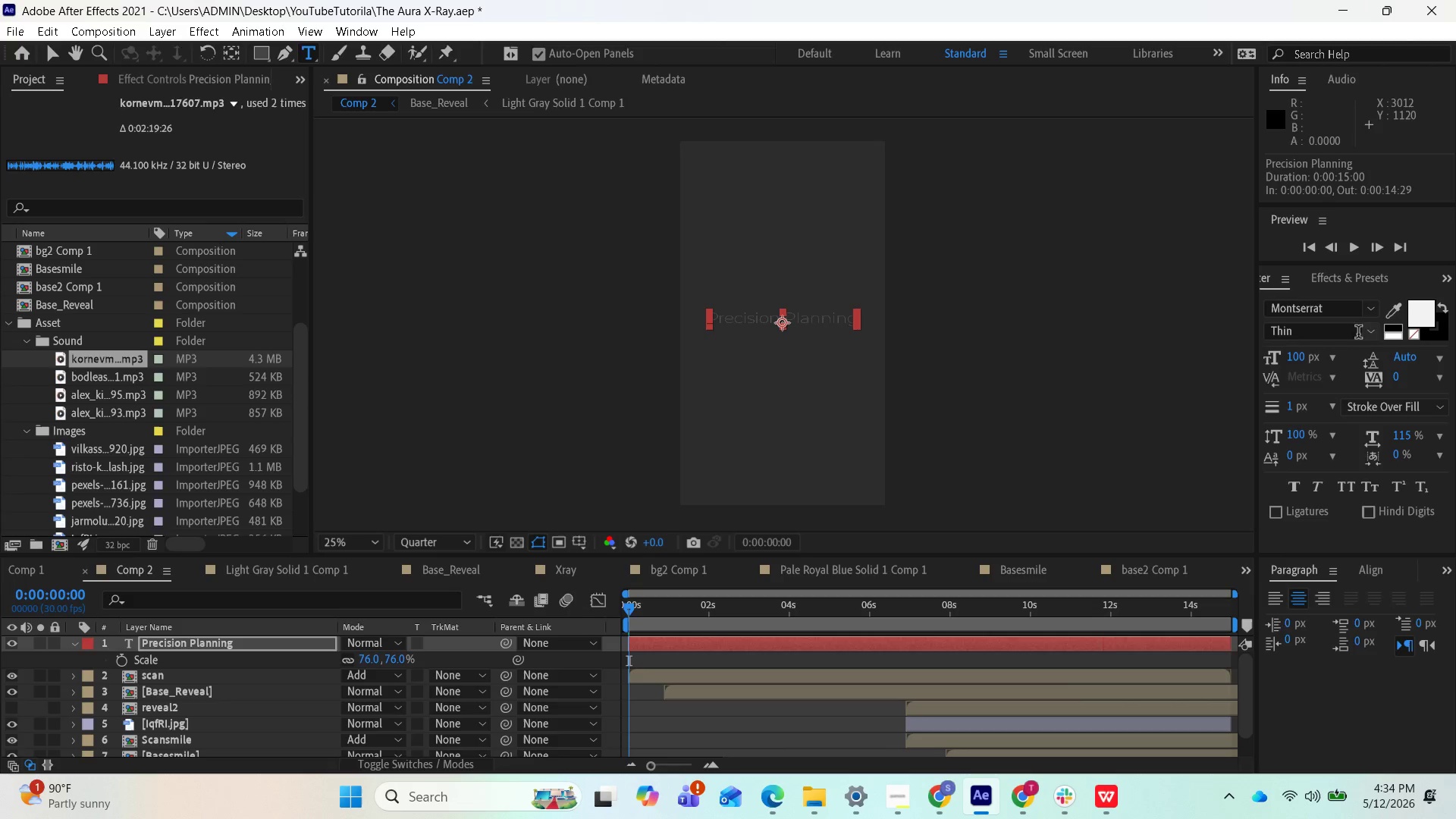 
left_click([1369, 334])
 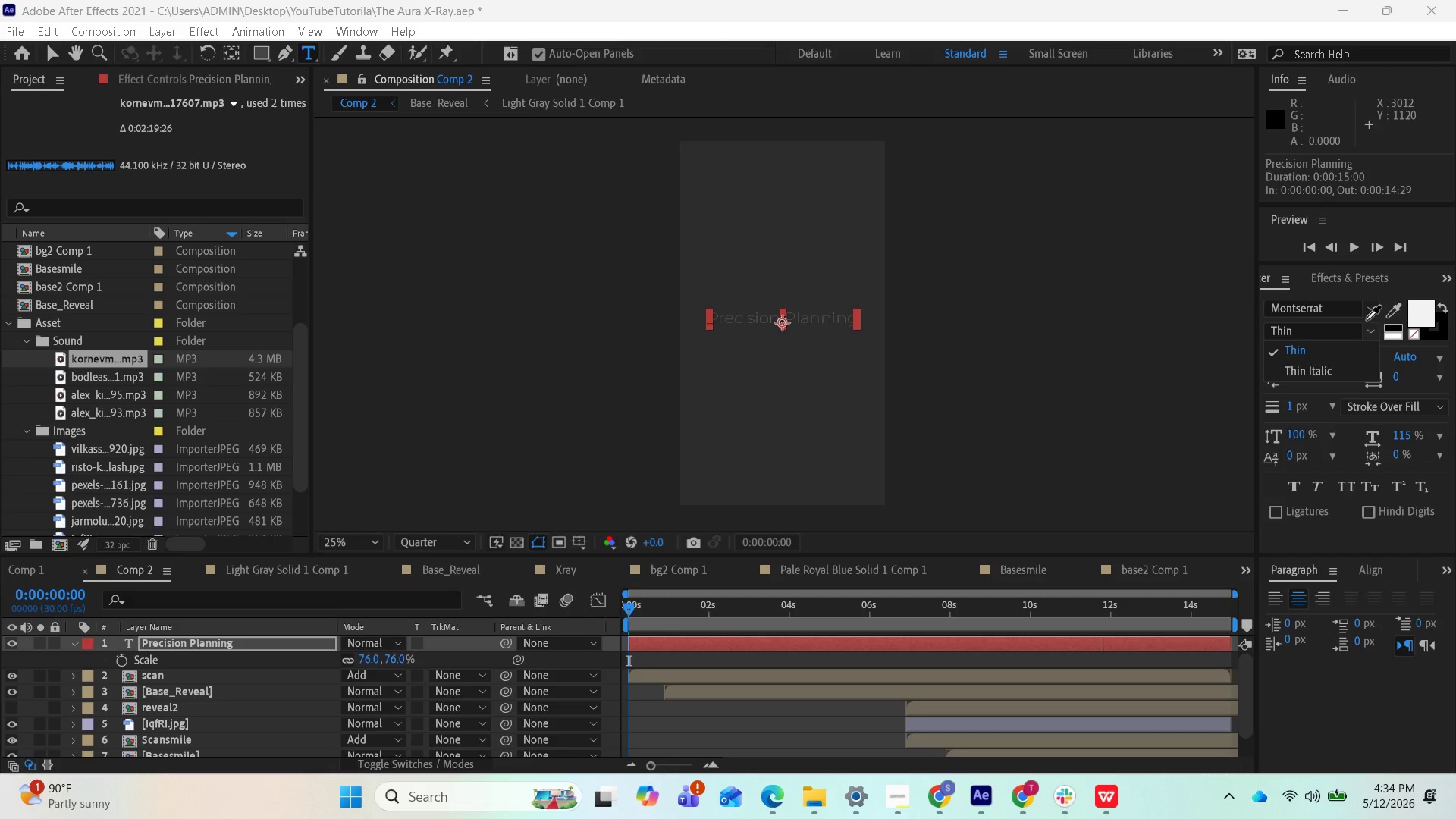 
left_click([1373, 313])
 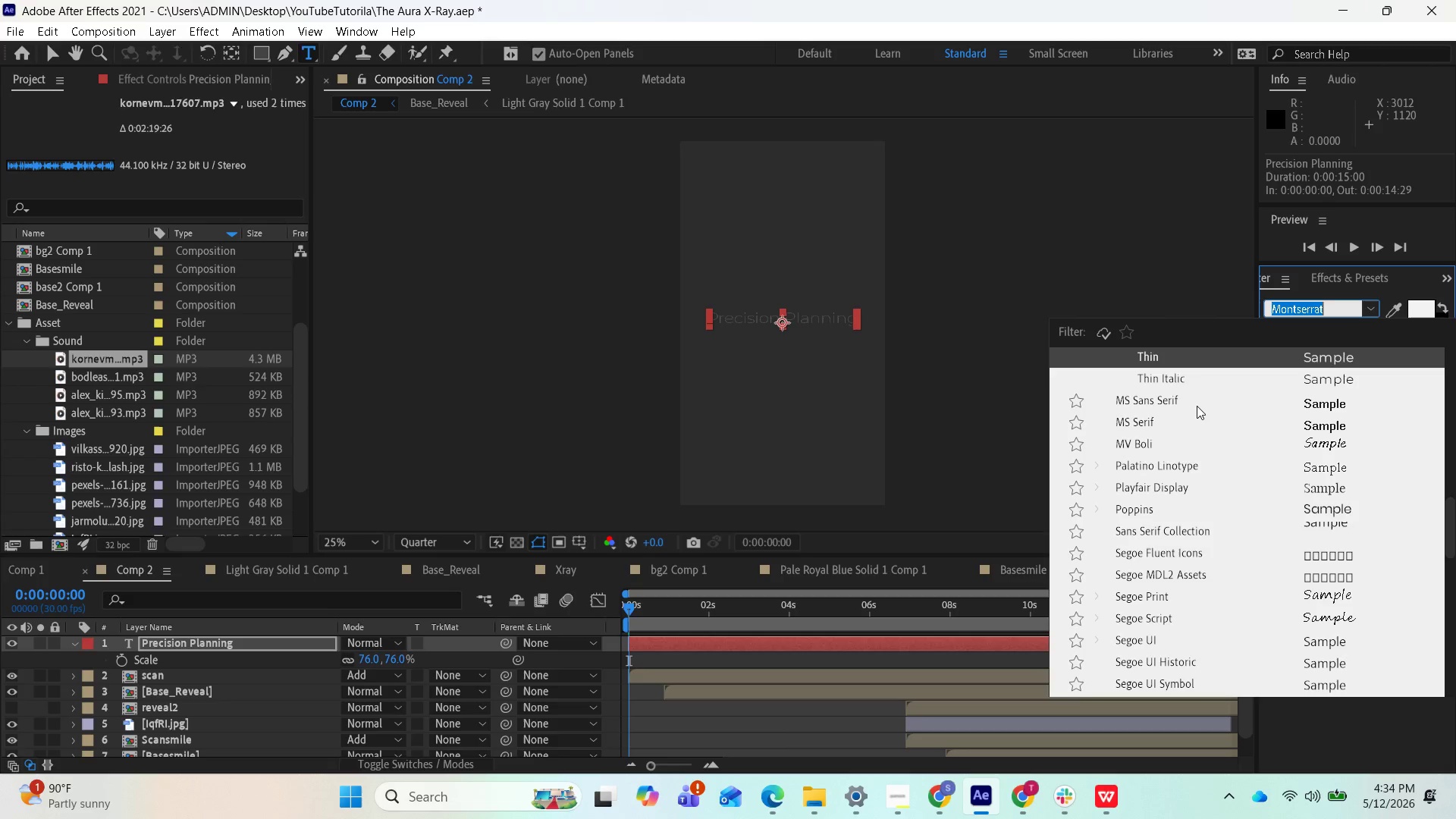 
left_click([1189, 401])
 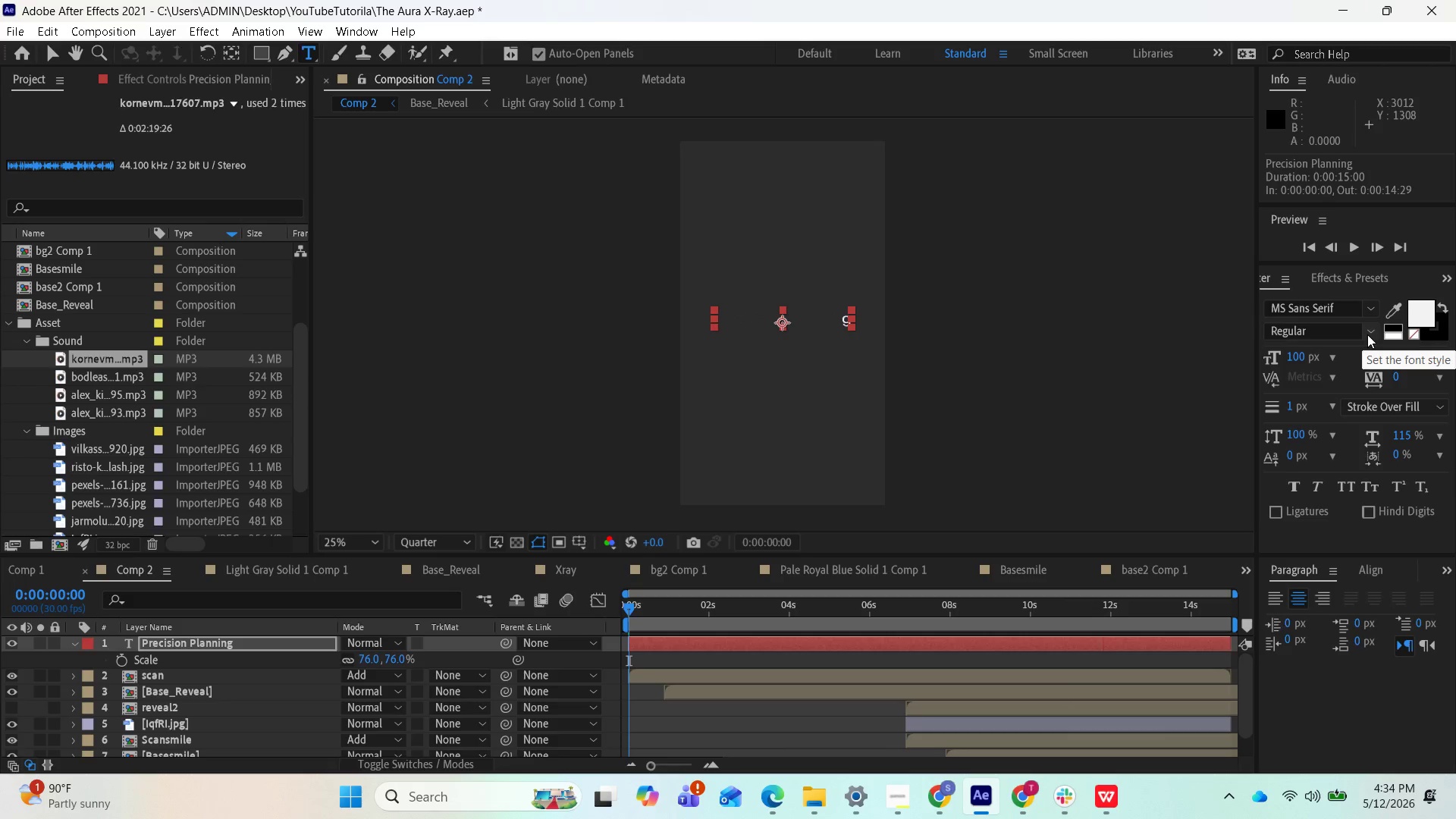 
left_click([1369, 331])
 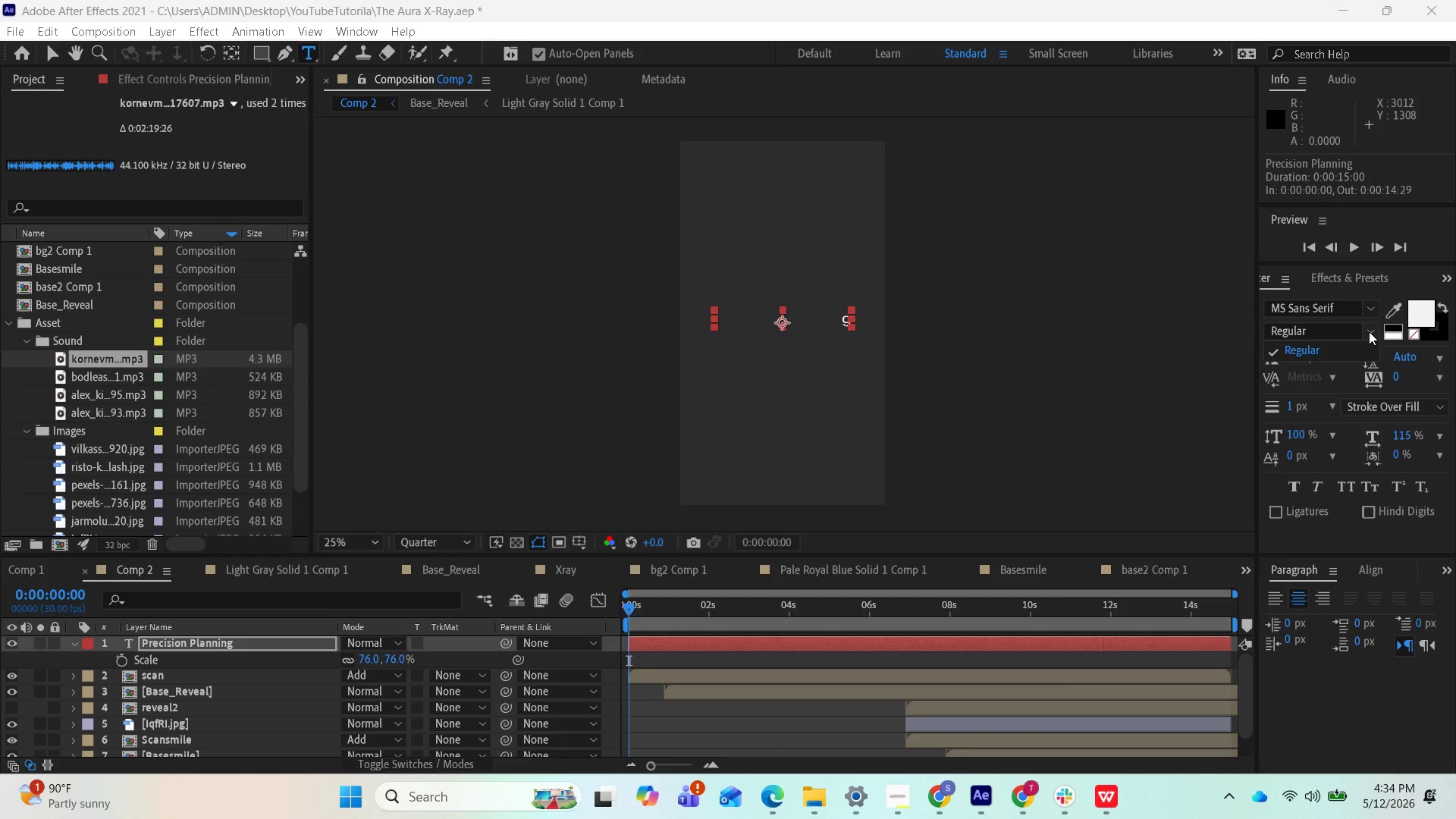 
left_click([1369, 331])
 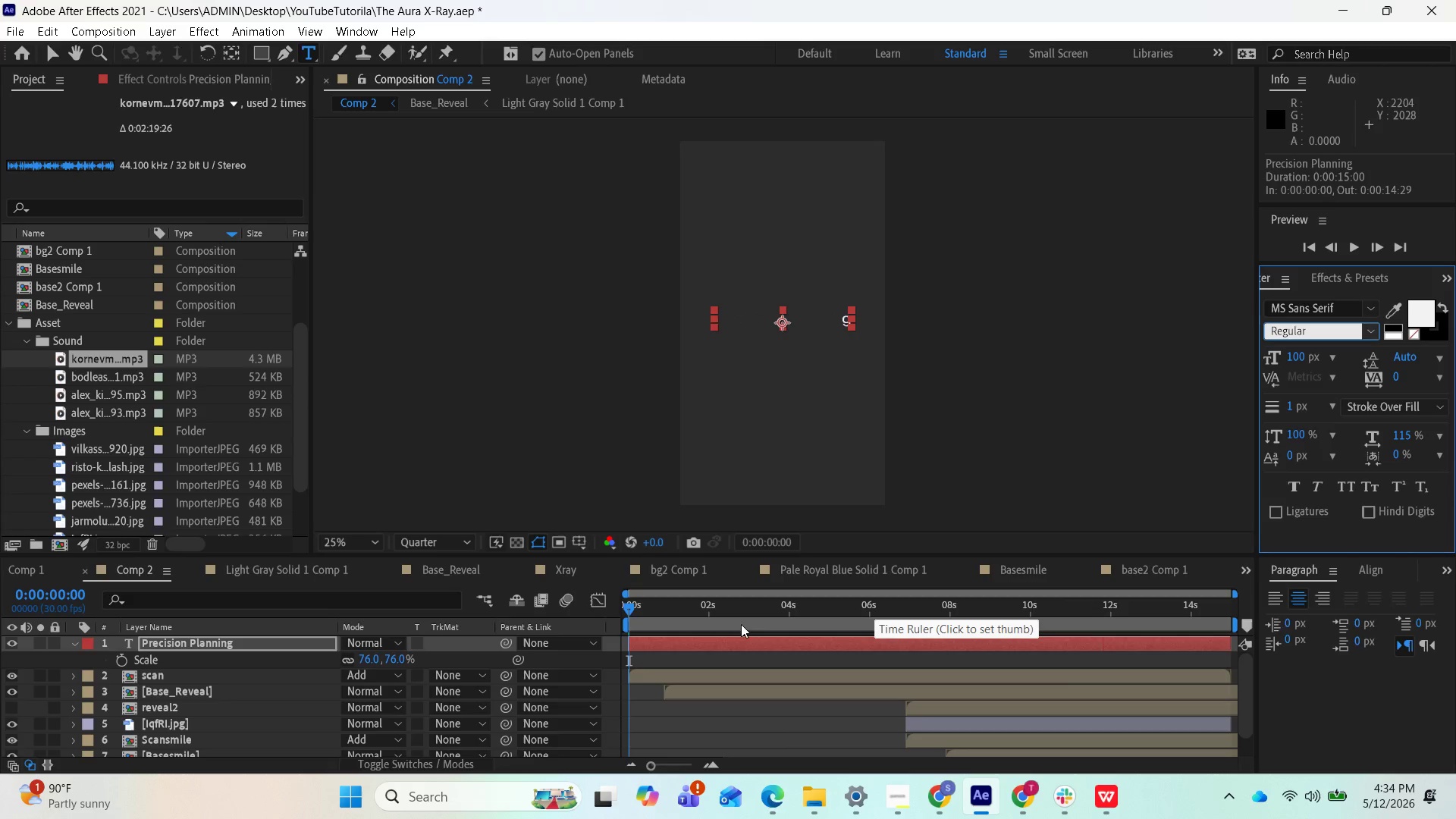 
left_click_drag(start_coordinate=[631, 617], to_coordinate=[625, 587])
 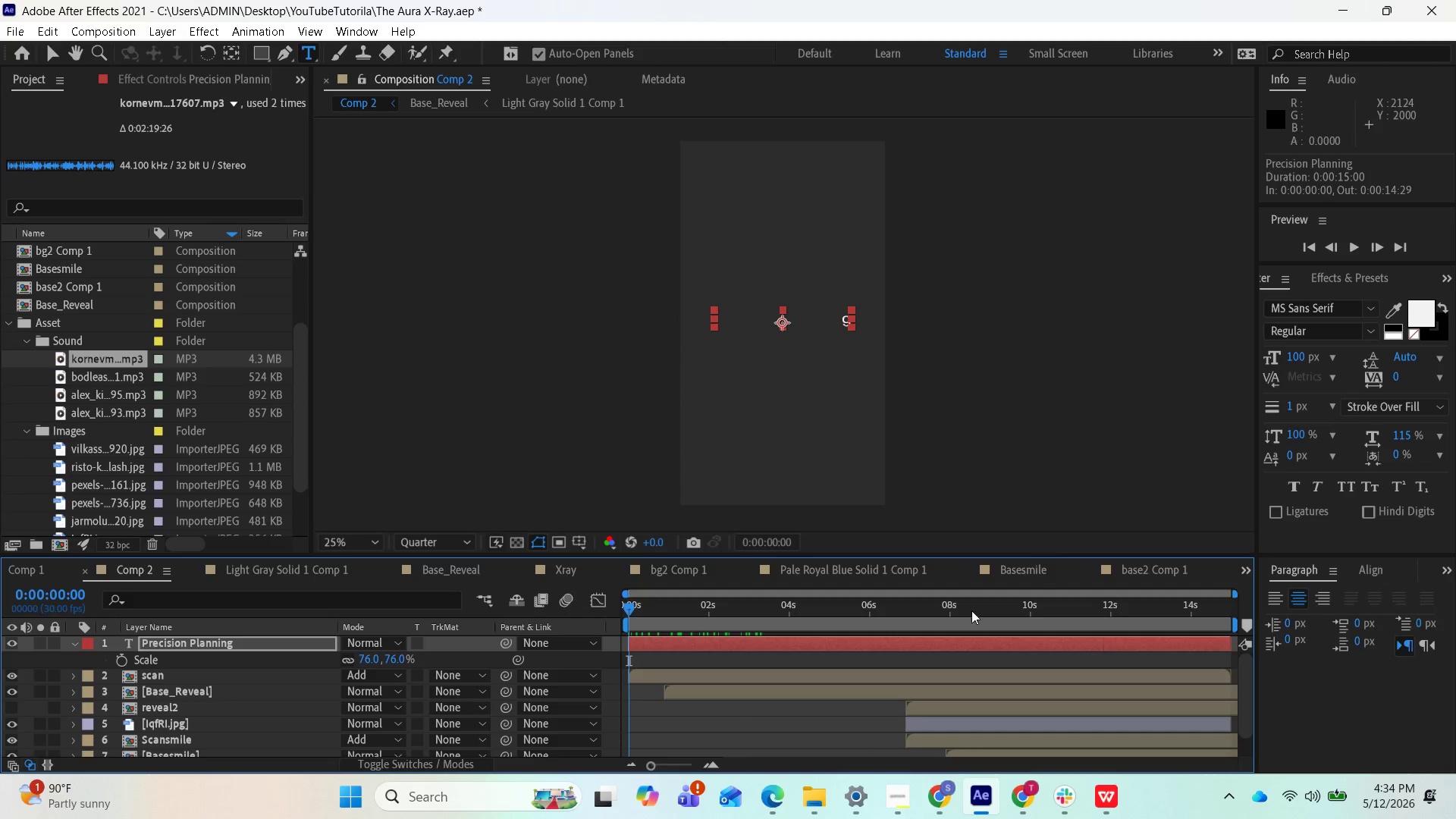 
left_click([834, 651])
 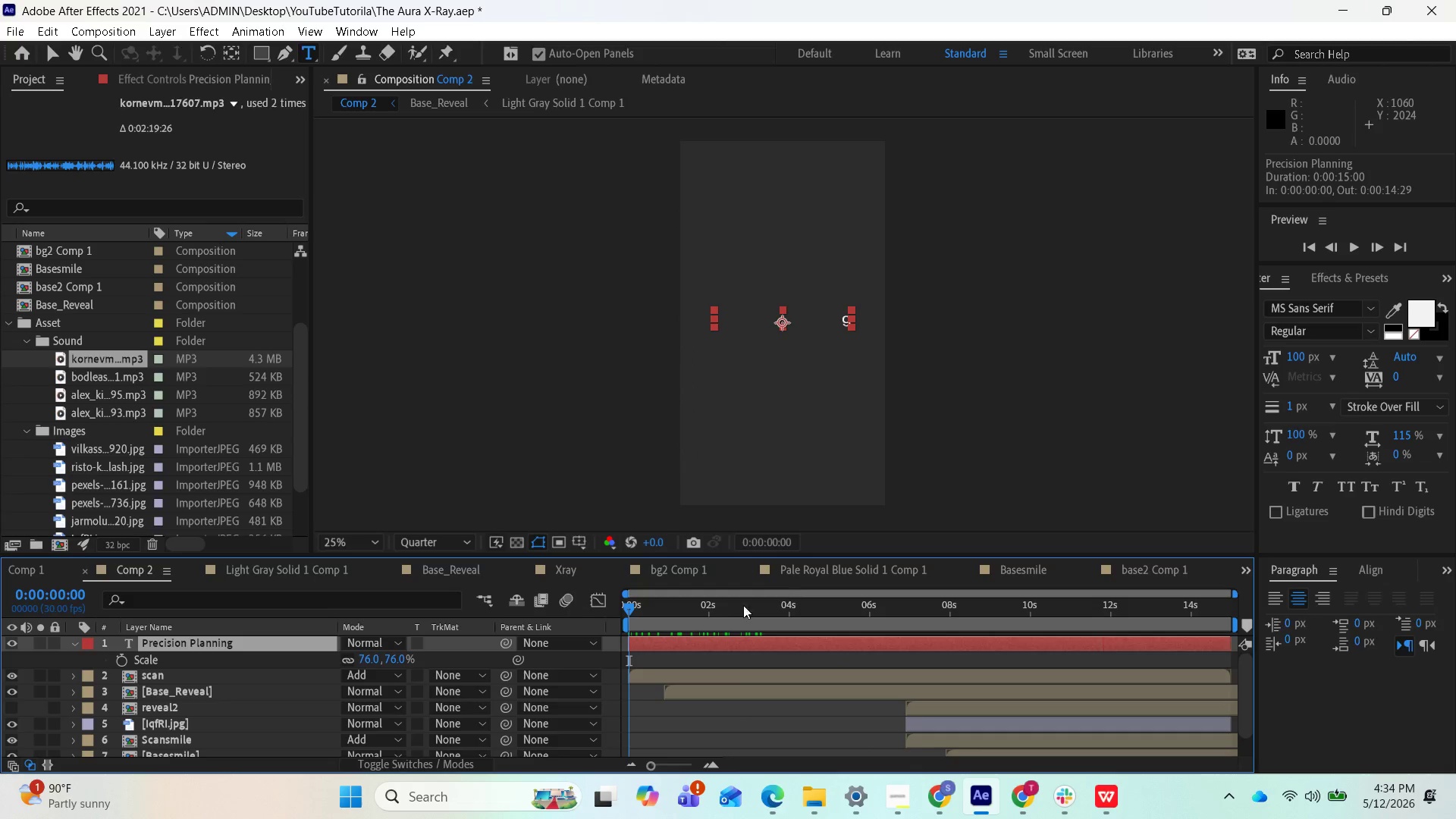 
left_click_drag(start_coordinate=[637, 612], to_coordinate=[799, 598])
 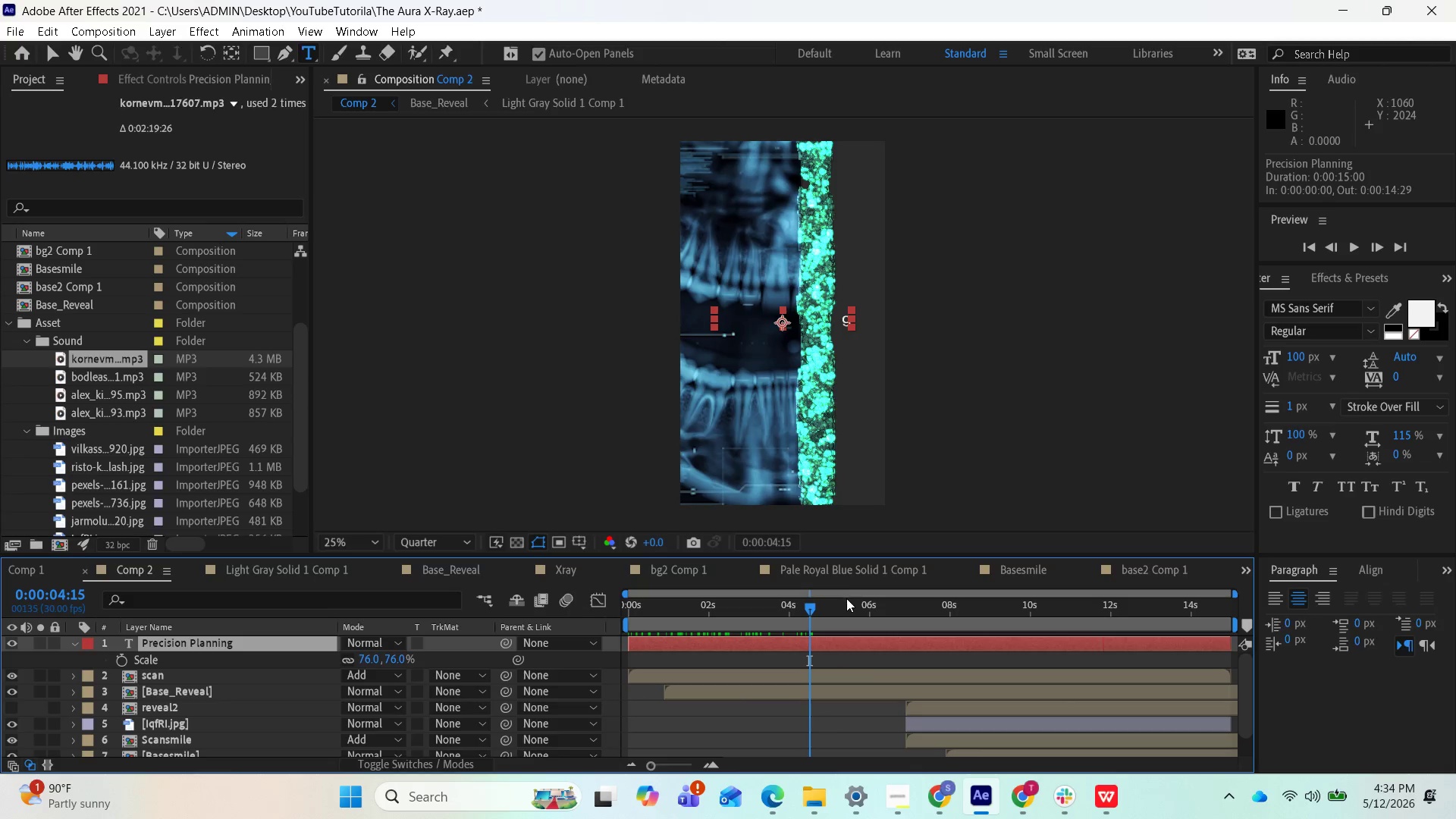 
key(Control+Z)
 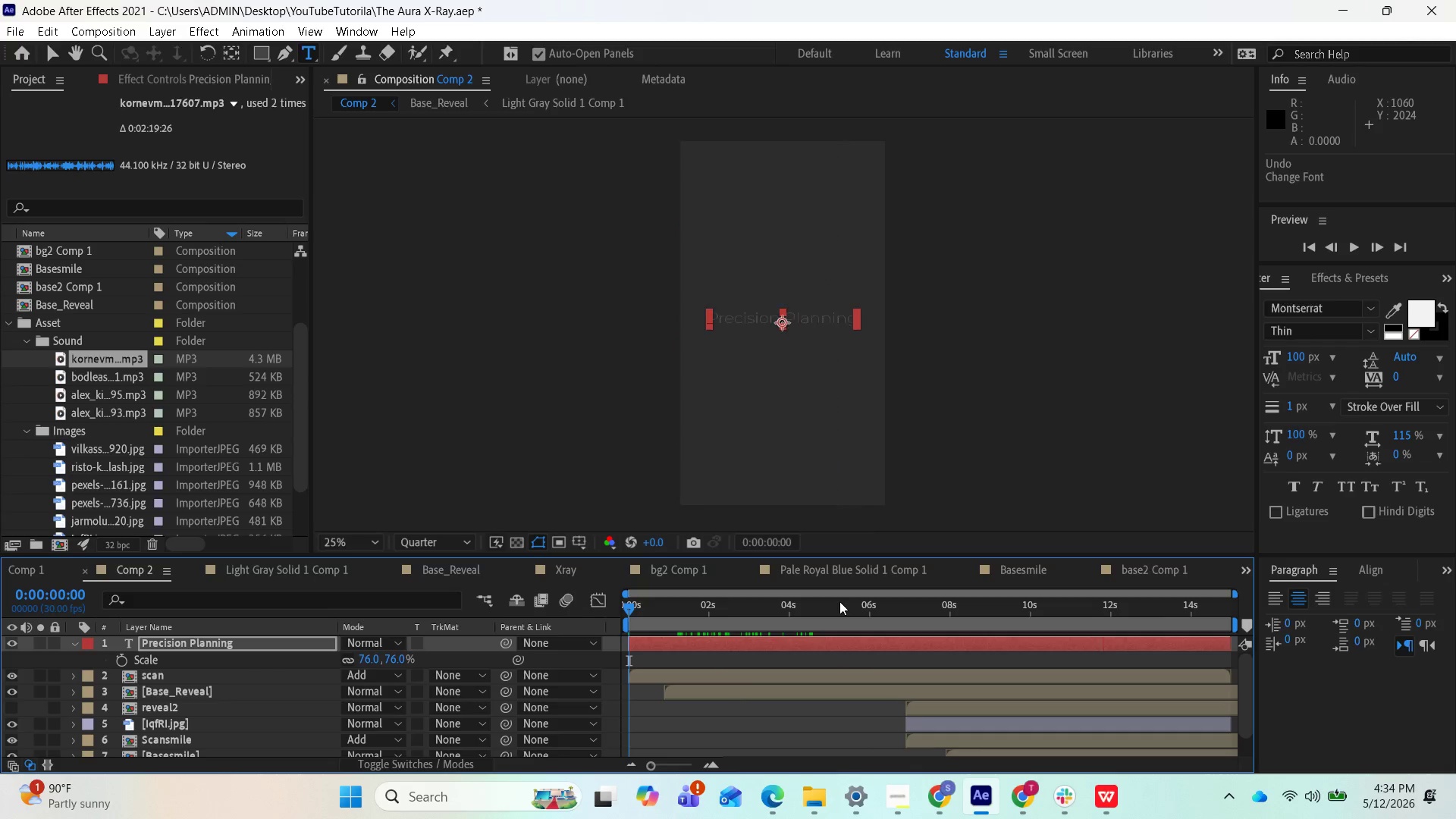 
key(Control+Z)
 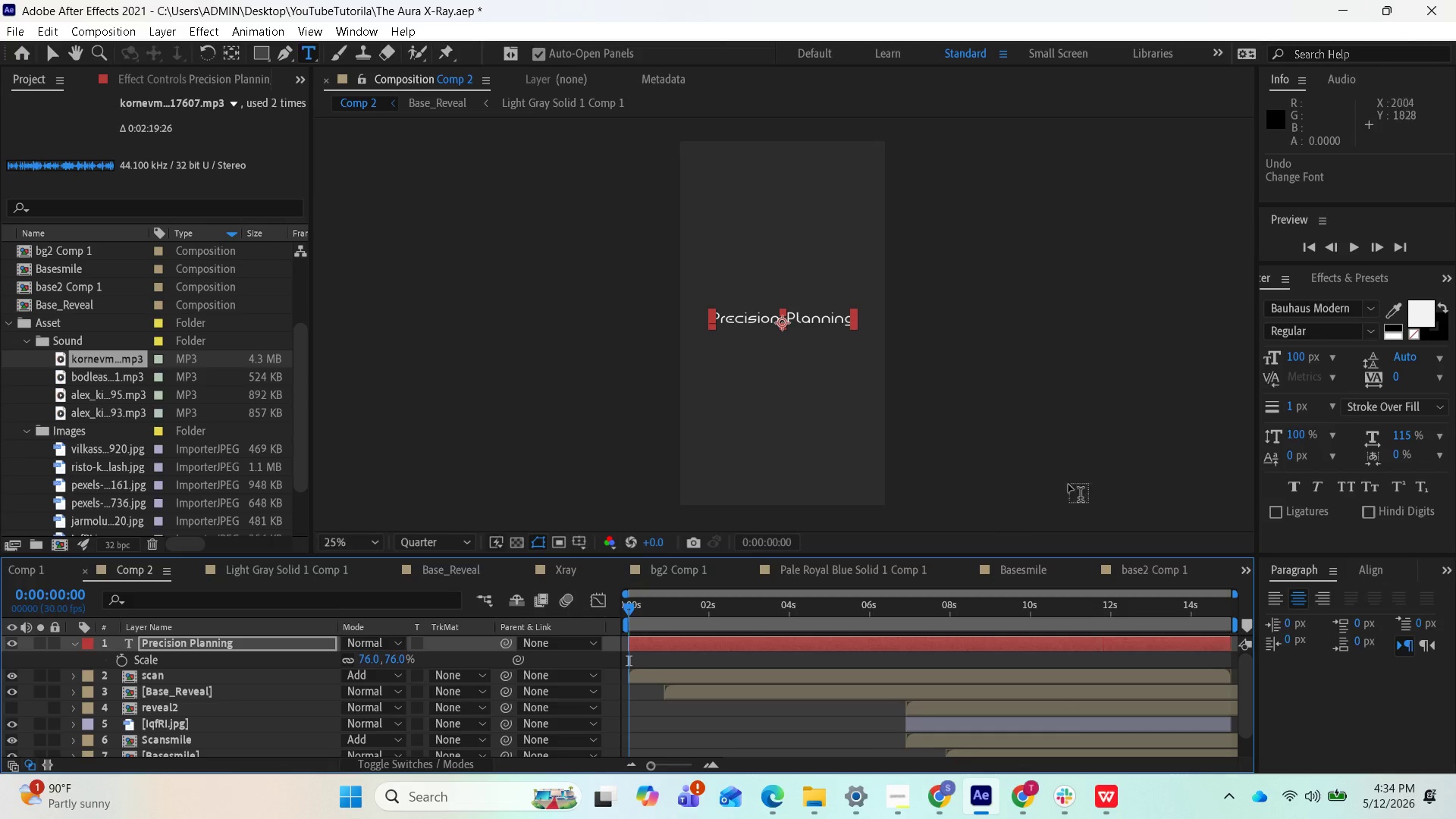 
key(Control+Z)
 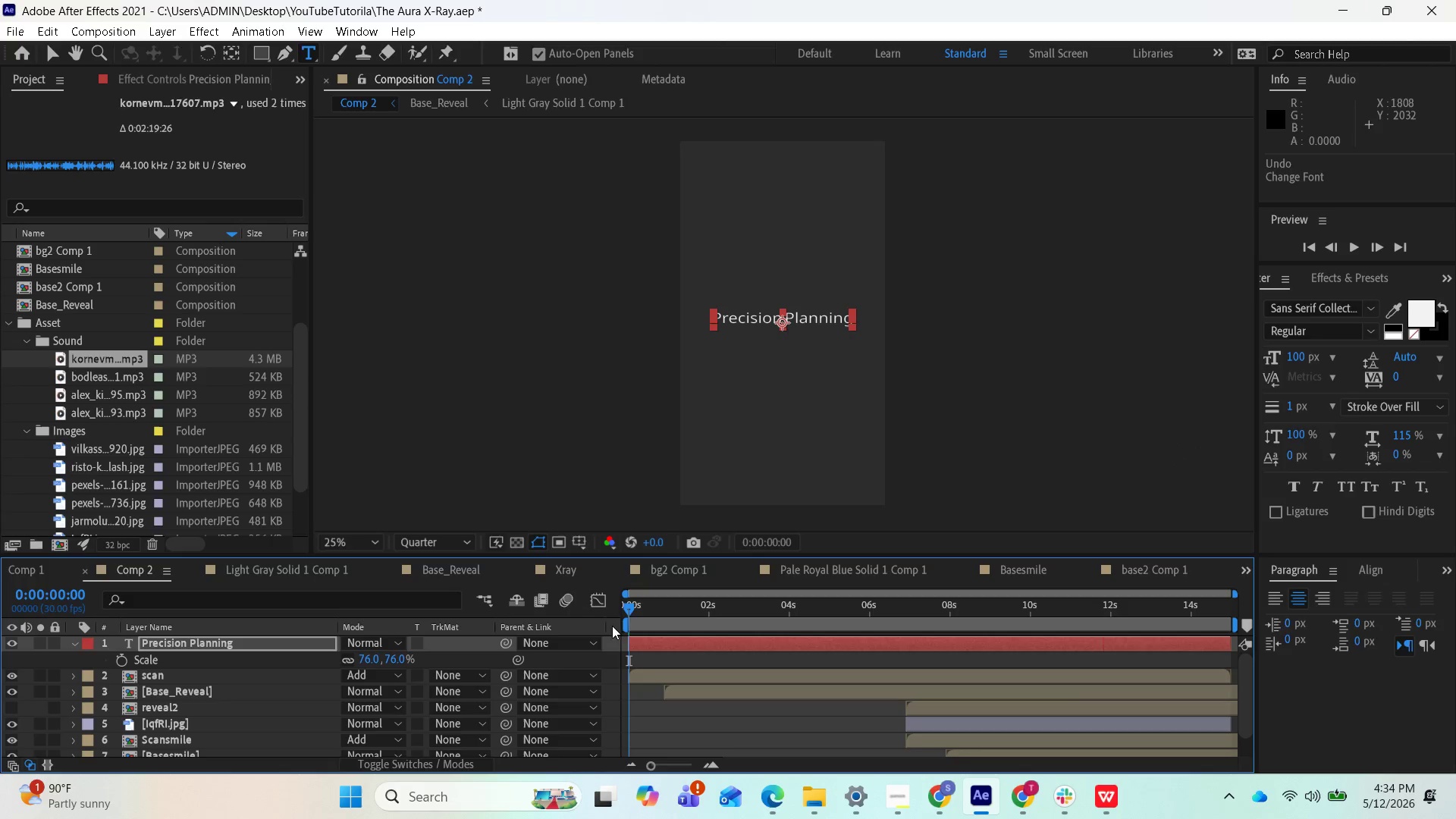 
left_click_drag(start_coordinate=[631, 604], to_coordinate=[708, 597])
 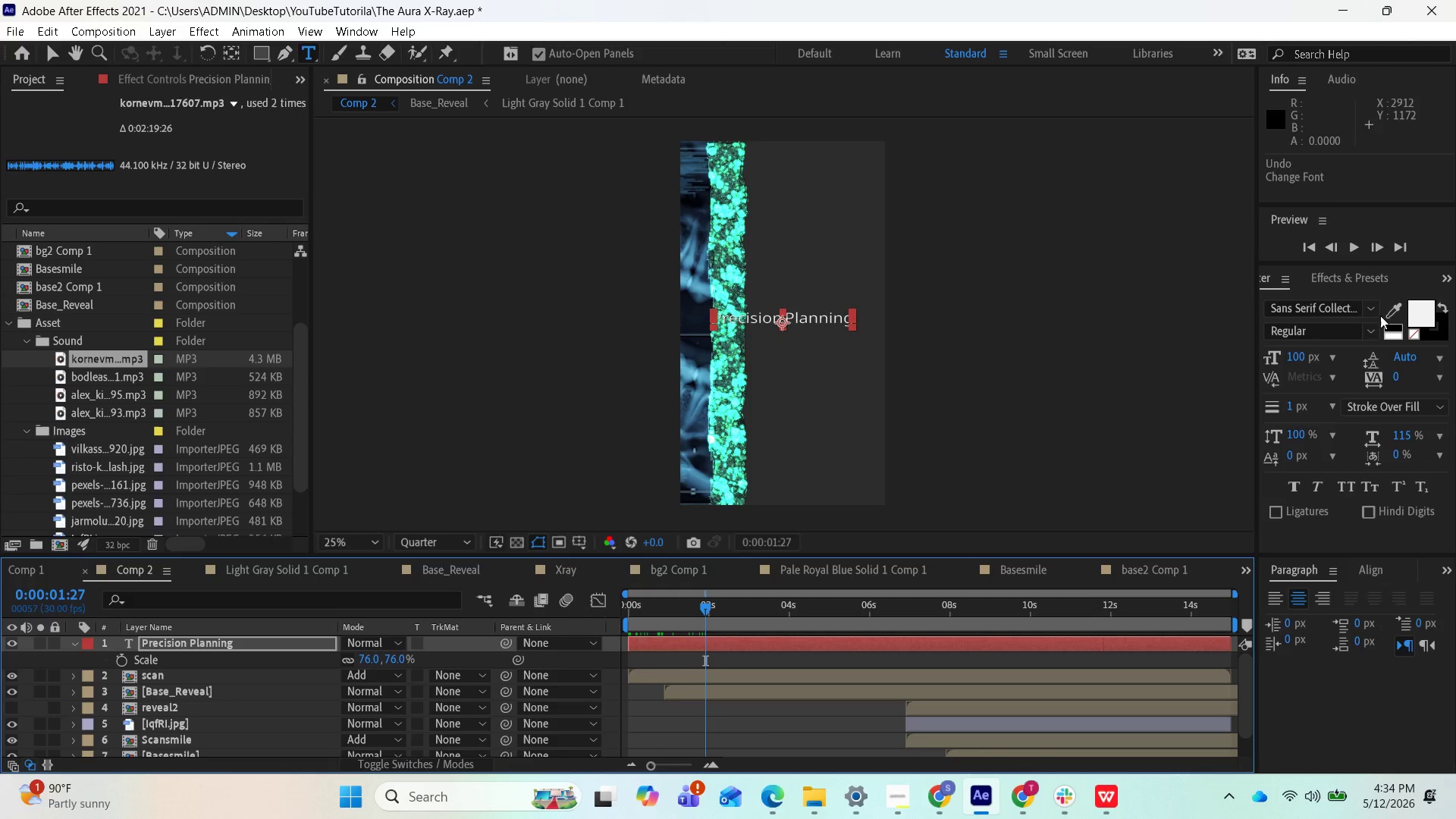 
left_click([1376, 309])
 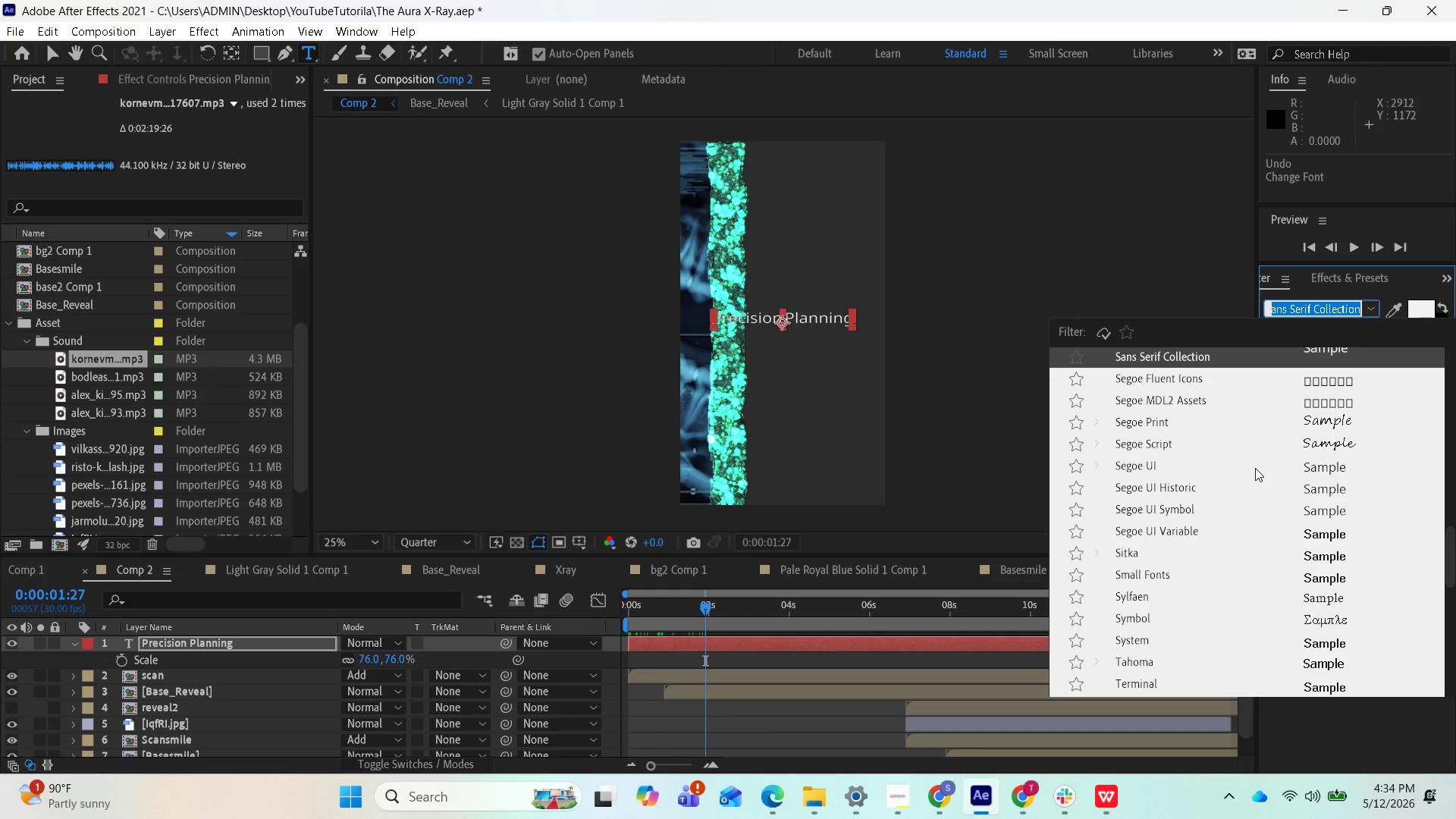 
scroll: coordinate [1245, 461], scroll_direction: up, amount: 5.0
 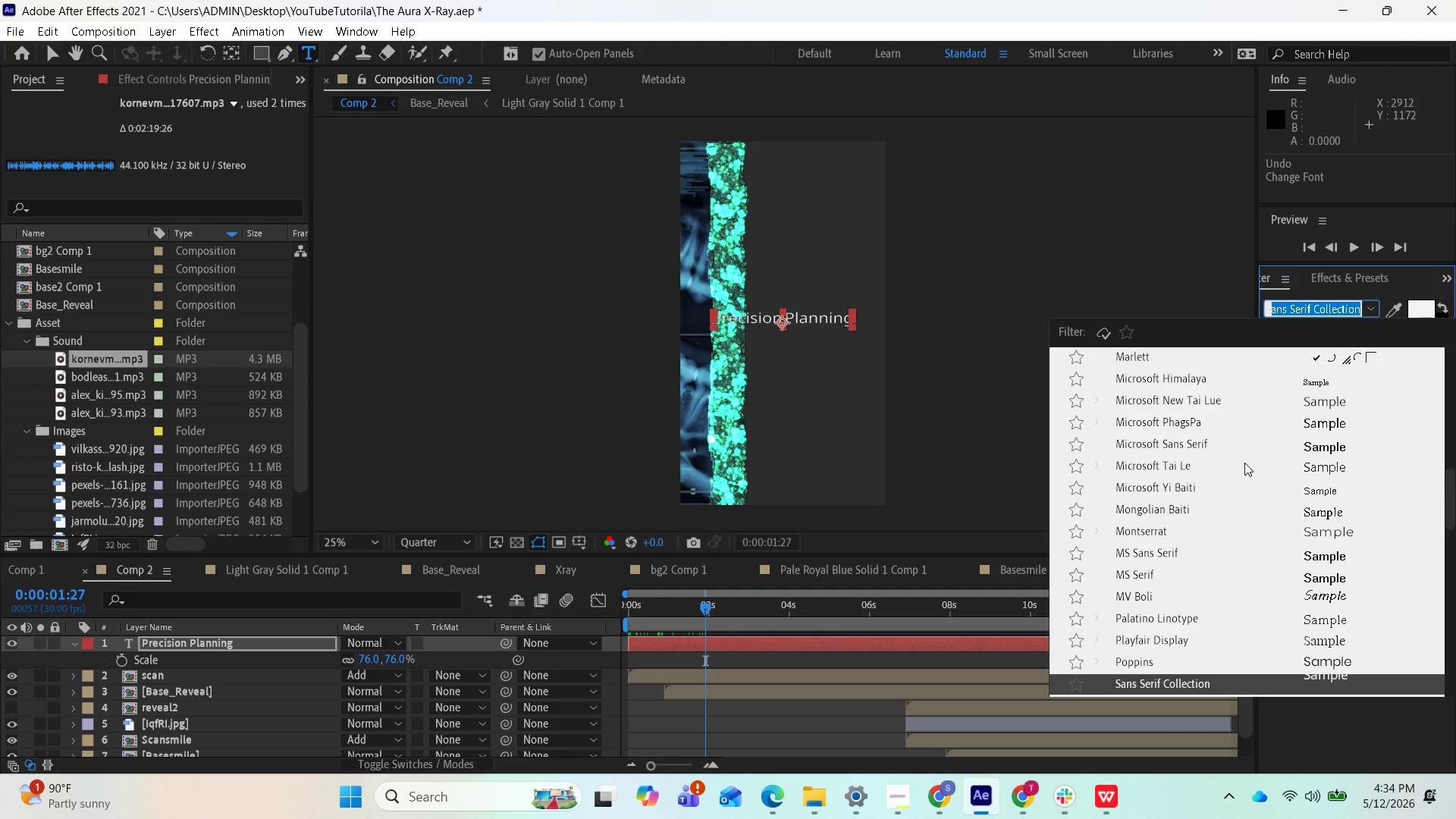 
scroll: coordinate [1244, 463], scroll_direction: down, amount: 1.0
 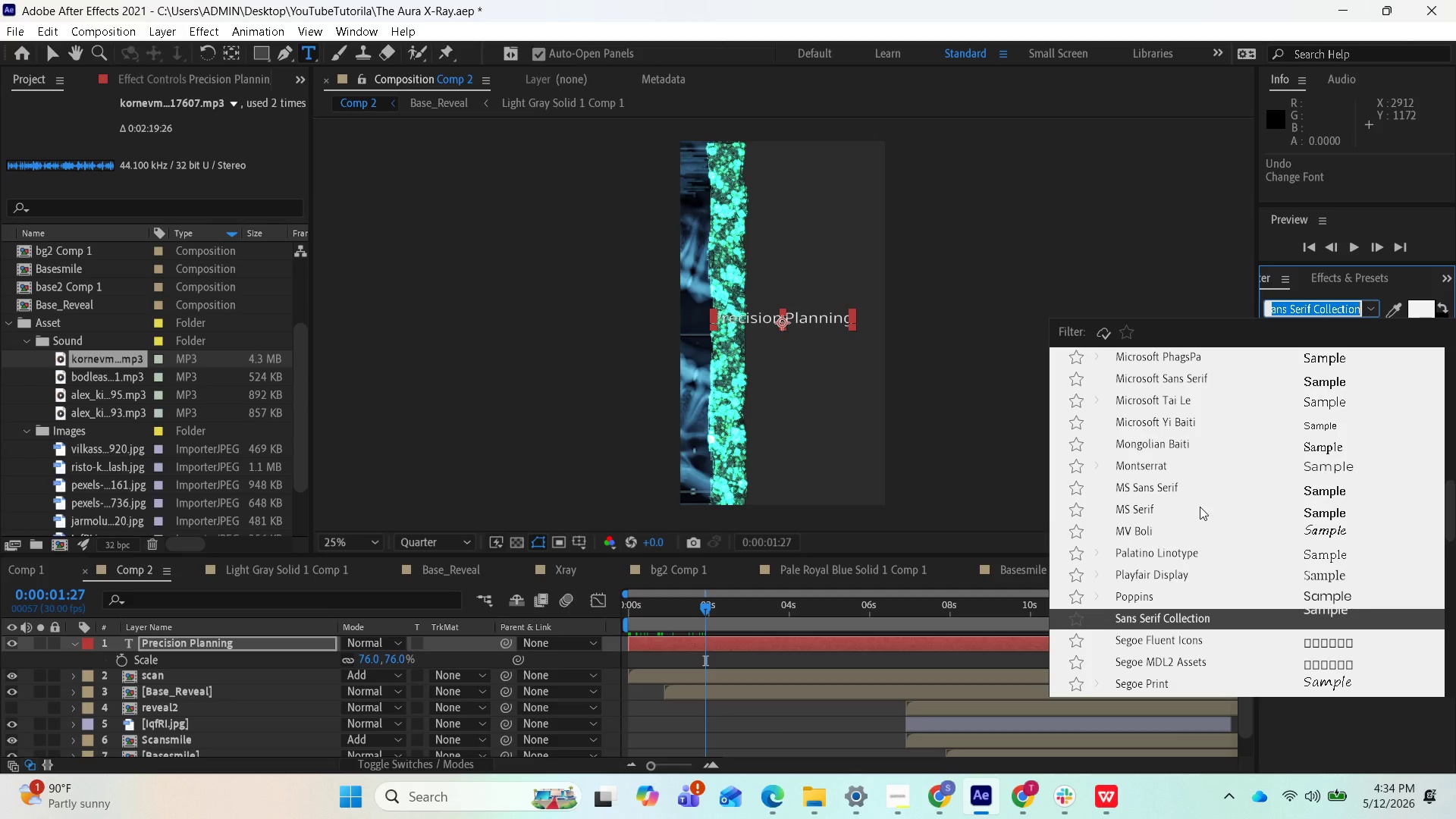 
left_click([1188, 505])
 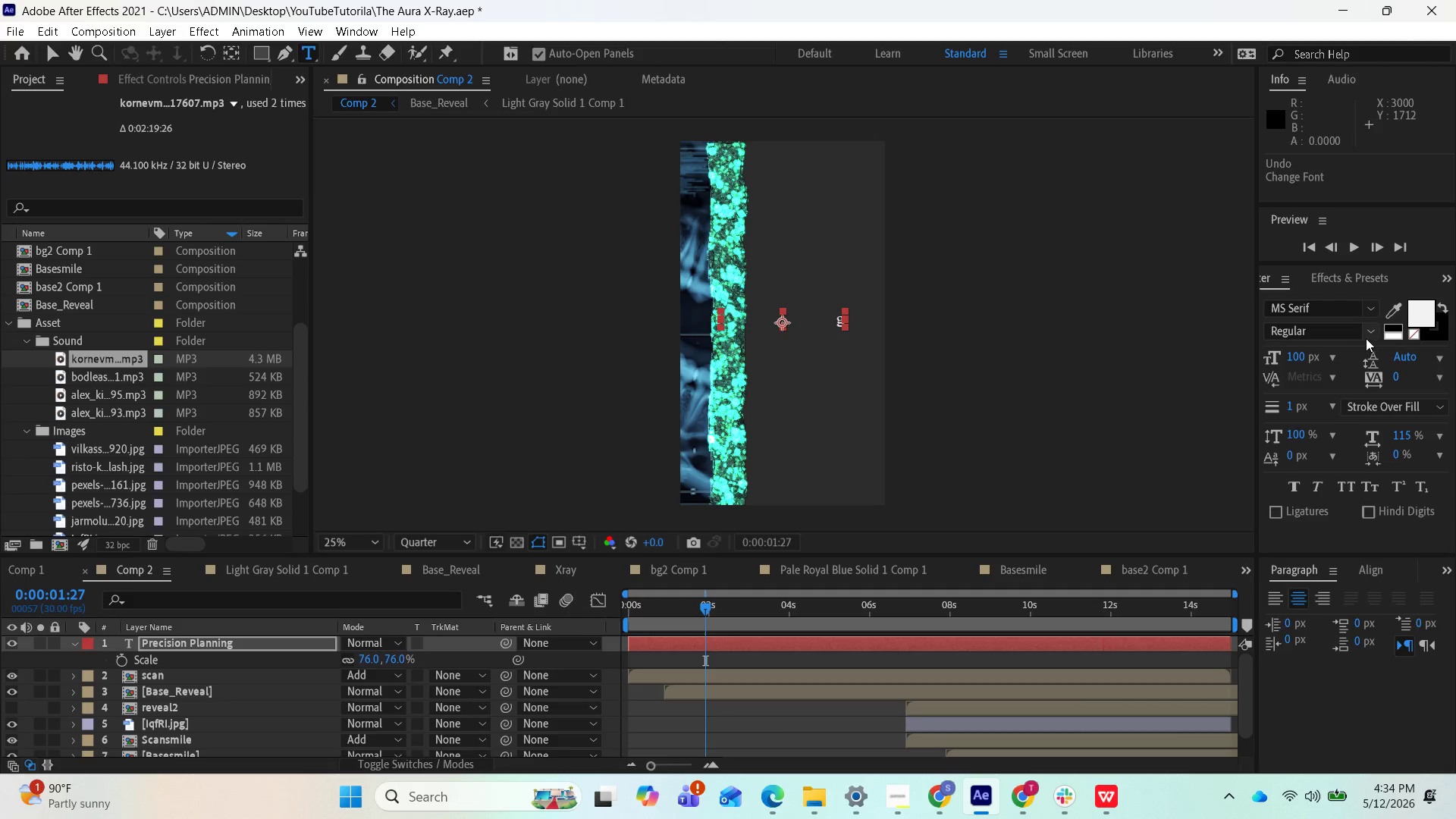 
left_click([1373, 334])
 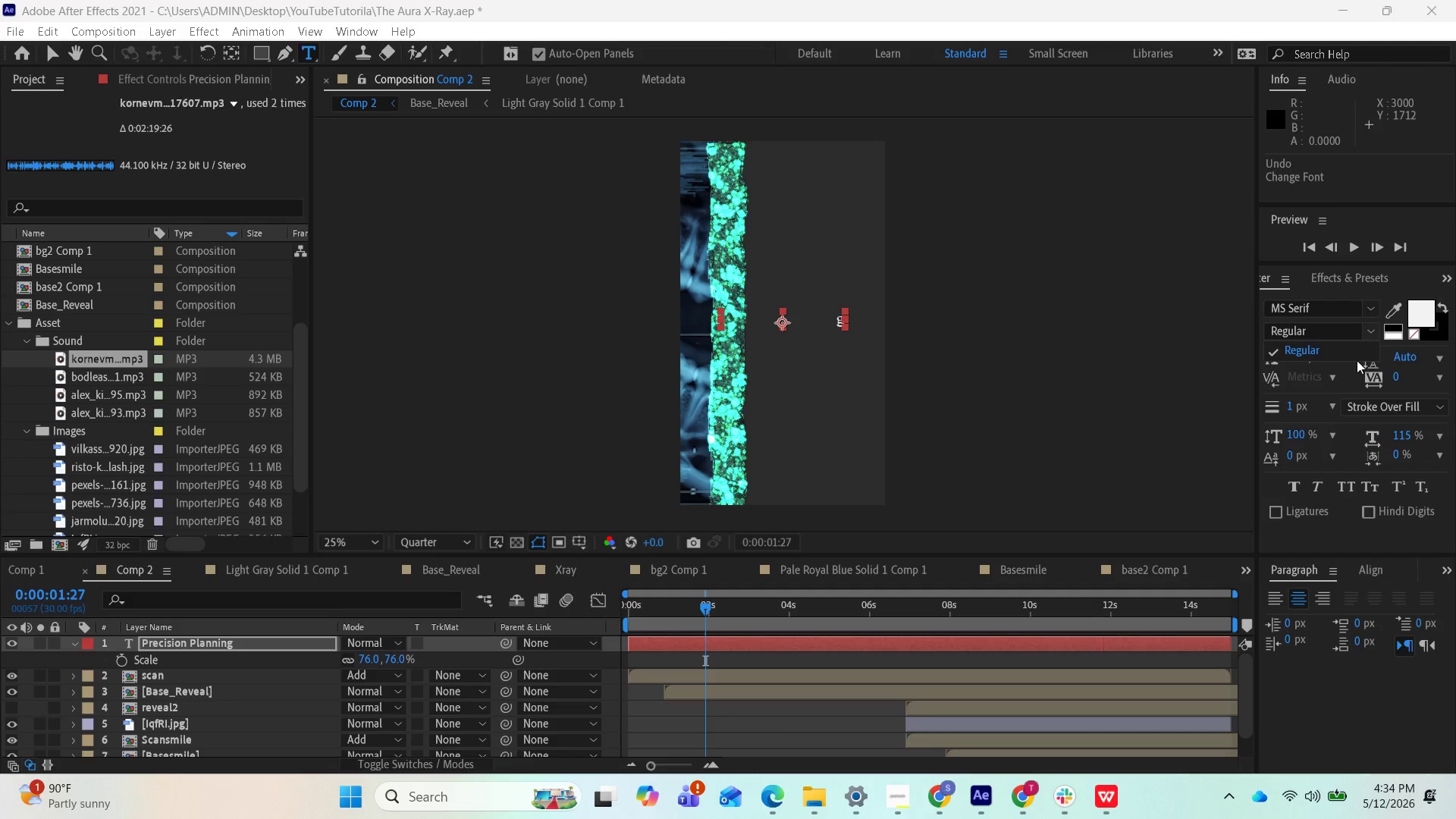 
scroll: coordinate [1330, 376], scroll_direction: up, amount: 1.0
 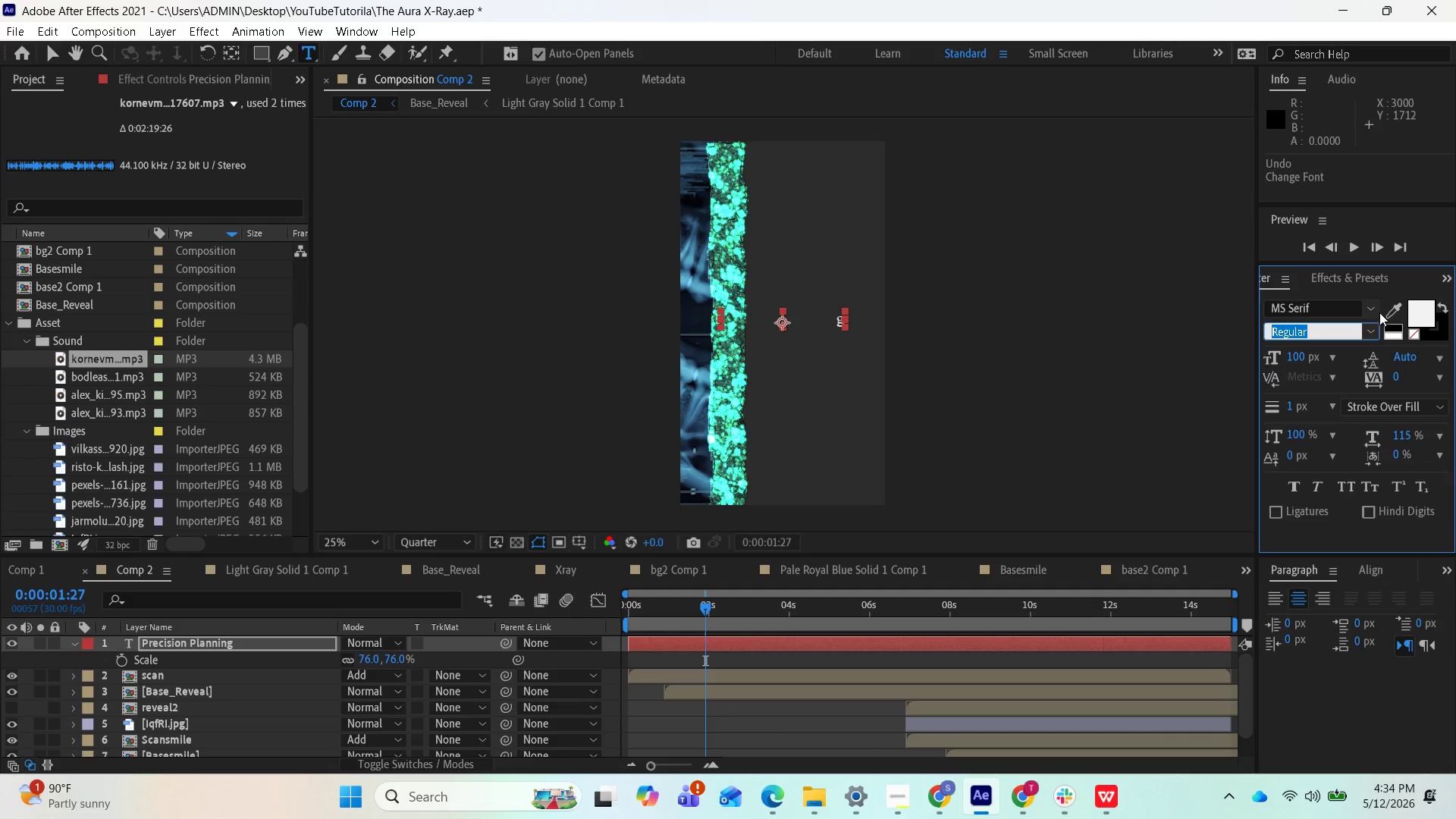 
left_click([1373, 310])
 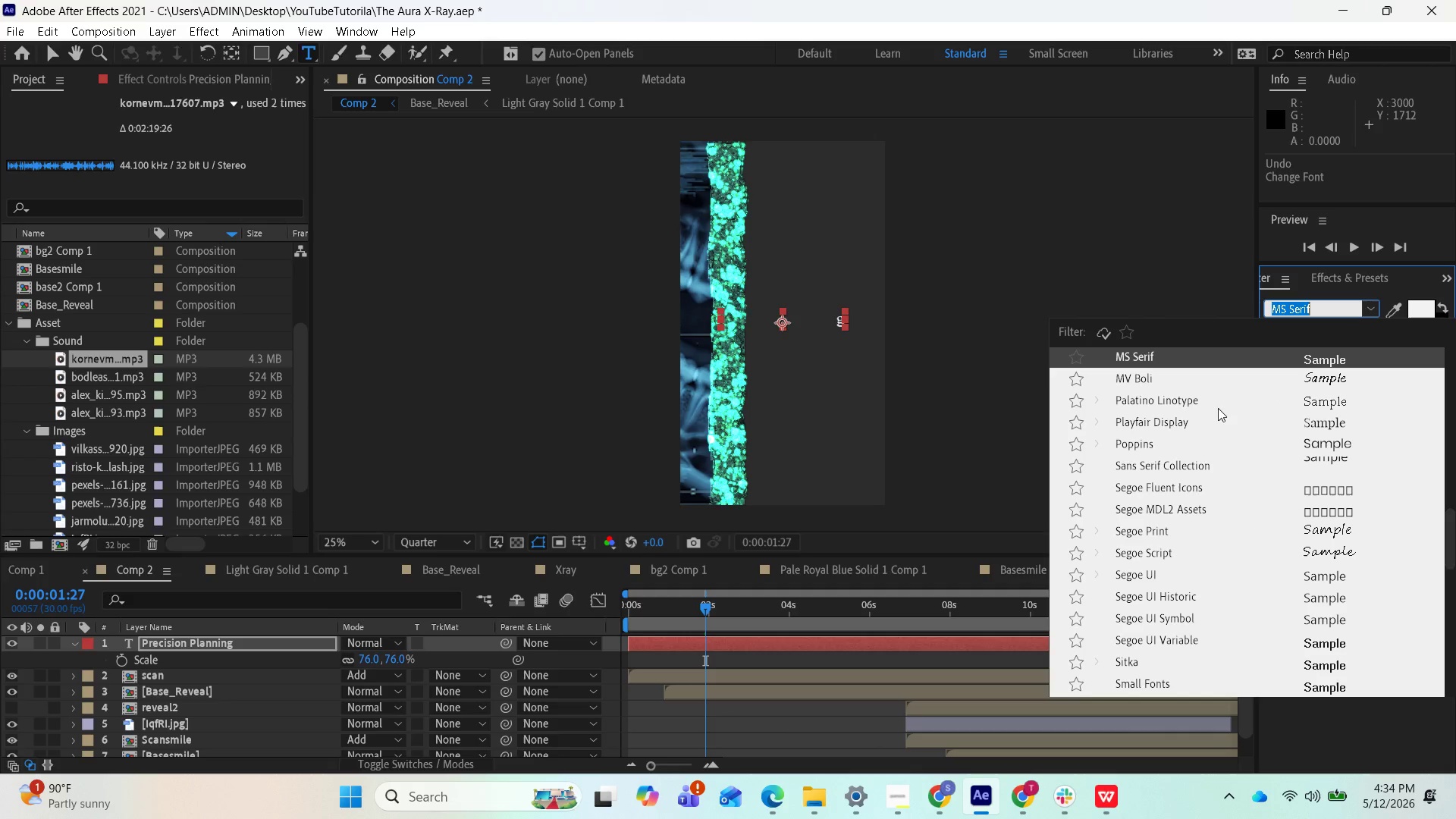 
scroll: coordinate [1206, 400], scroll_direction: up, amount: 17.0
 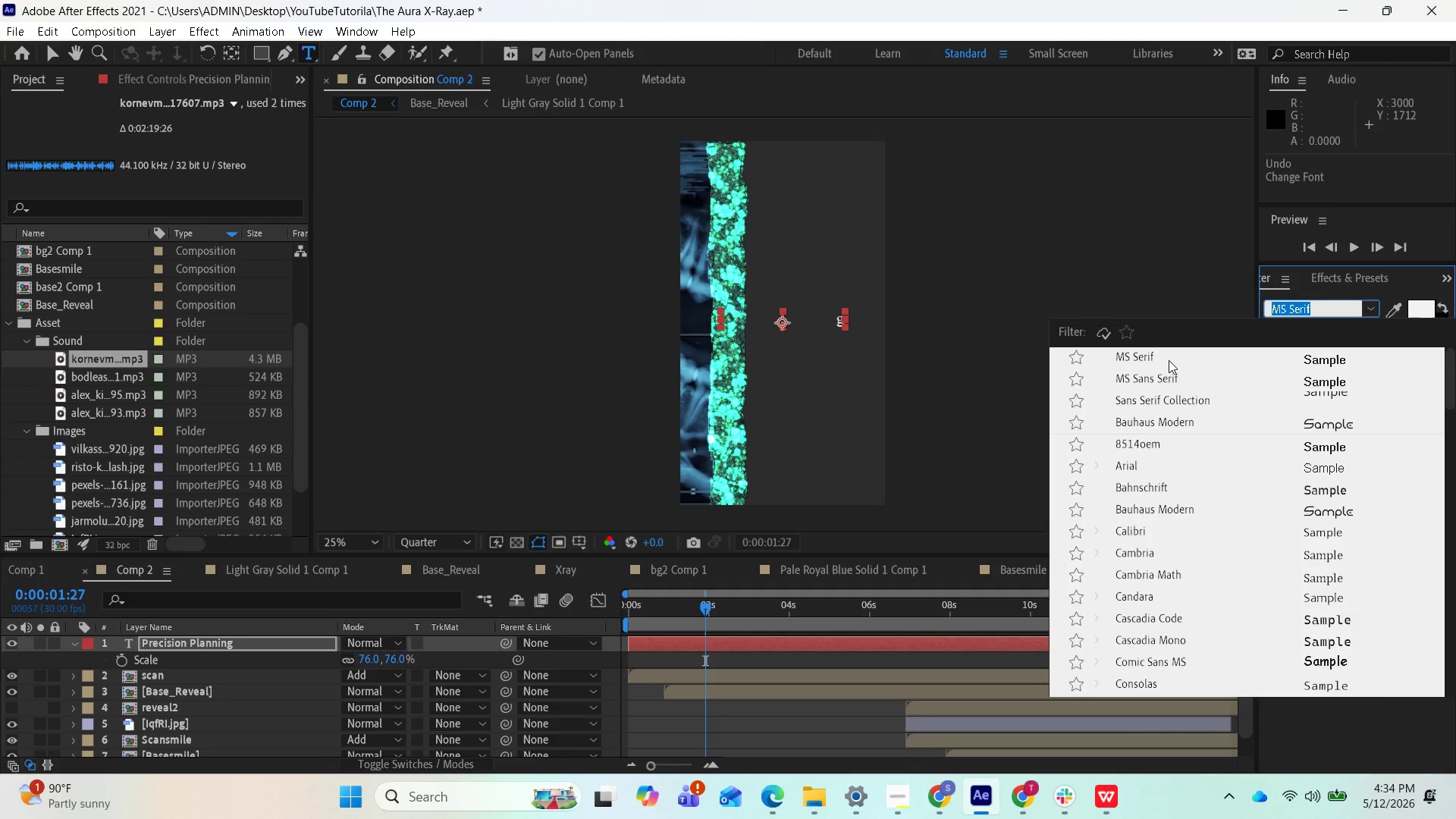 
left_click([1169, 359])
 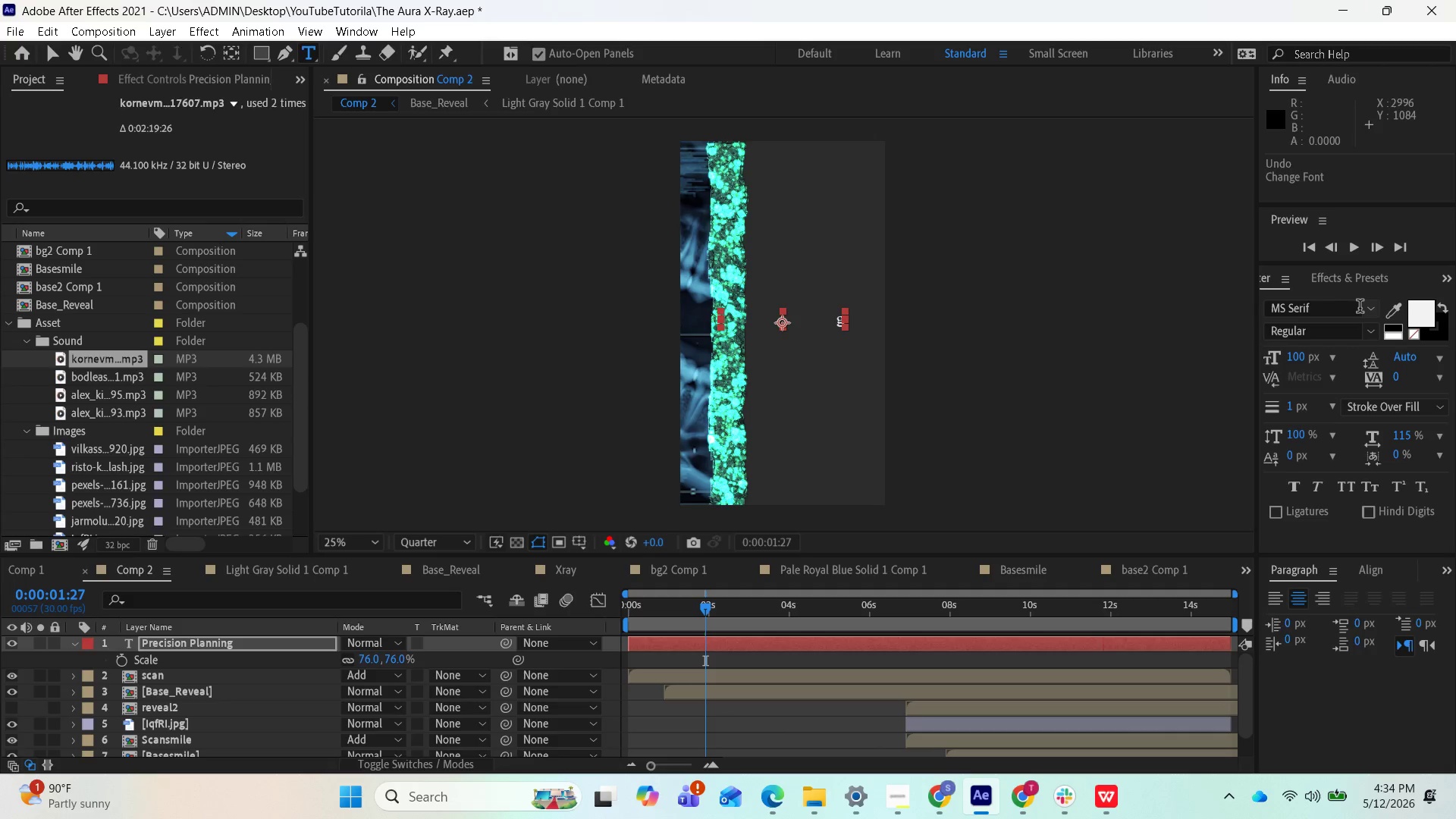 
left_click([1370, 309])
 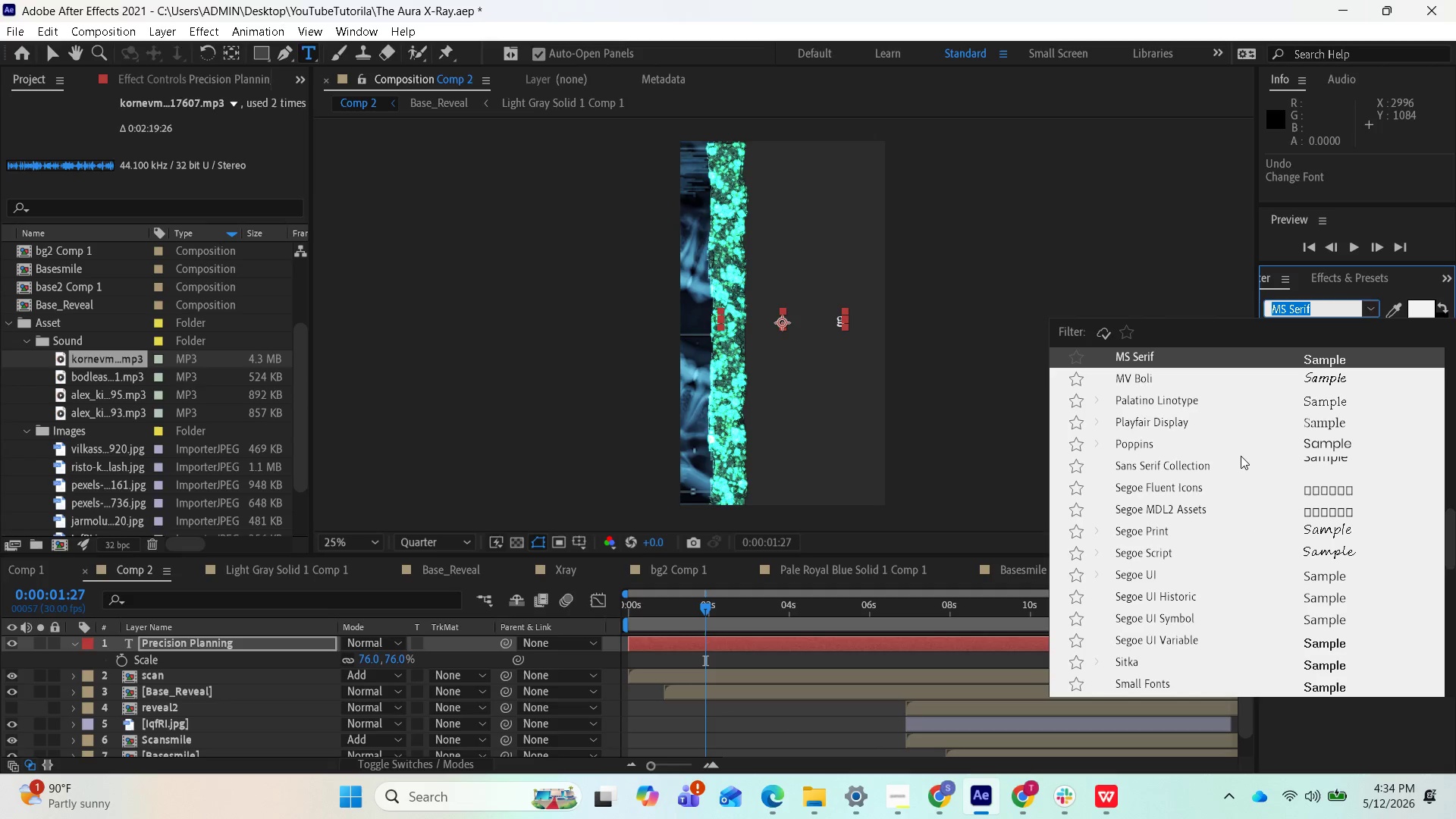 
left_click([1240, 456])
 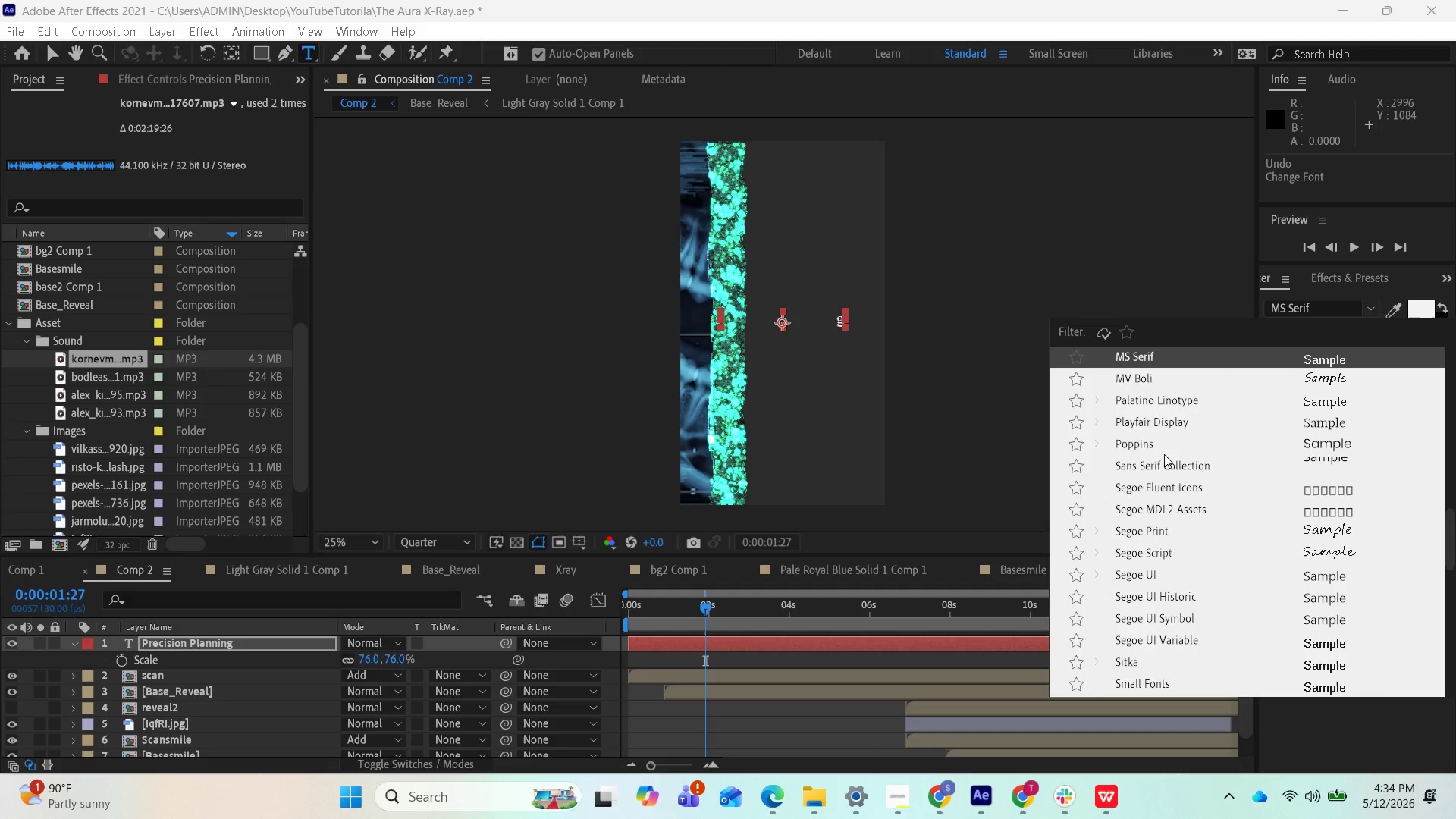 
left_click([1142, 443])
 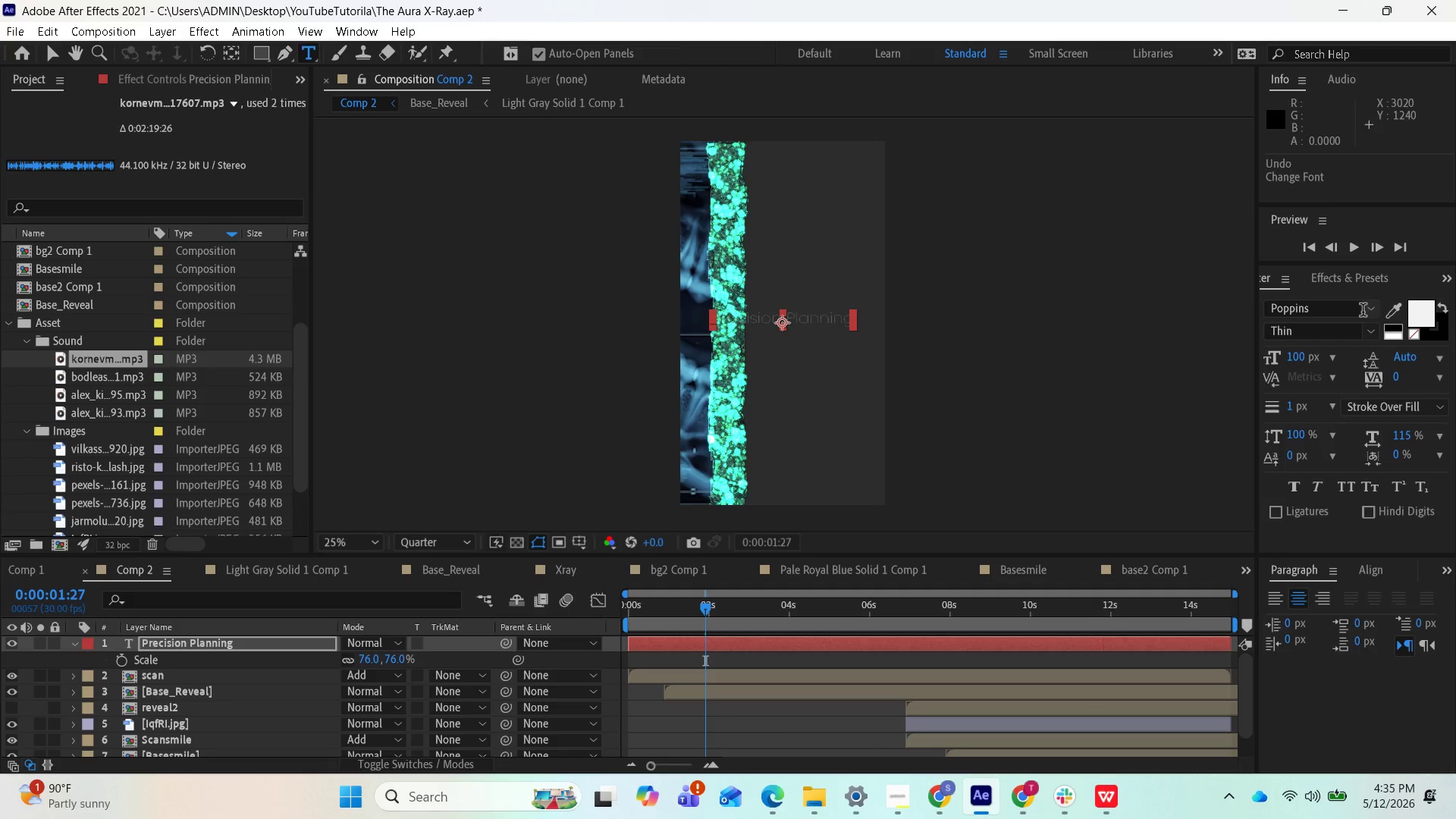 
left_click([1372, 311])
 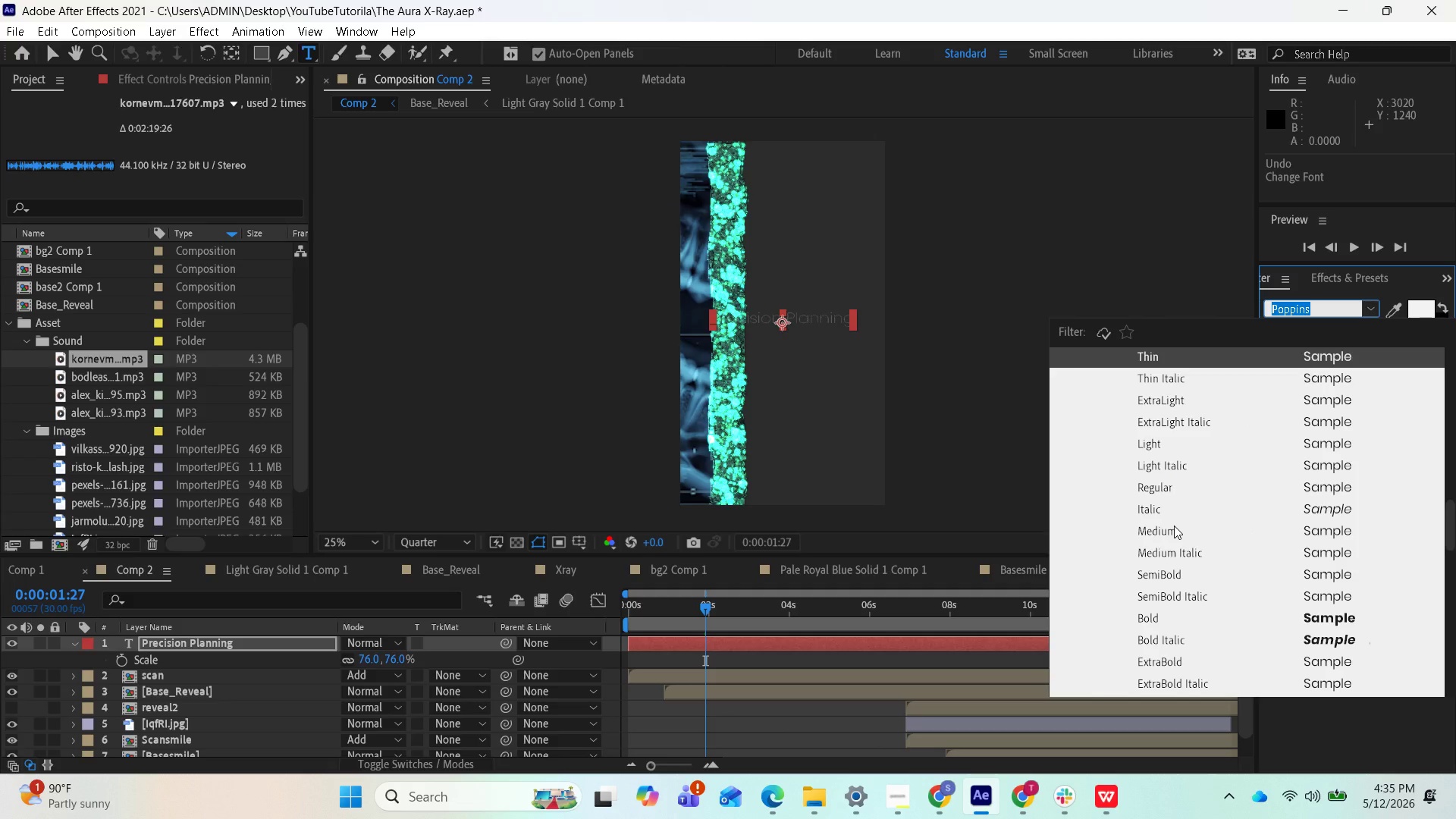 
scroll: coordinate [1182, 527], scroll_direction: up, amount: 2.0
 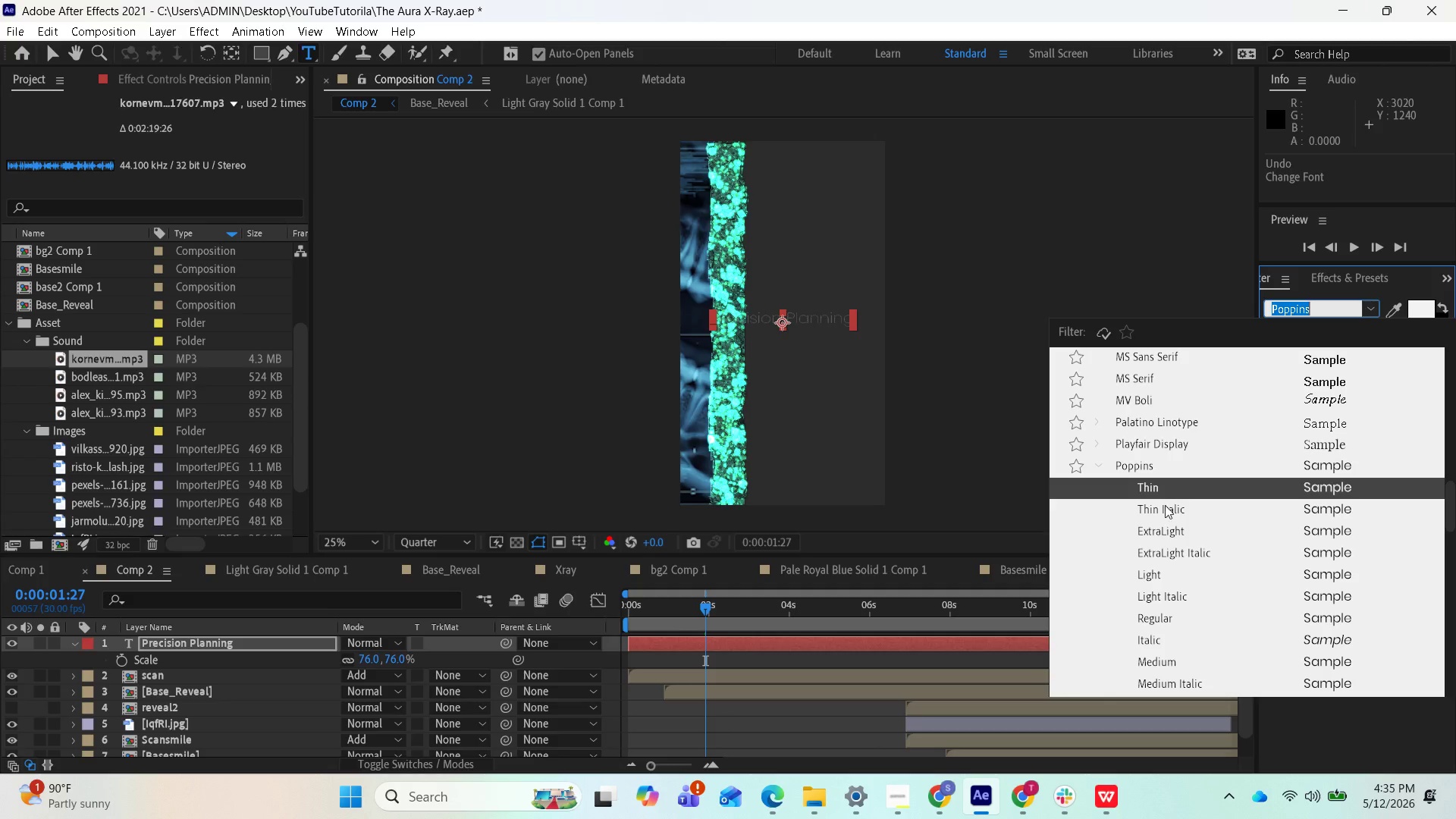 
scroll: coordinate [1172, 595], scroll_direction: down, amount: 2.0
 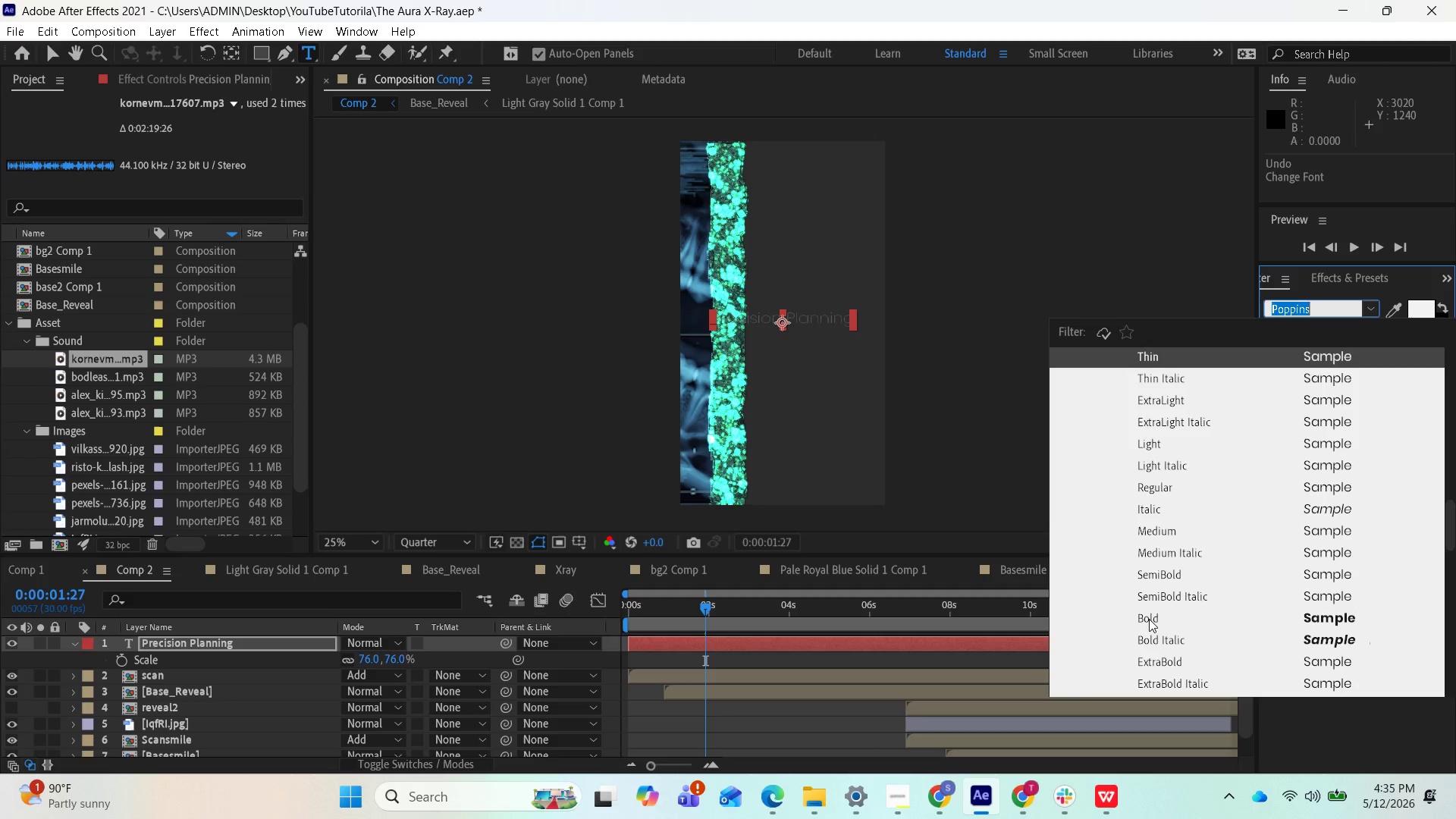 
left_click([1149, 619])
 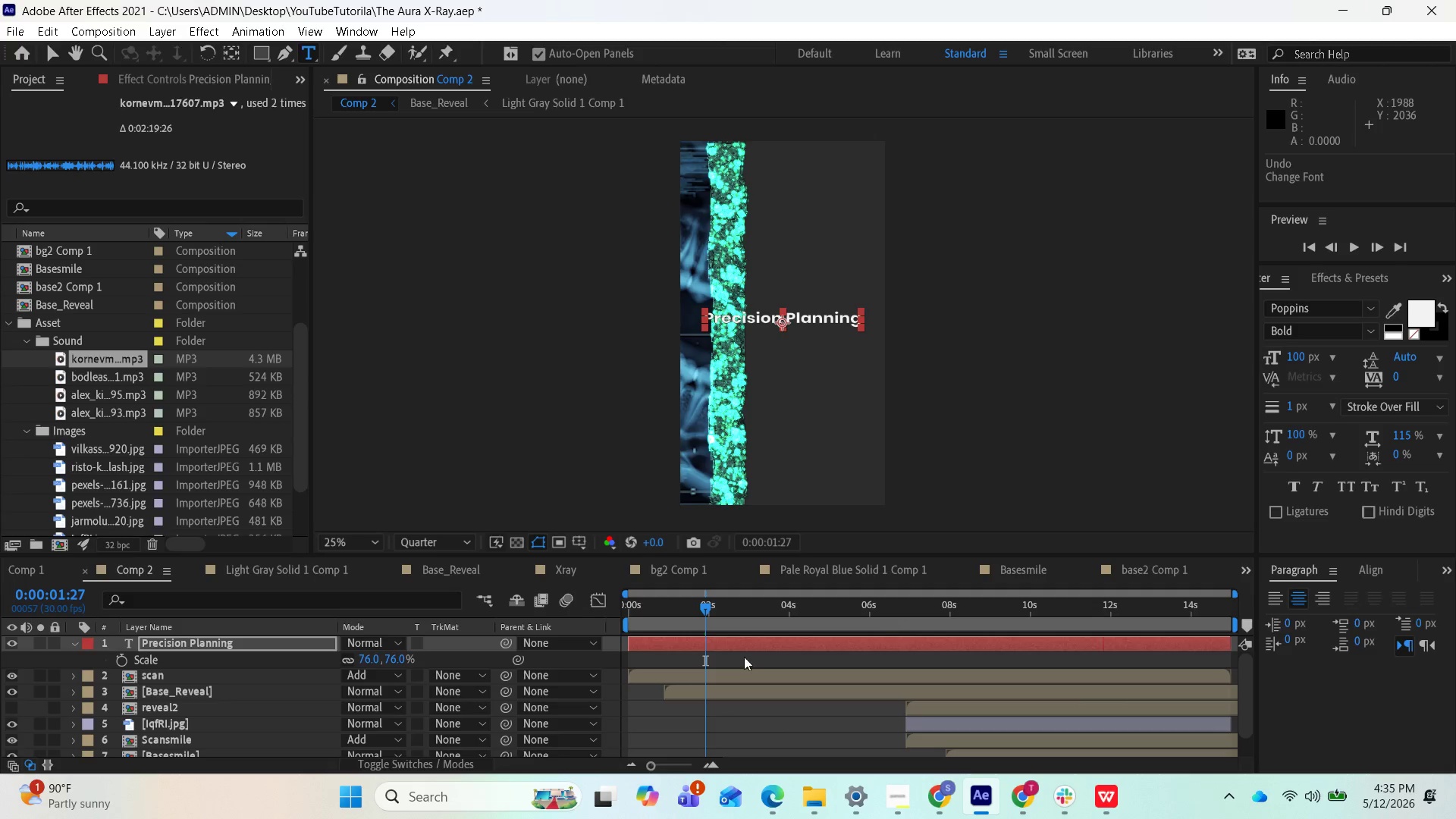 
left_click([759, 745])
 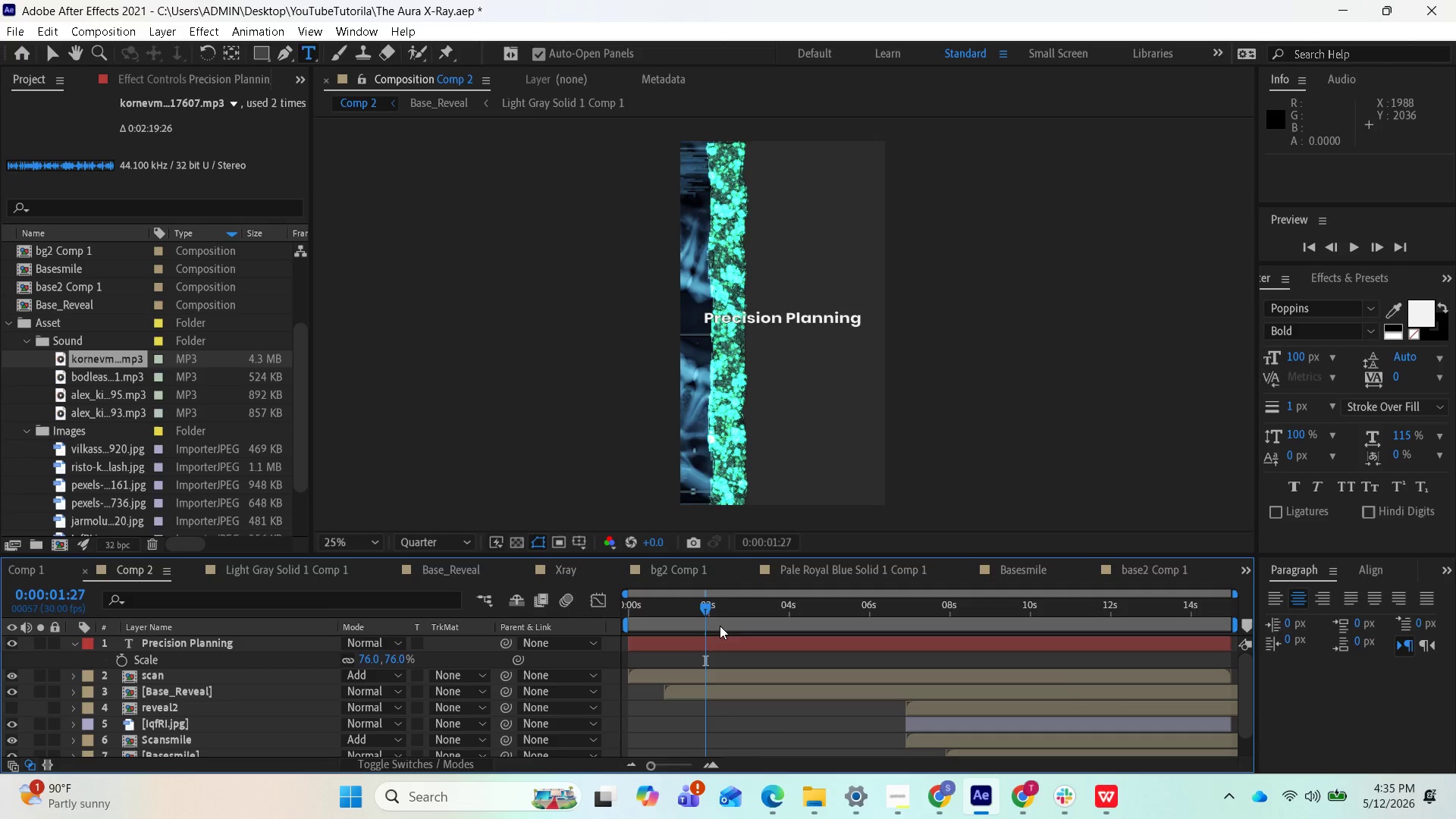 
left_click_drag(start_coordinate=[707, 605], to_coordinate=[604, 576])
 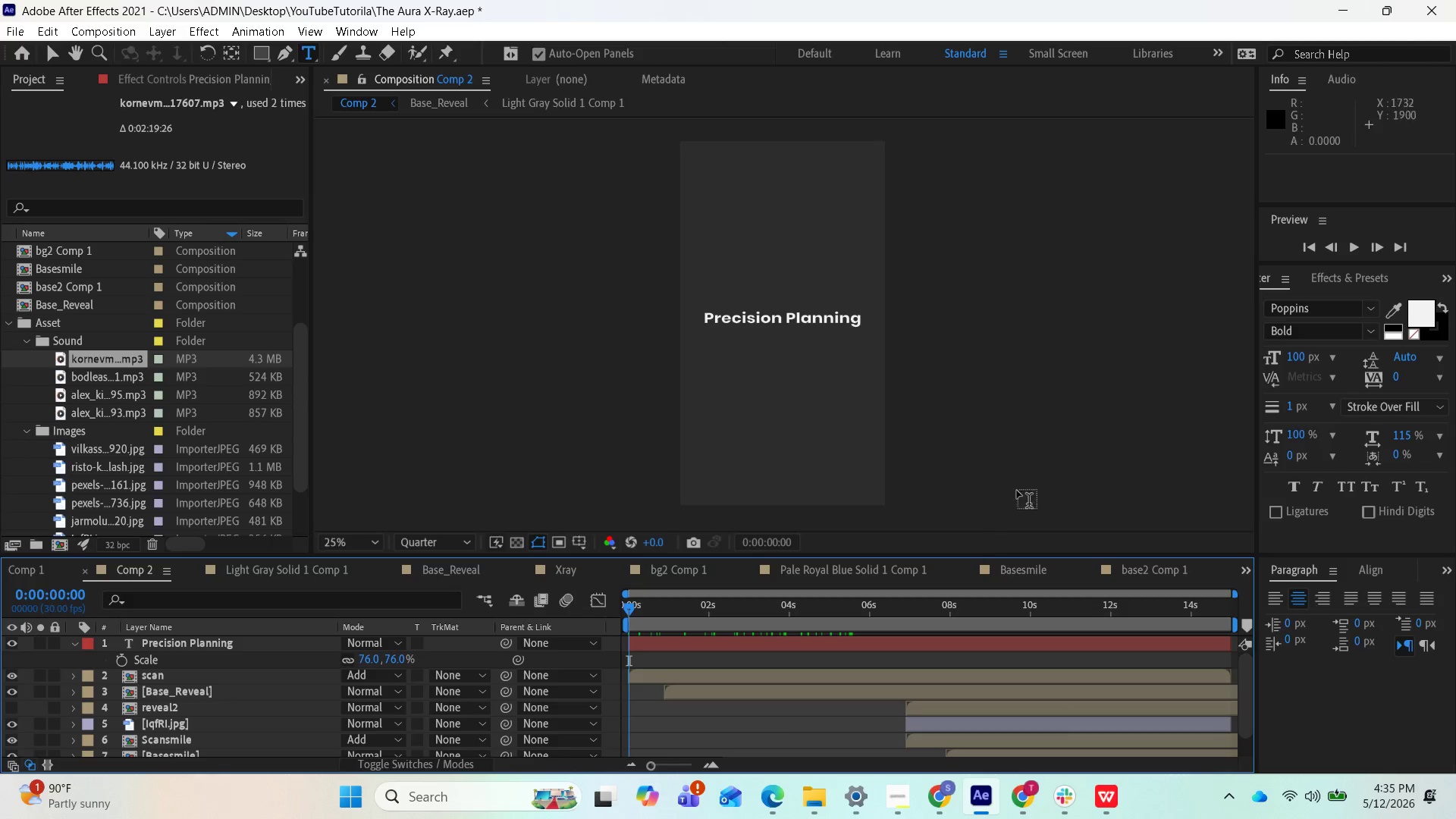 
left_click([1361, 282])
 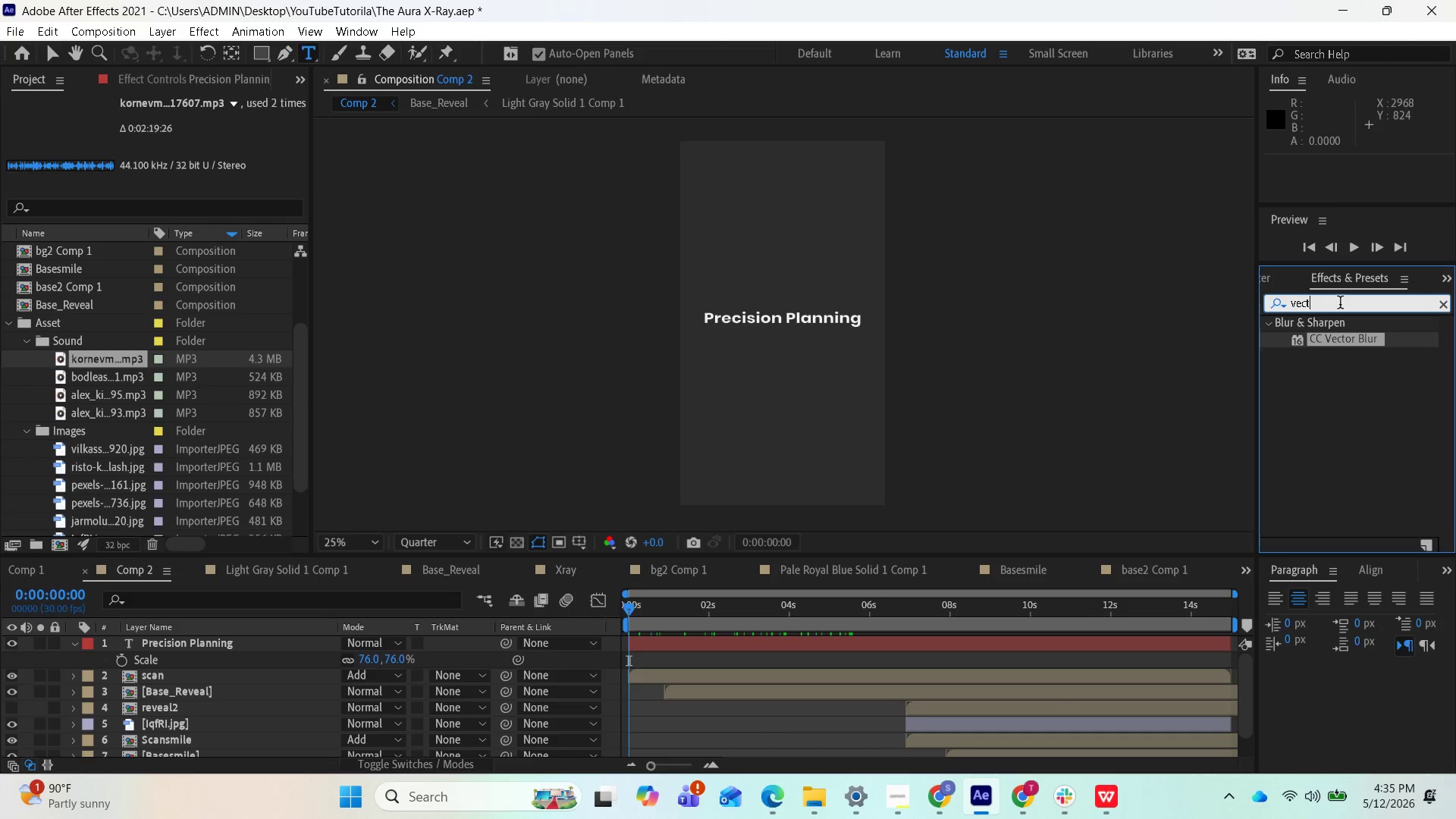 
left_click([1340, 304])
 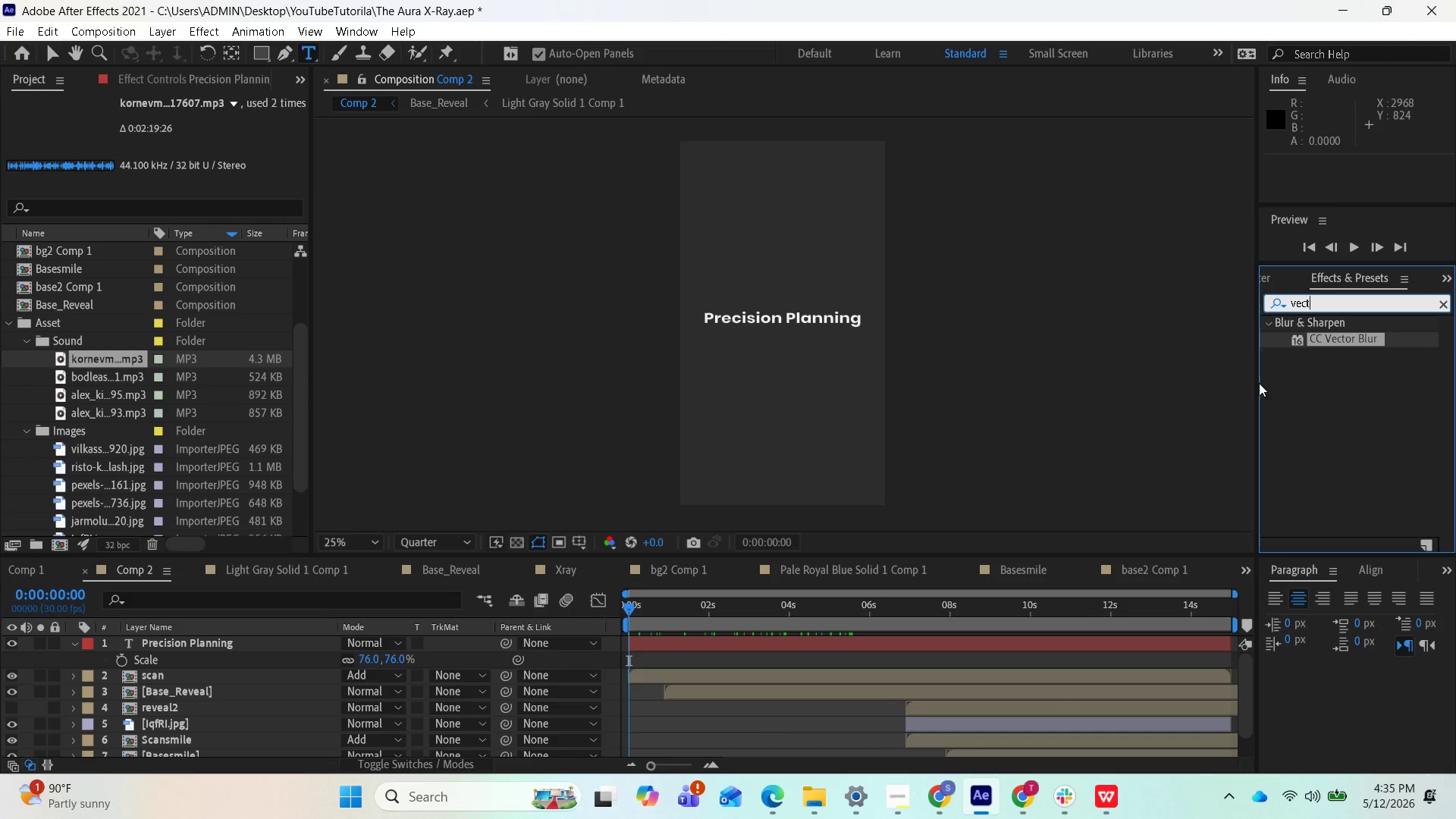 
wait(5.2)
 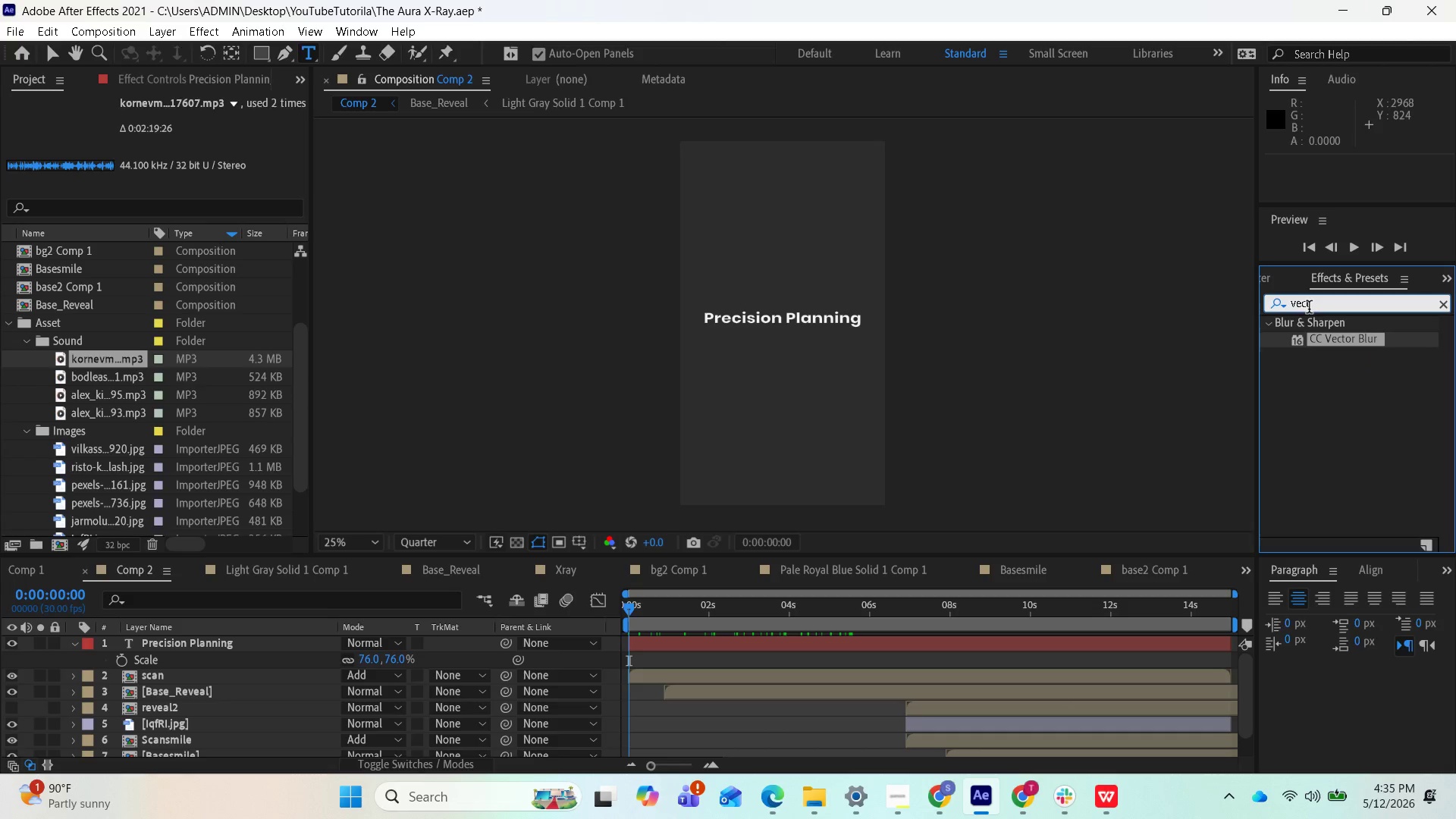 
left_click([892, 792])